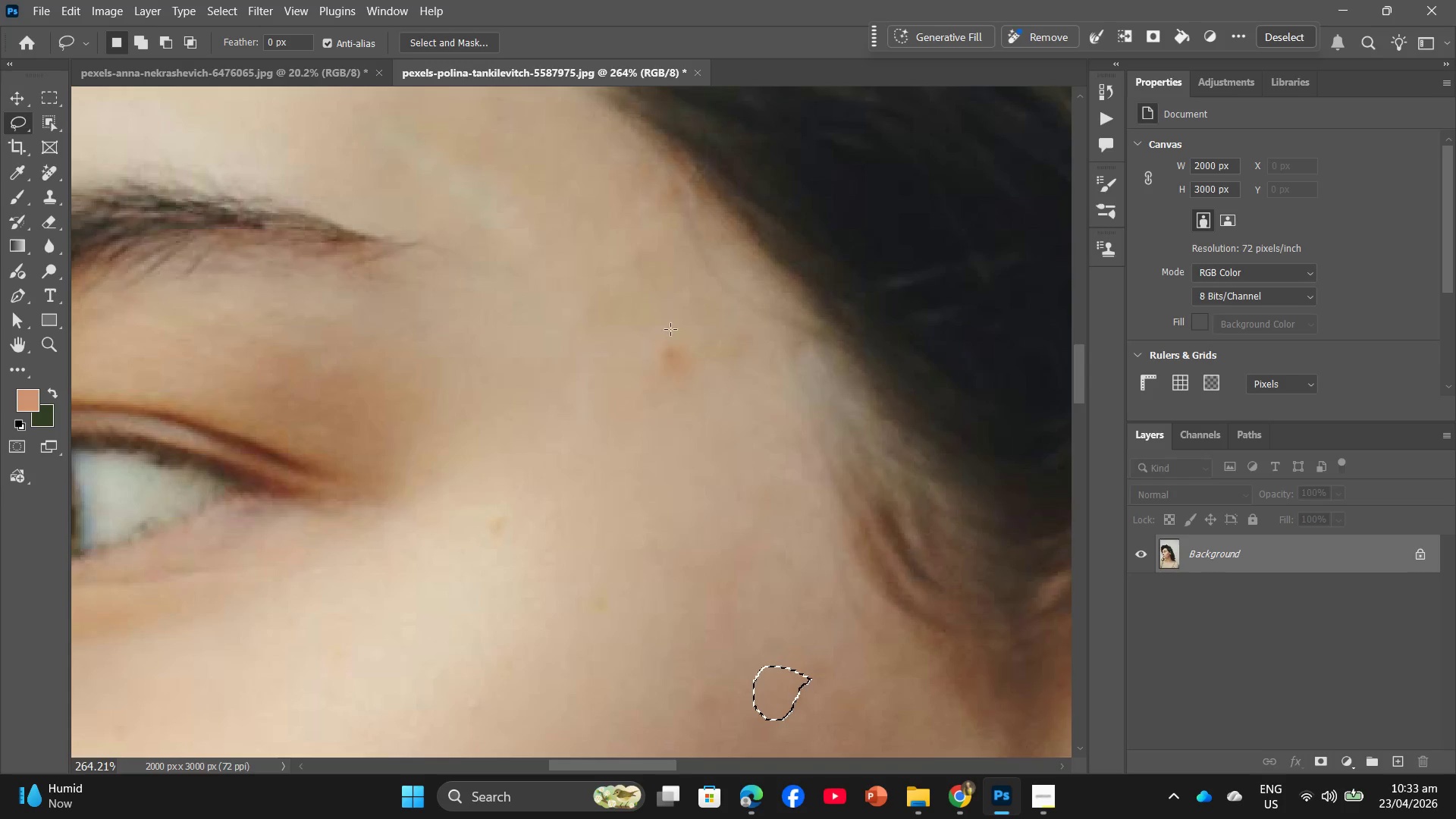 
left_click([852, 181])
 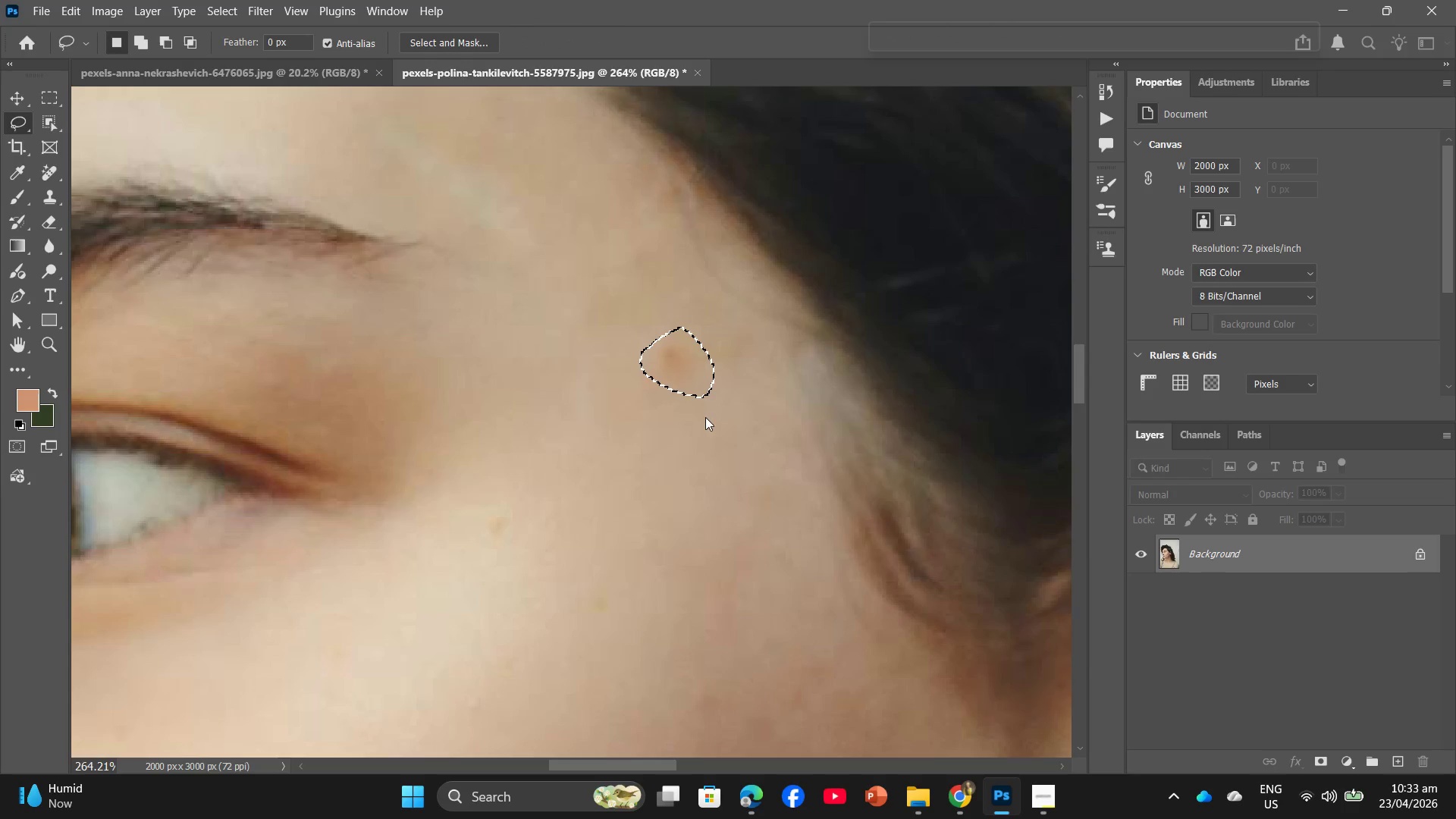 
scroll: coordinate [560, 415], scroll_direction: down, amount: 10.0
 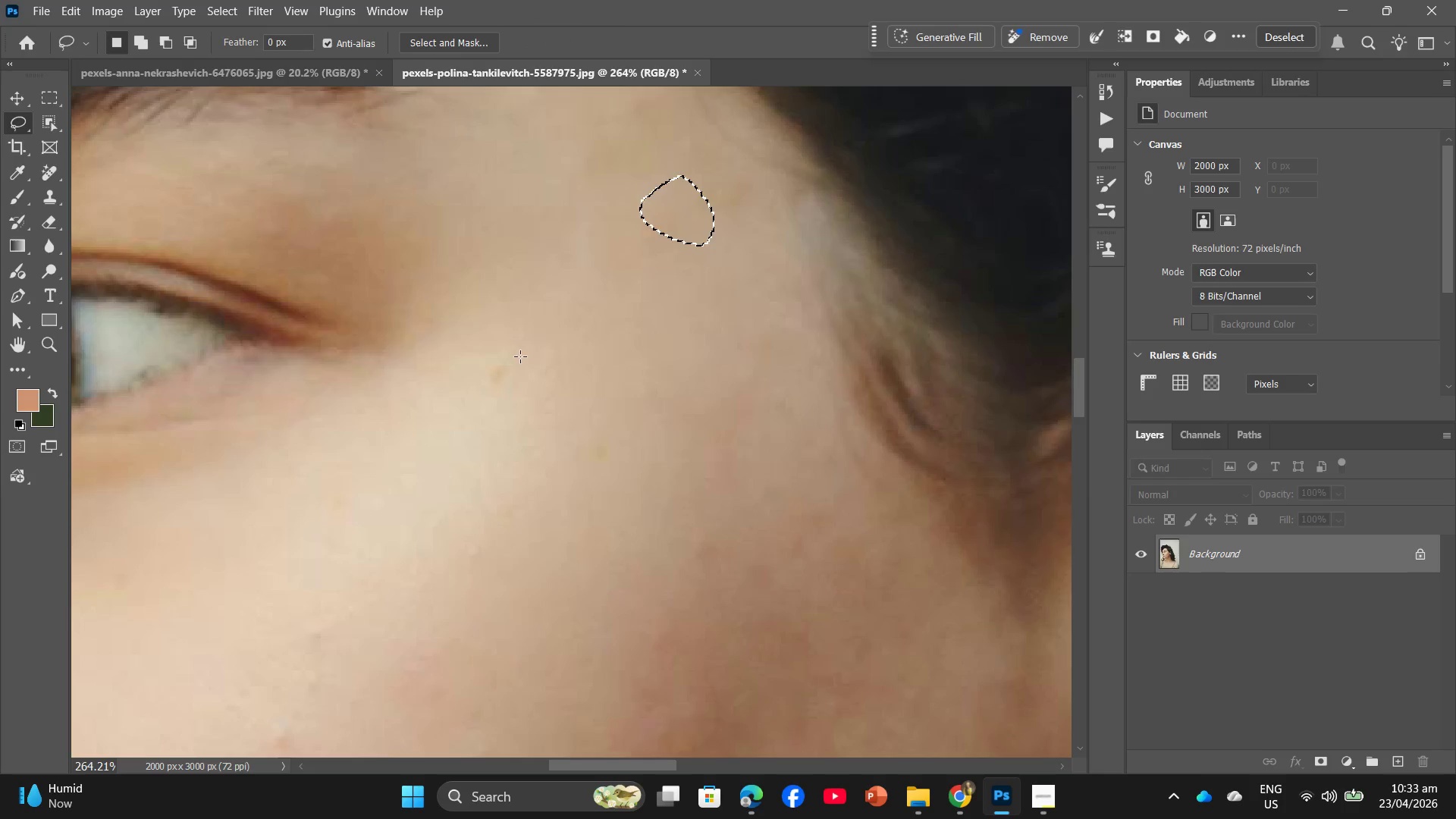 
left_click_drag(start_coordinate=[519, 353], to_coordinate=[516, 353])
 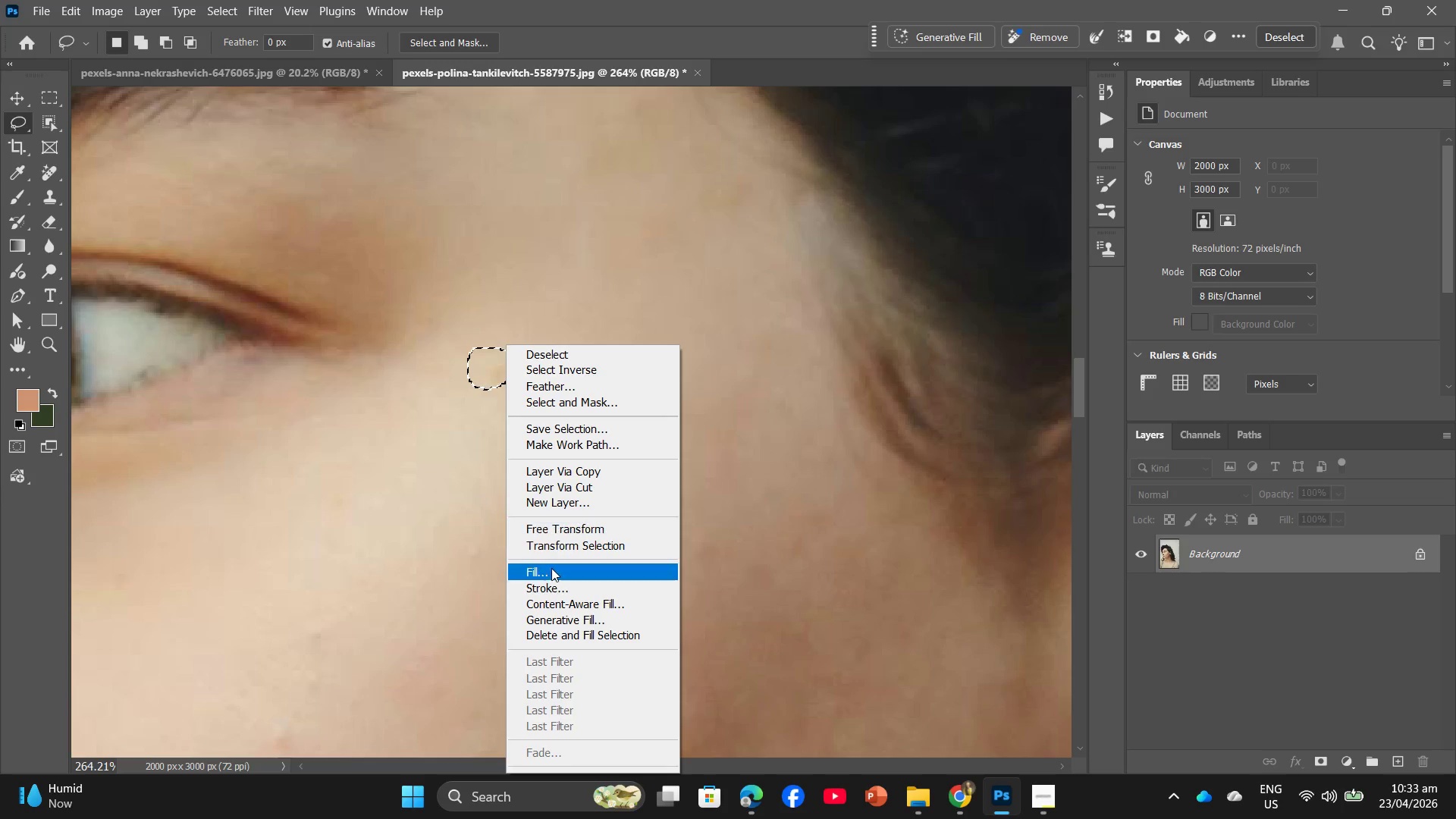 
left_click([551, 568])
 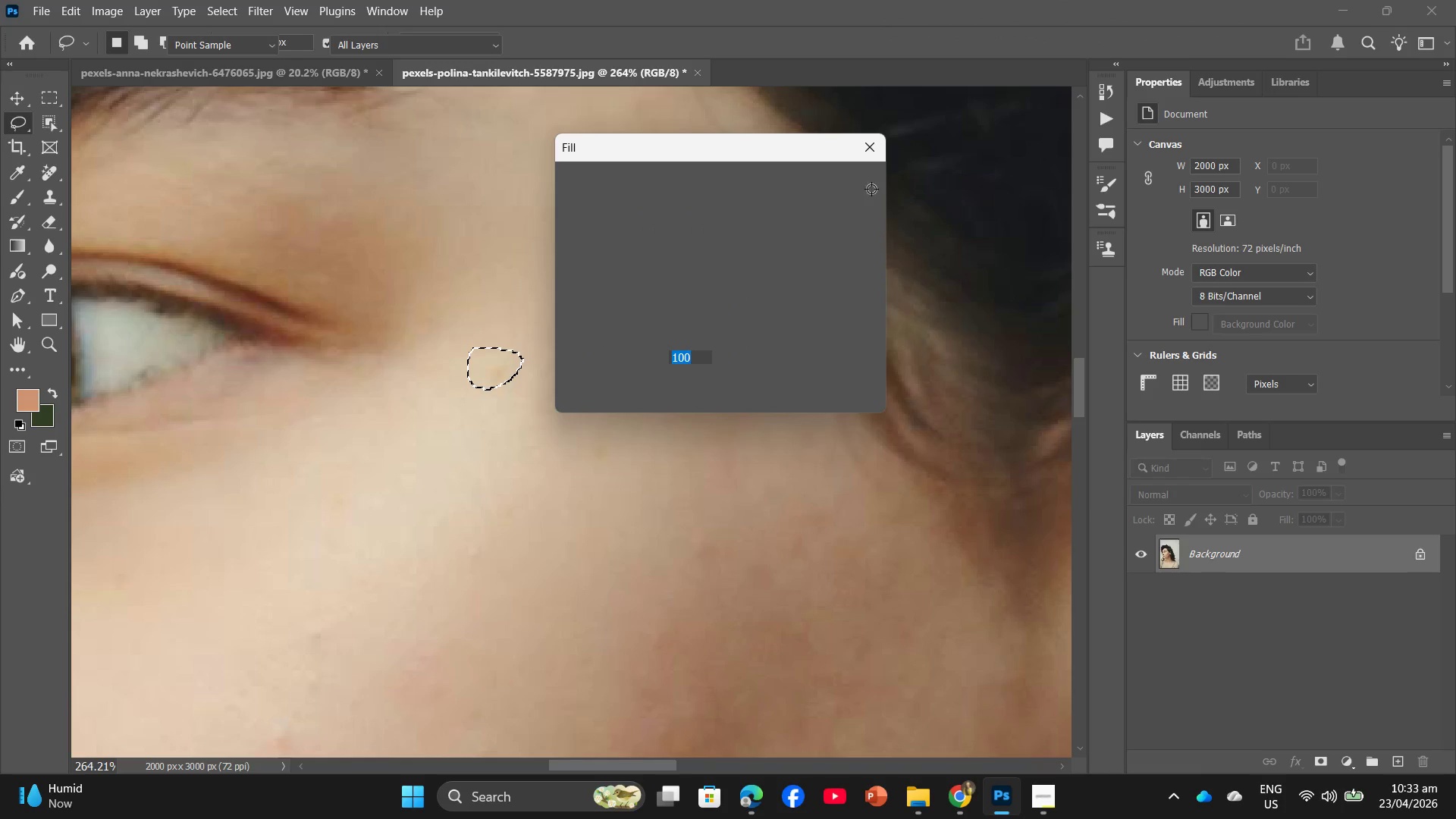 
left_click([871, 189])
 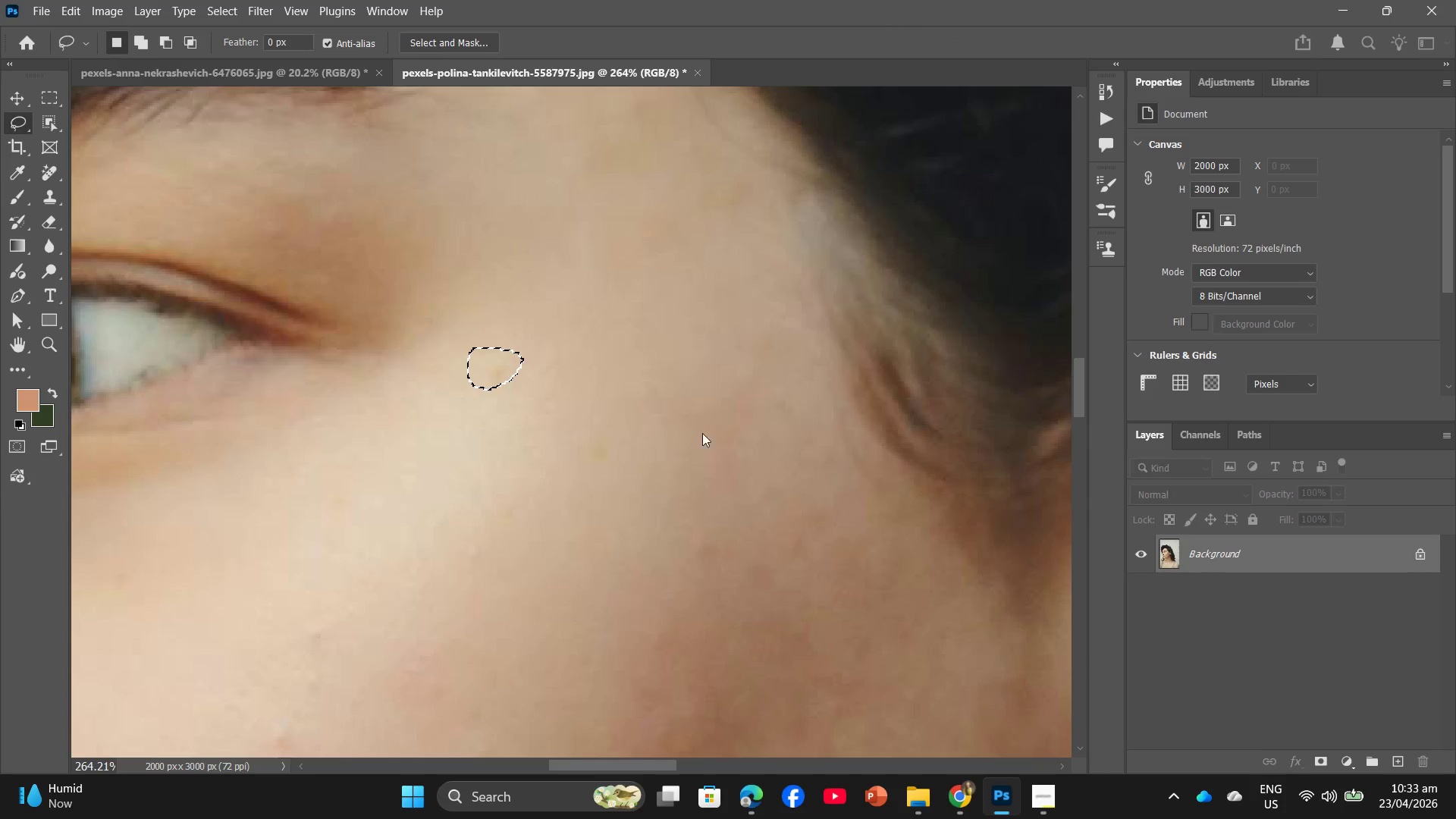 
left_click_drag(start_coordinate=[720, 449], to_coordinate=[711, 450])
 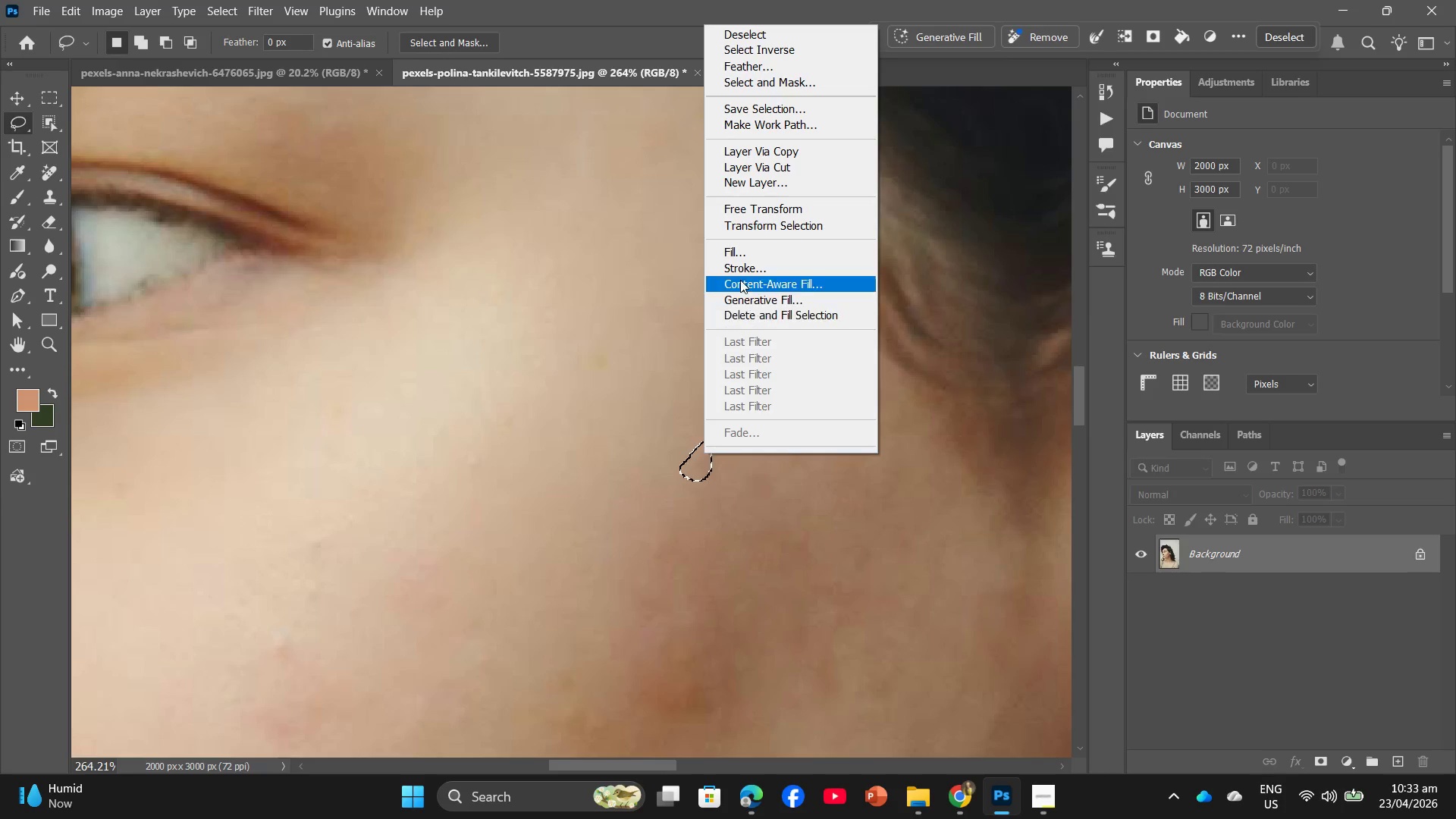 
scroll: coordinate [707, 506], scroll_direction: down, amount: 6.0
 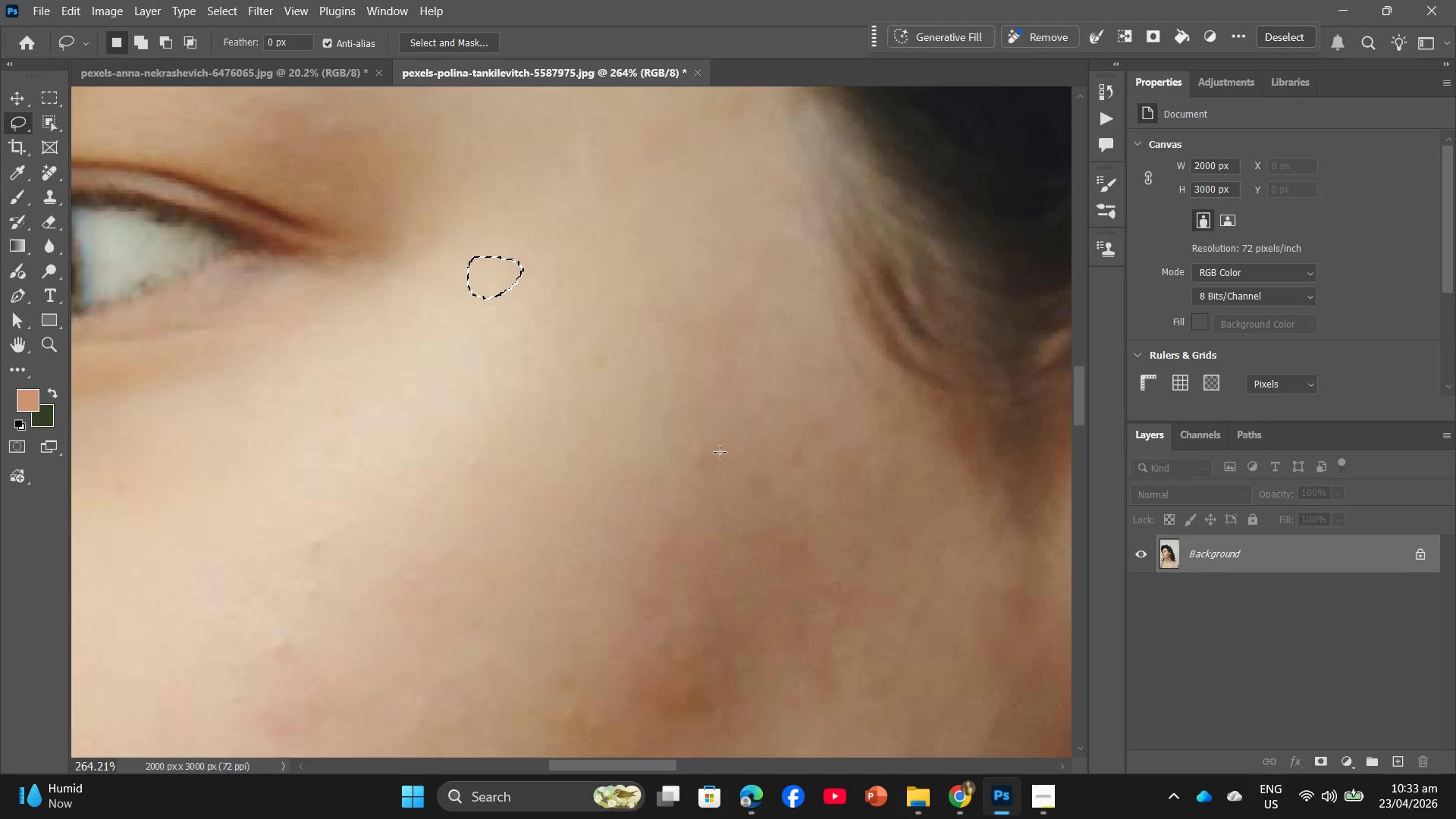 
left_click([743, 257])
 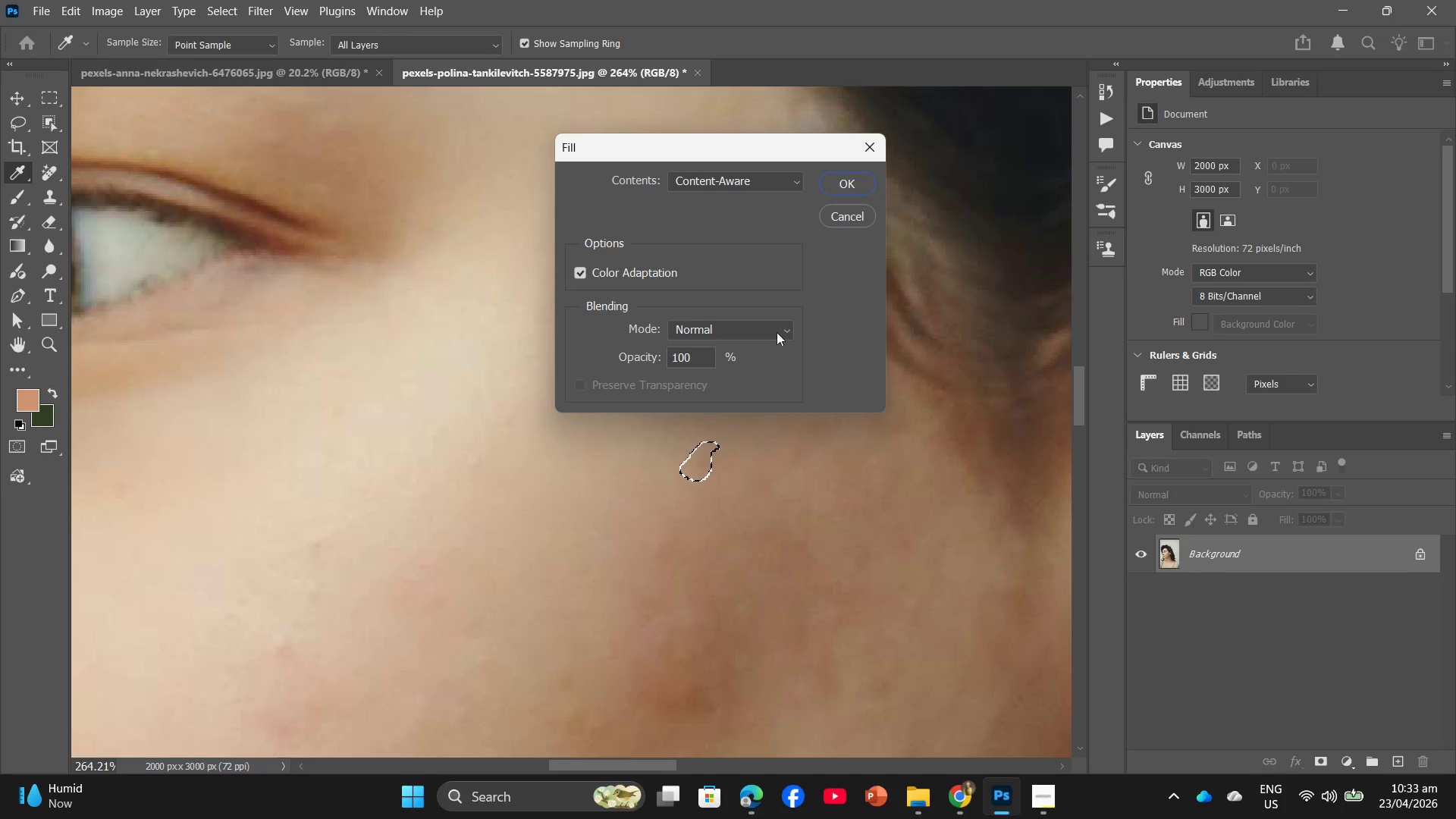 
hold_key(key=AltLeft, duration=1.03)
scroll: coordinate [695, 455], scroll_direction: down, amount: 29.0
 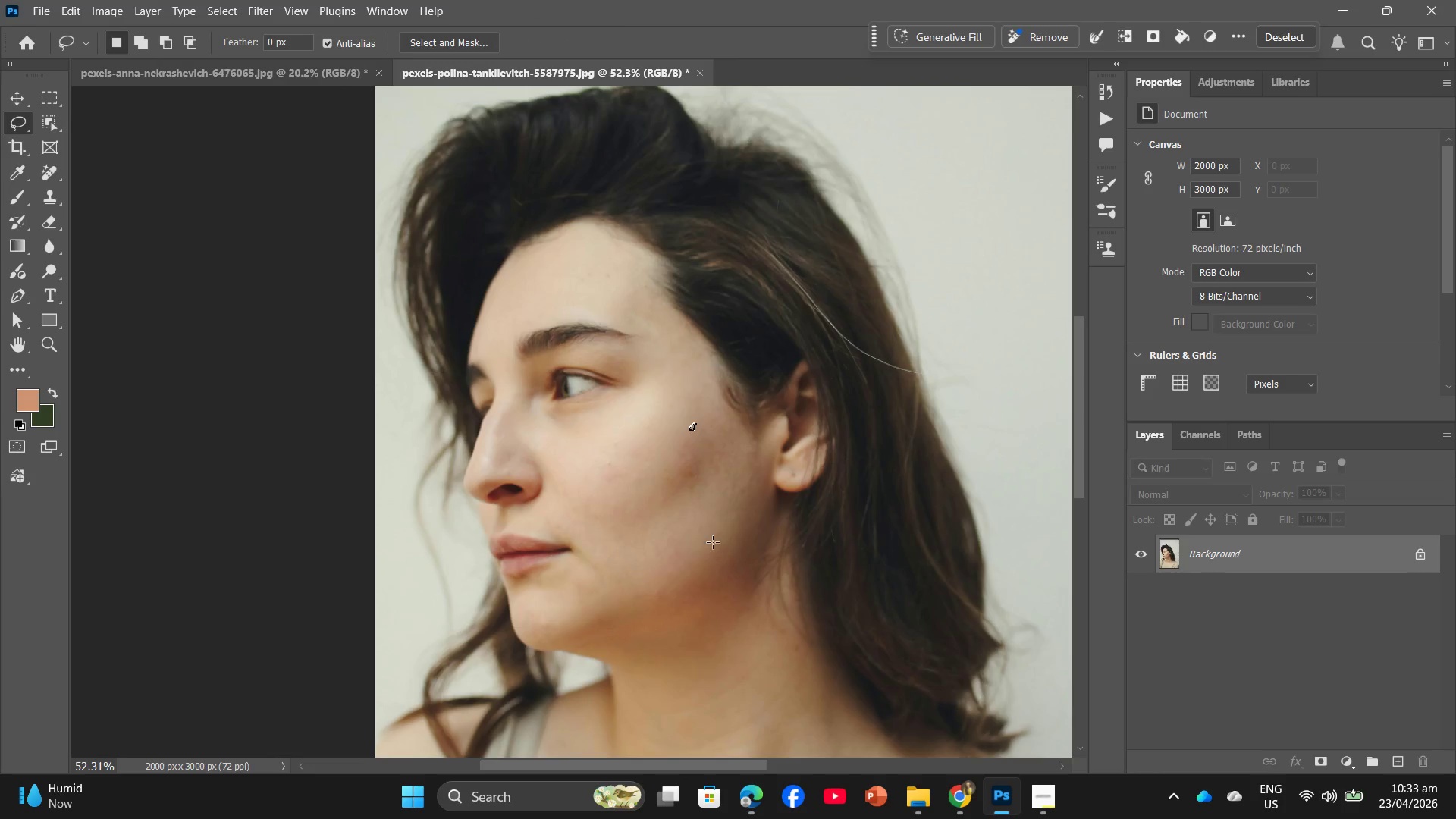 
hold_key(key=AltLeft, duration=1.08)
scroll: coordinate [702, 416], scroll_direction: up, amount: 15.0
 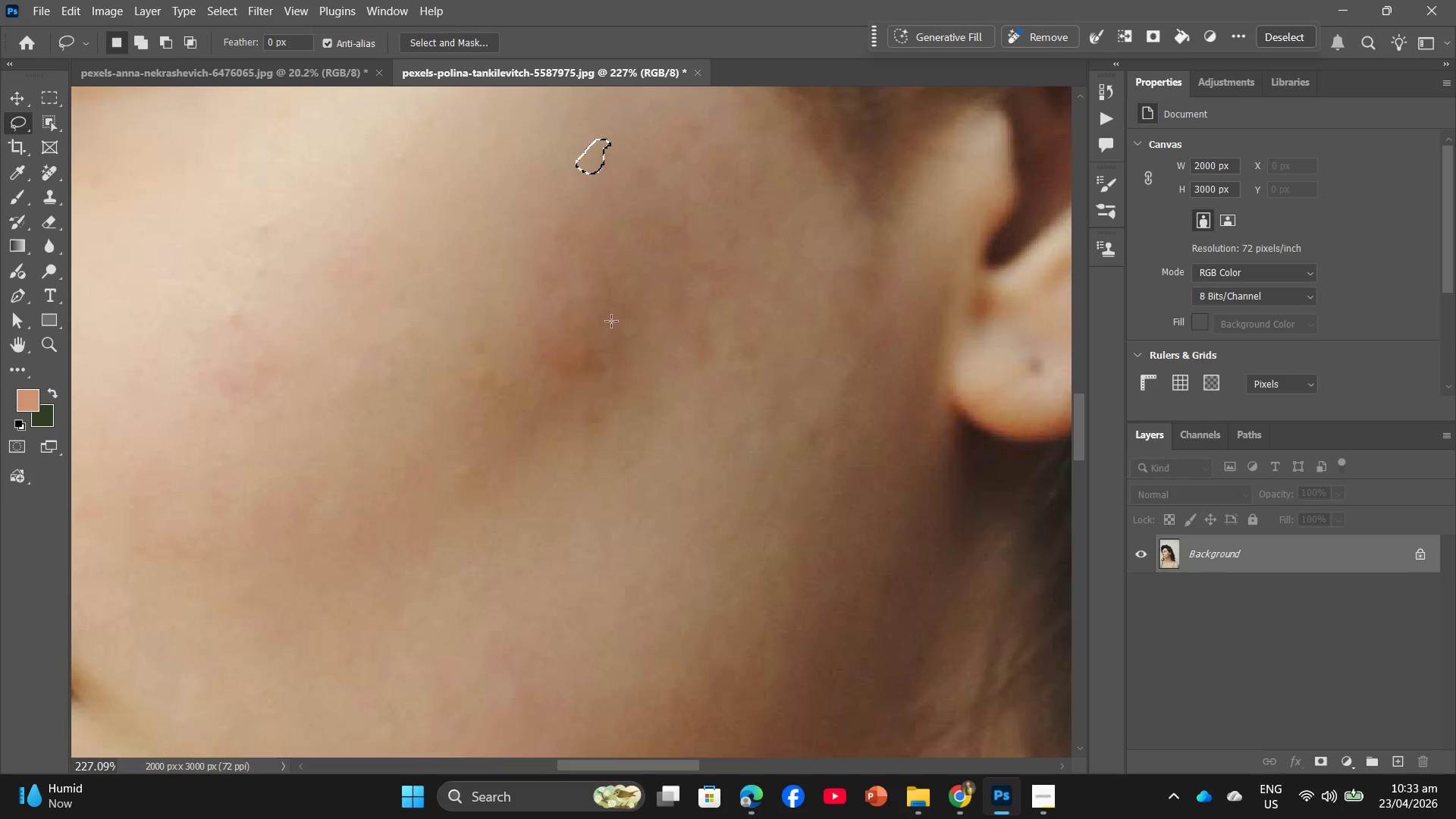 
left_click_drag(start_coordinate=[626, 302], to_coordinate=[633, 297])
 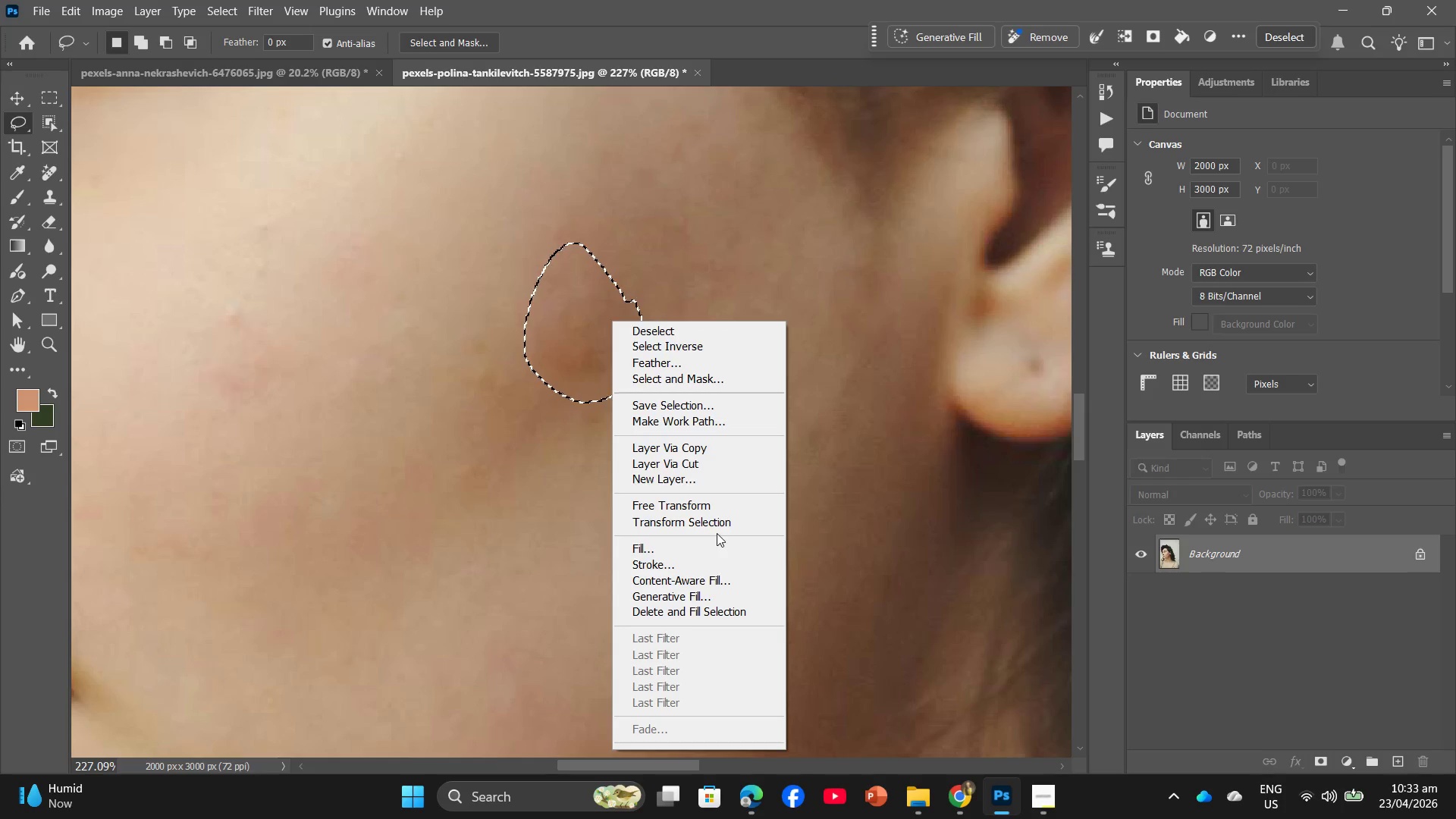 
double_click([701, 553])
 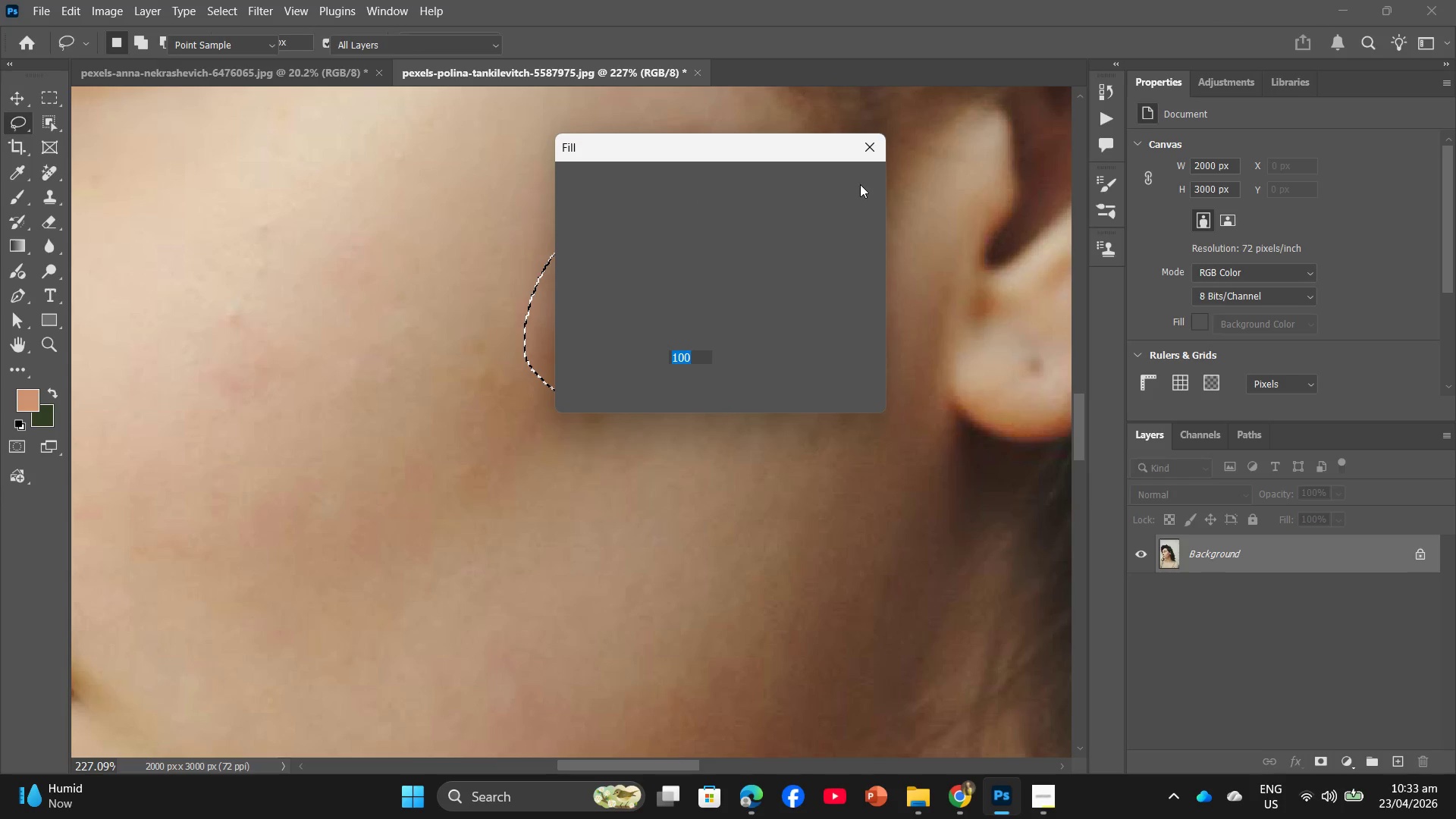 
left_click([860, 184])
 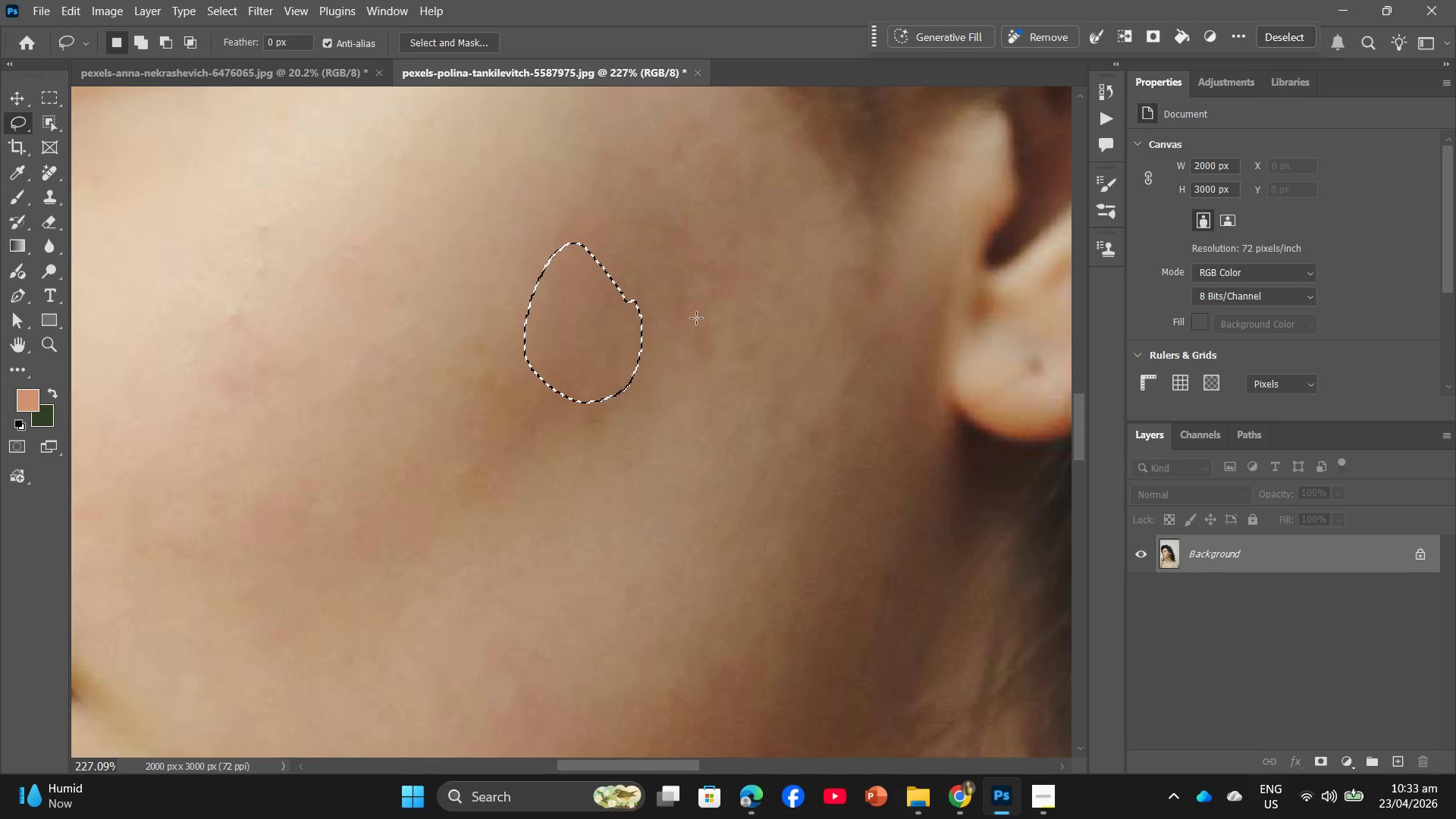 
hold_key(key=AltLeft, duration=0.7)
scroll: coordinate [714, 369], scroll_direction: down, amount: 11.0
 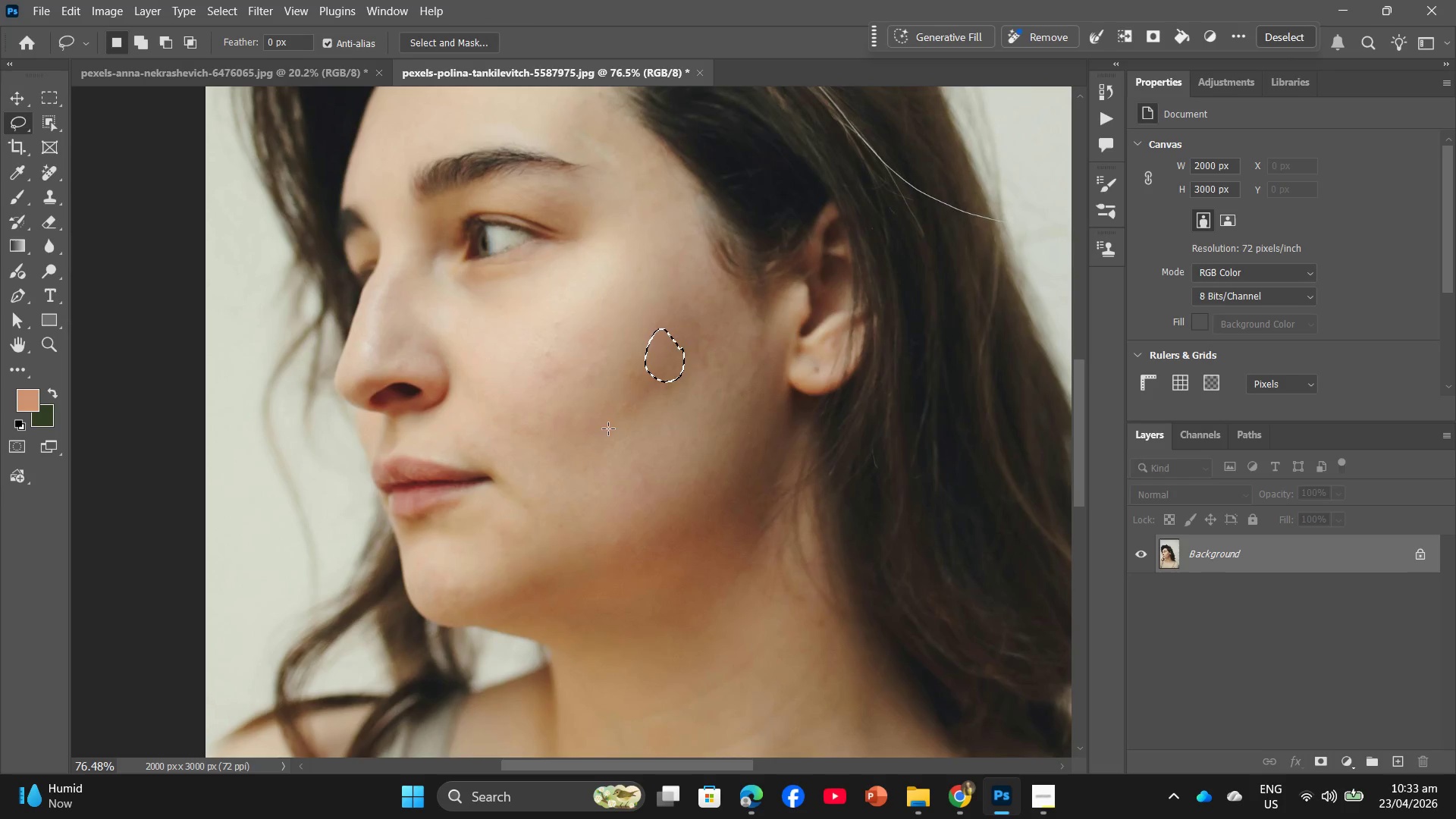 
hold_key(key=AltLeft, duration=0.78)
scroll: coordinate [566, 390], scroll_direction: up, amount: 13.0
 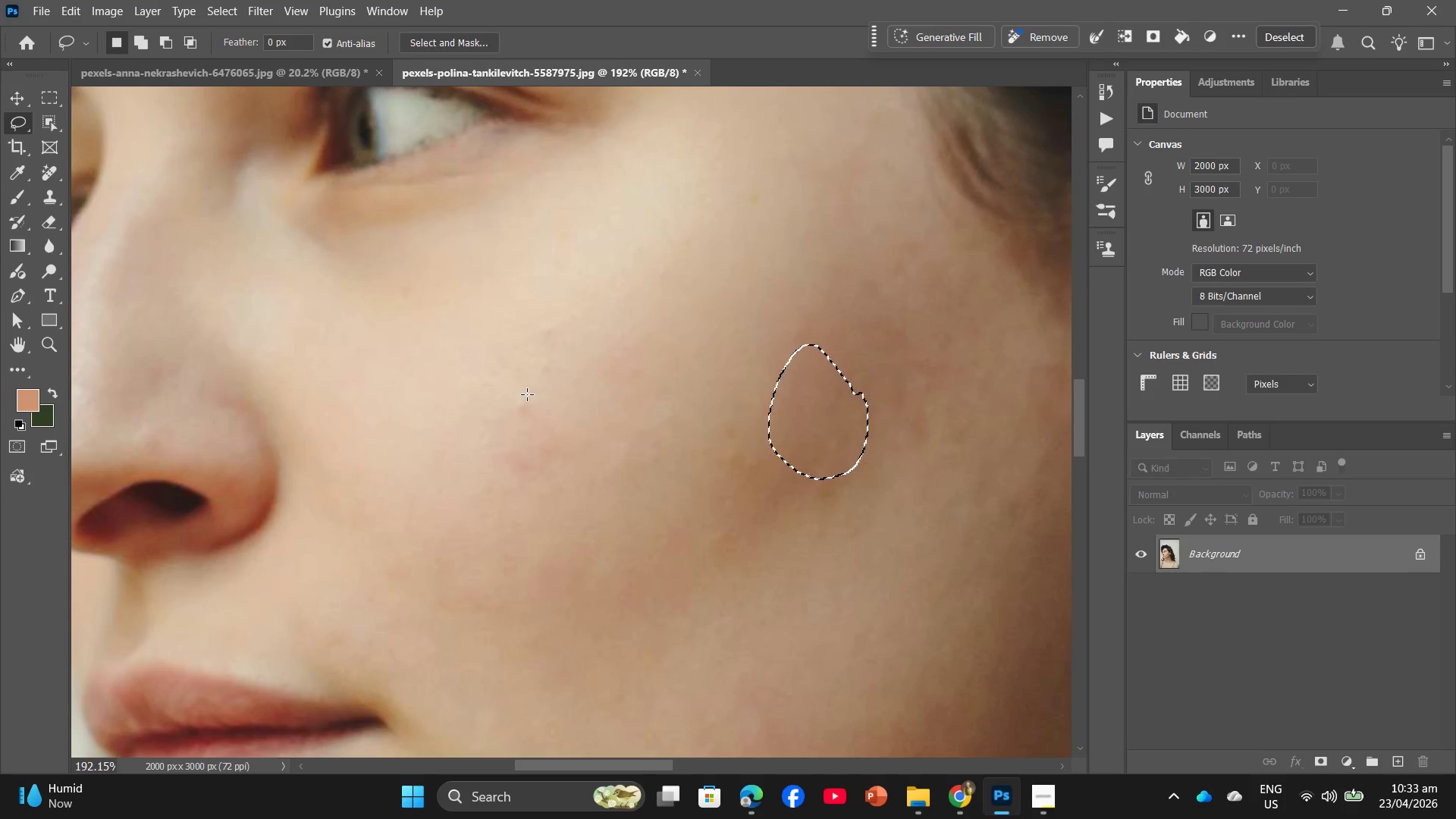 
left_click([864, 178])
 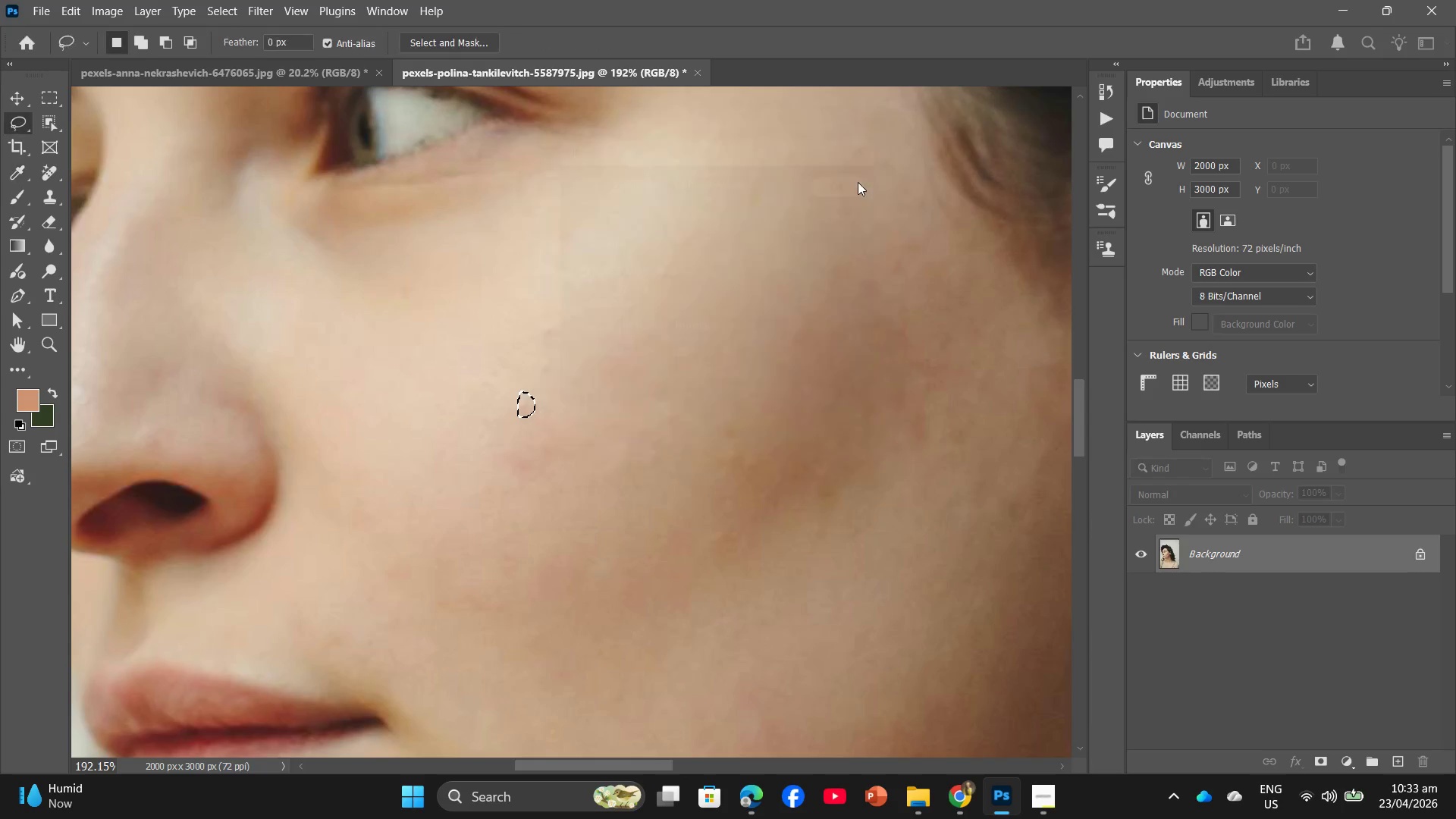 
hold_key(key=AltLeft, duration=1.31)
scroll: coordinate [711, 237], scroll_direction: up, amount: 2.0
 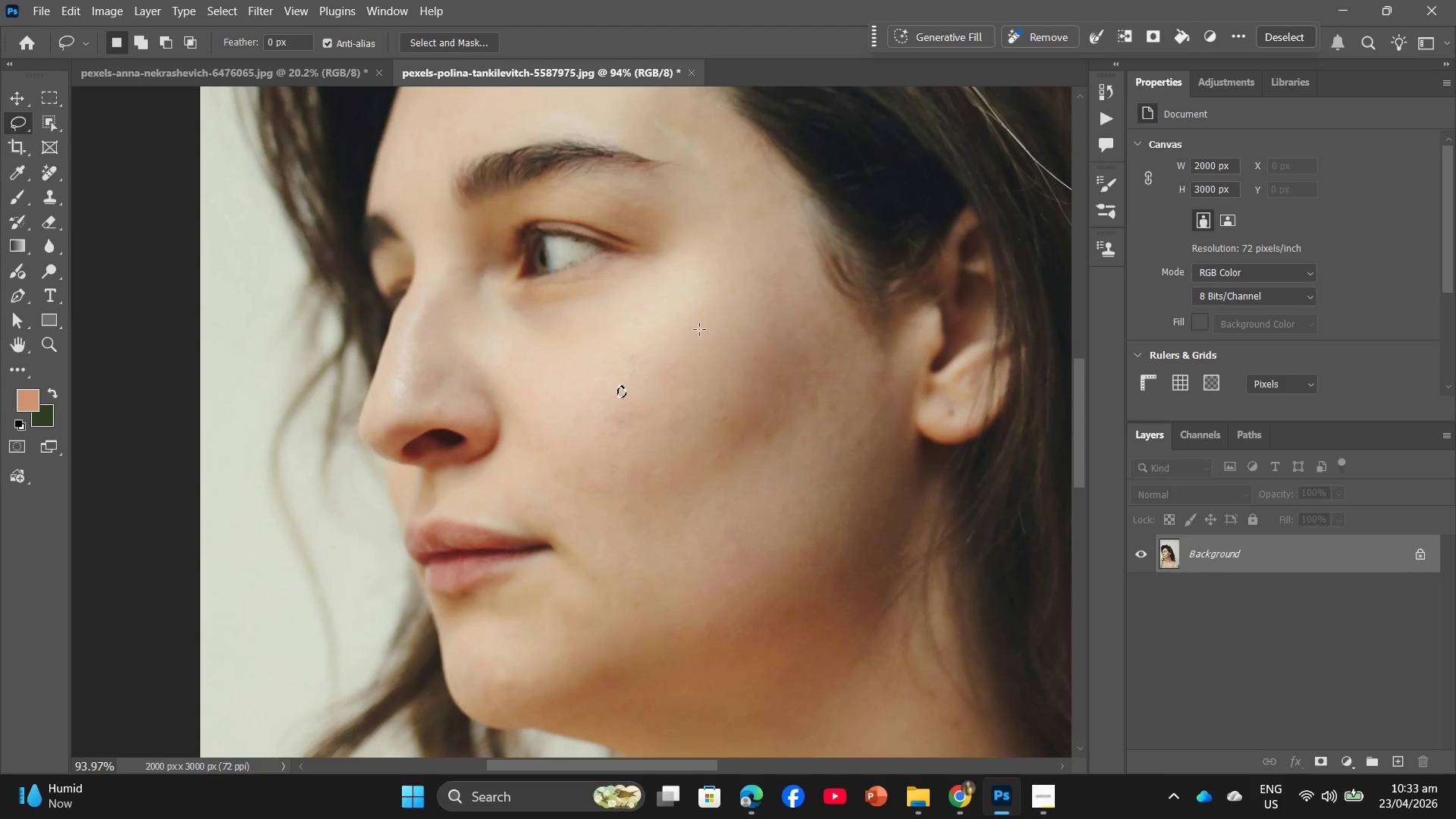 
hold_key(key=AltLeft, duration=0.41)
hold_key(key=AltLeft, duration=0.5)
scroll: coordinate [949, 584], scroll_direction: down, amount: 10.0
 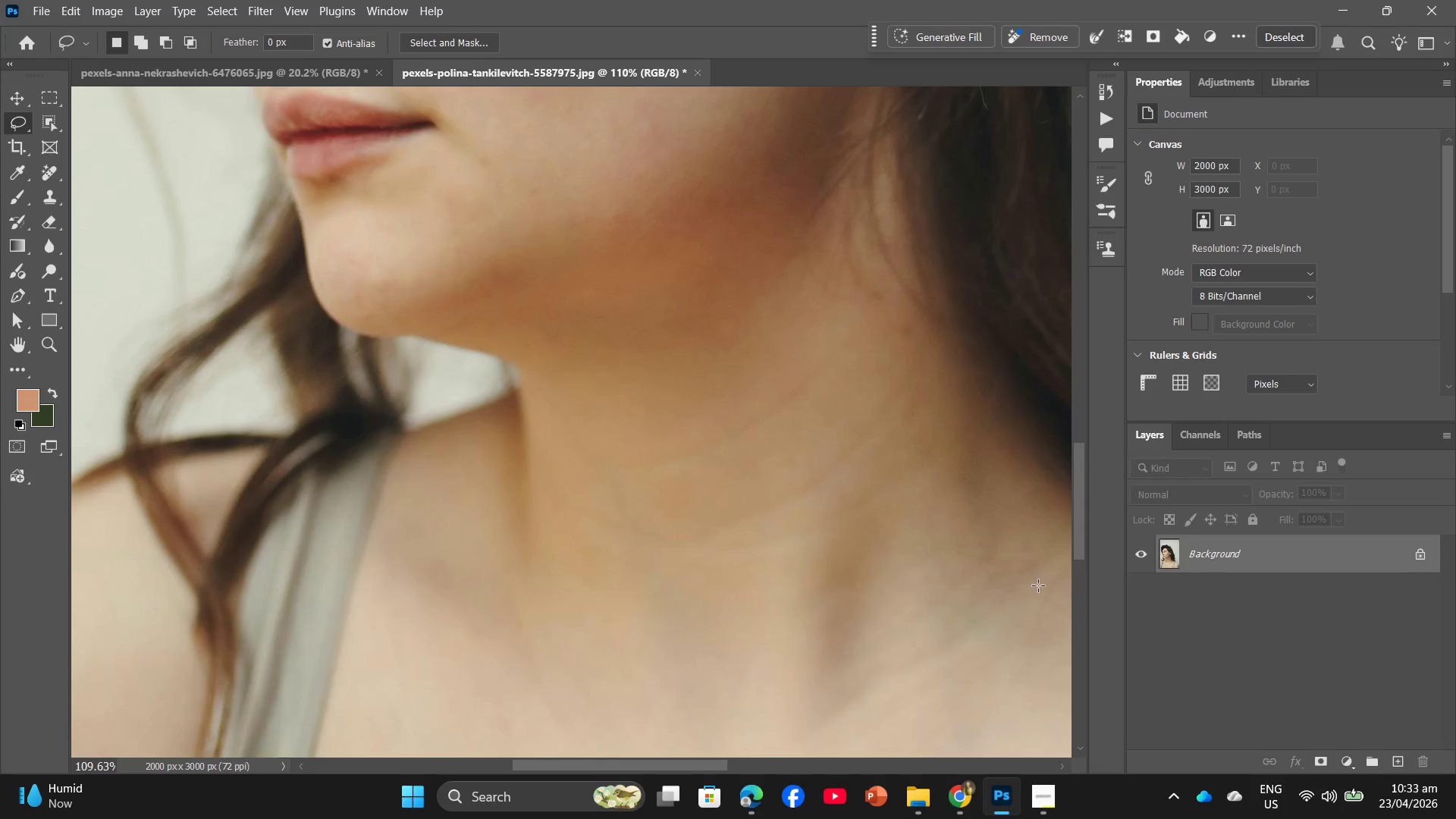 
hold_key(key=Space, duration=0.66)
 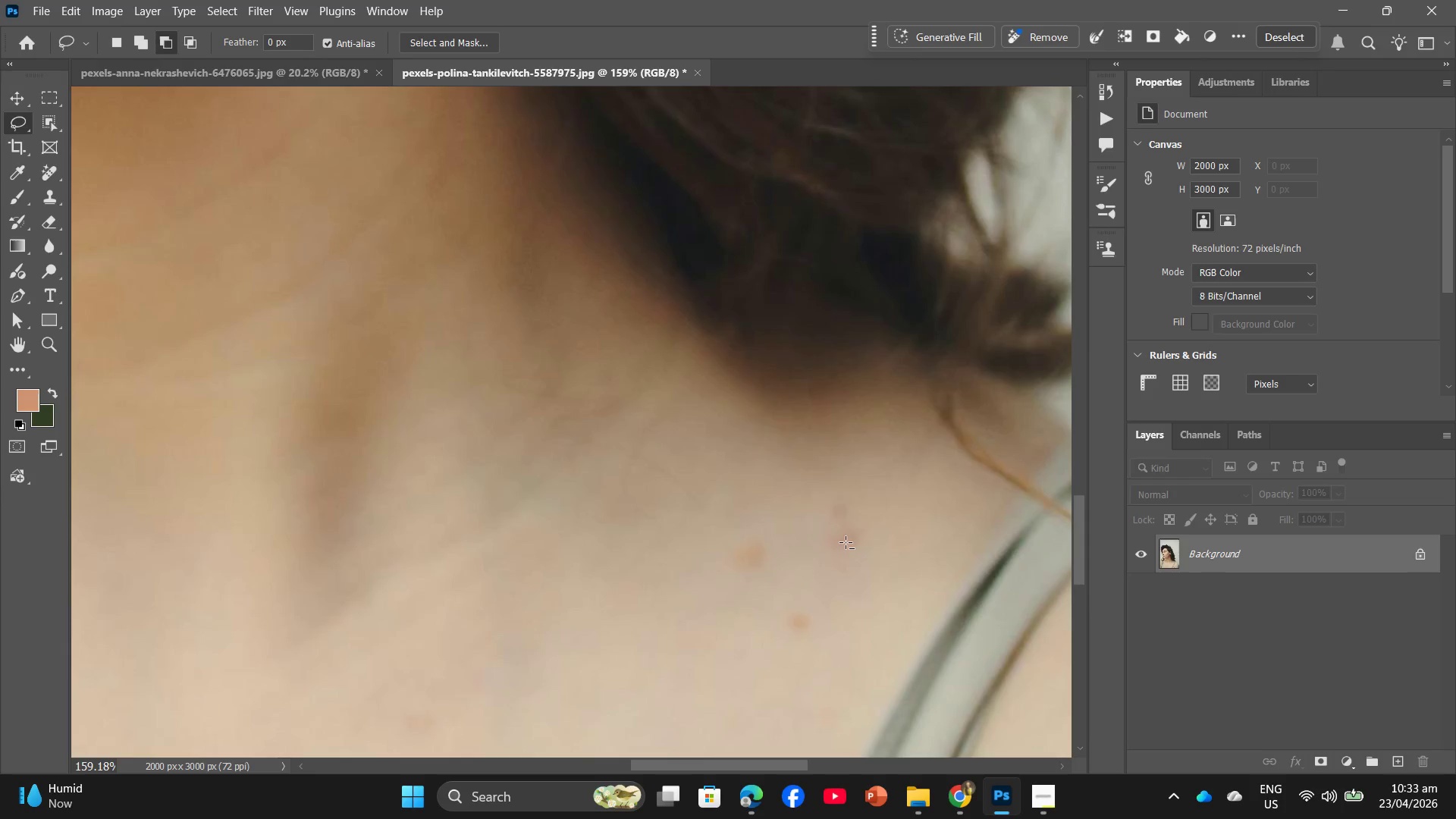 
left_click_drag(start_coordinate=[1036, 589], to_coordinate=[734, 482])
 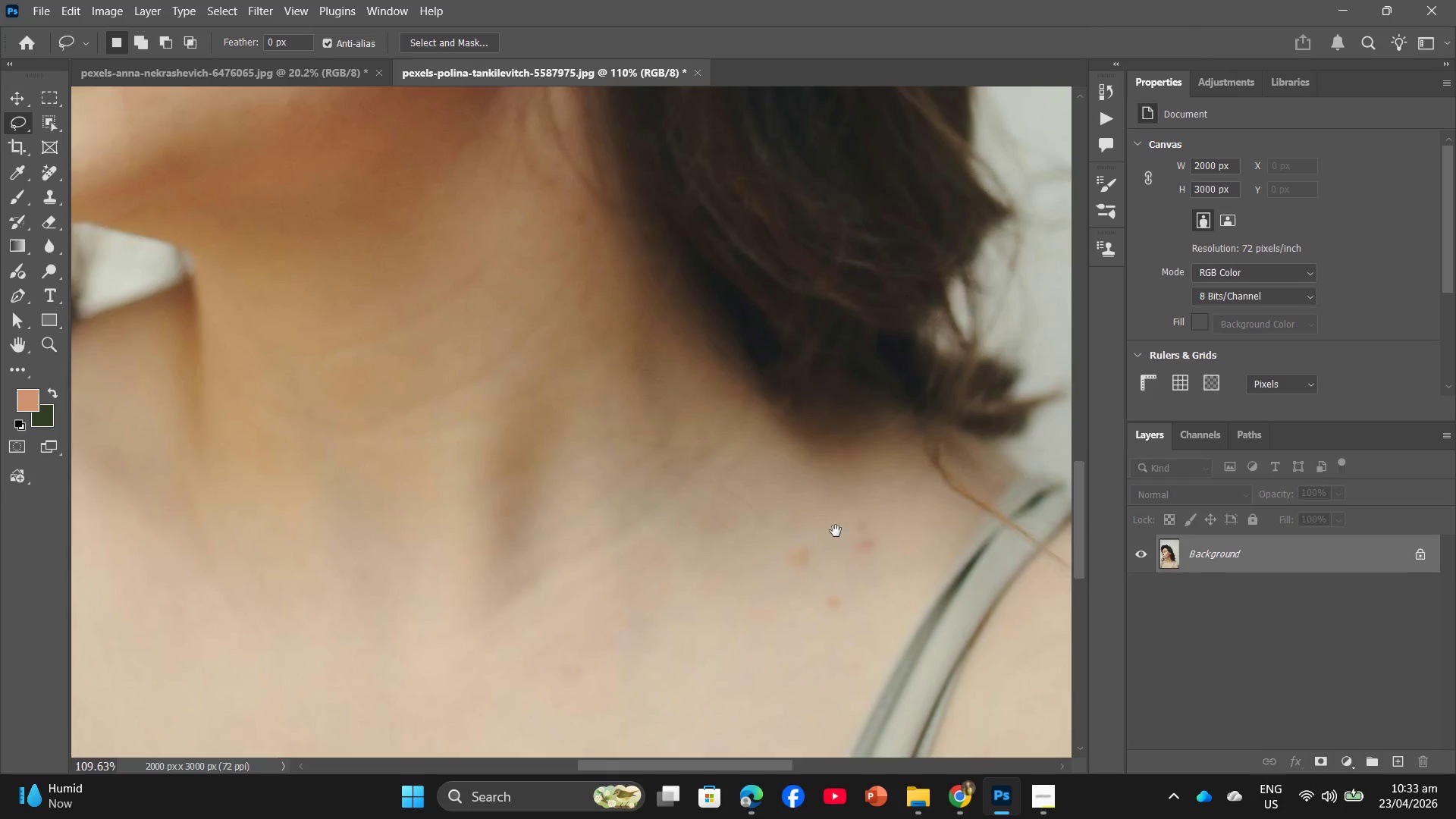 
hold_key(key=AltLeft, duration=0.78)
 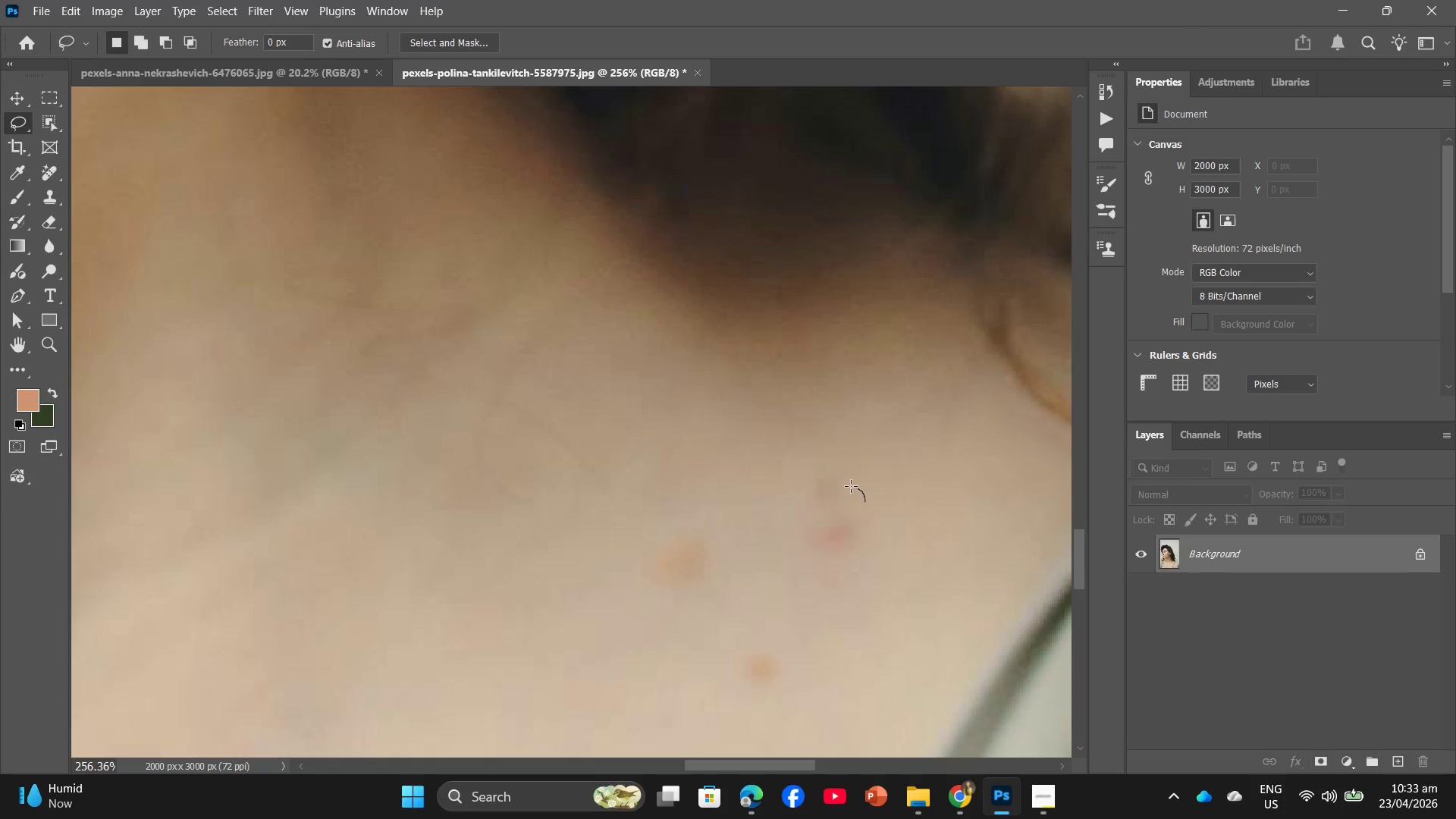 
left_click_drag(start_coordinate=[865, 502], to_coordinate=[853, 486])
 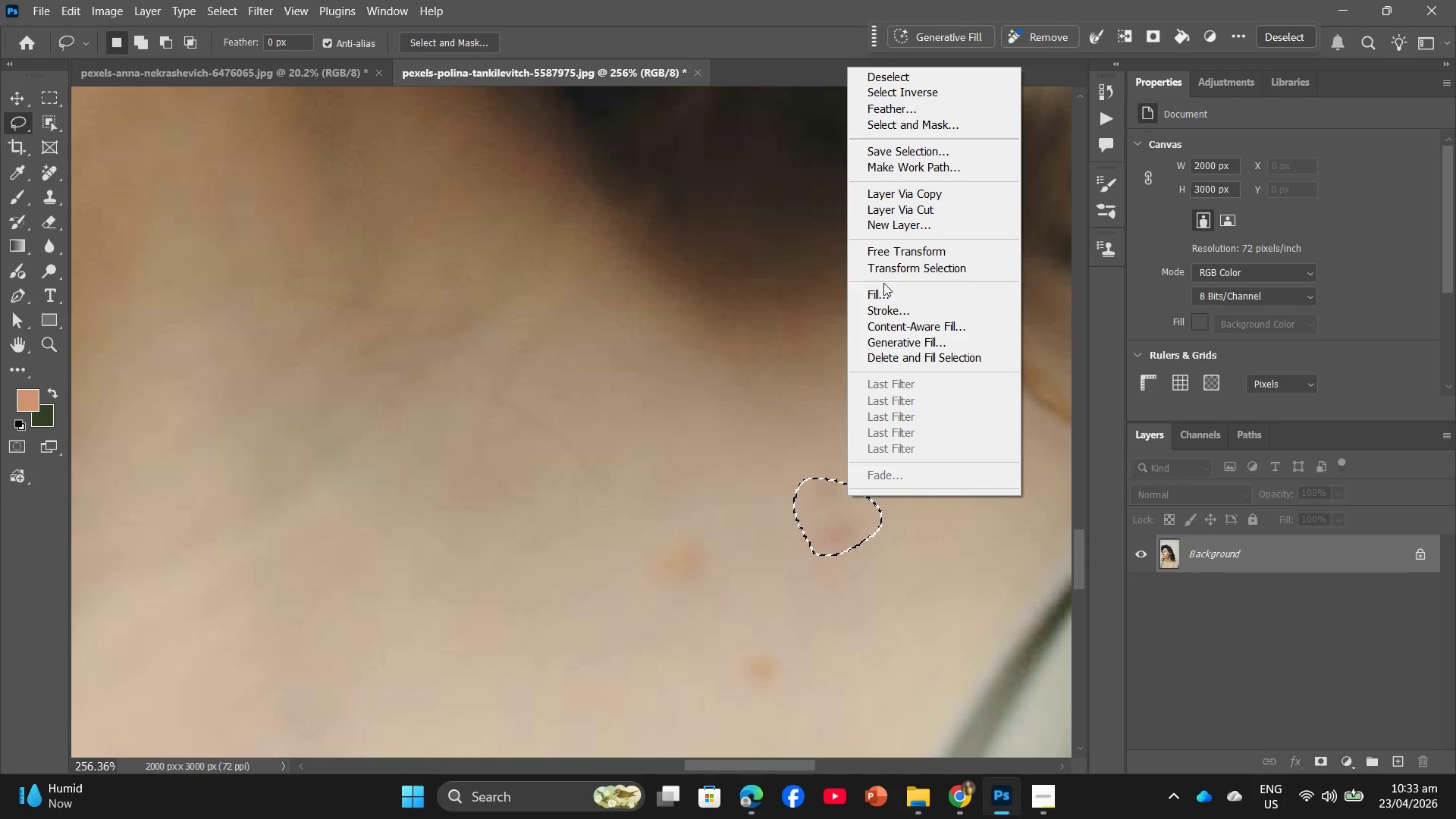 
scroll: coordinate [861, 546], scroll_direction: up, amount: 9.0
 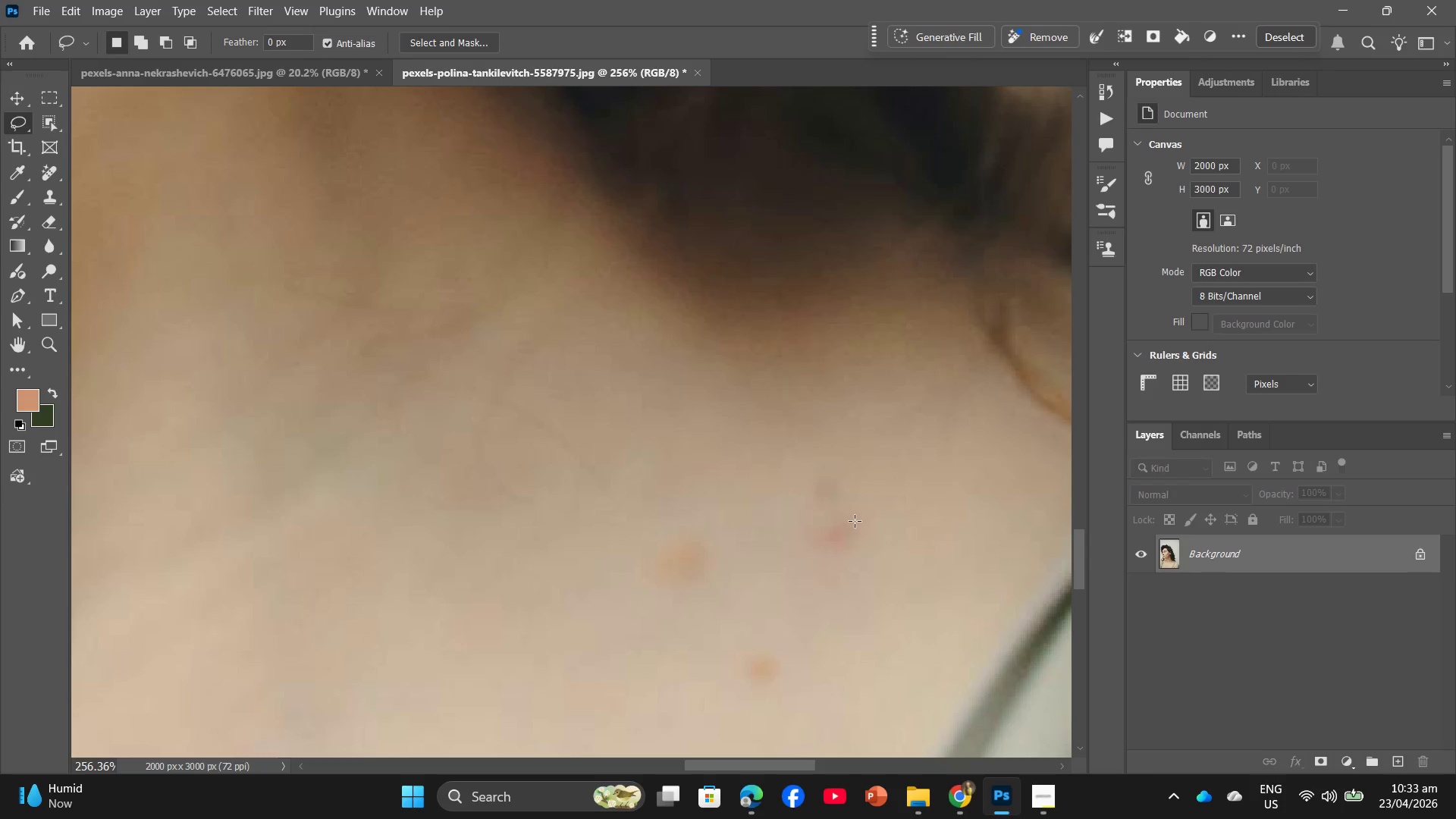 
triple_click([877, 293])
 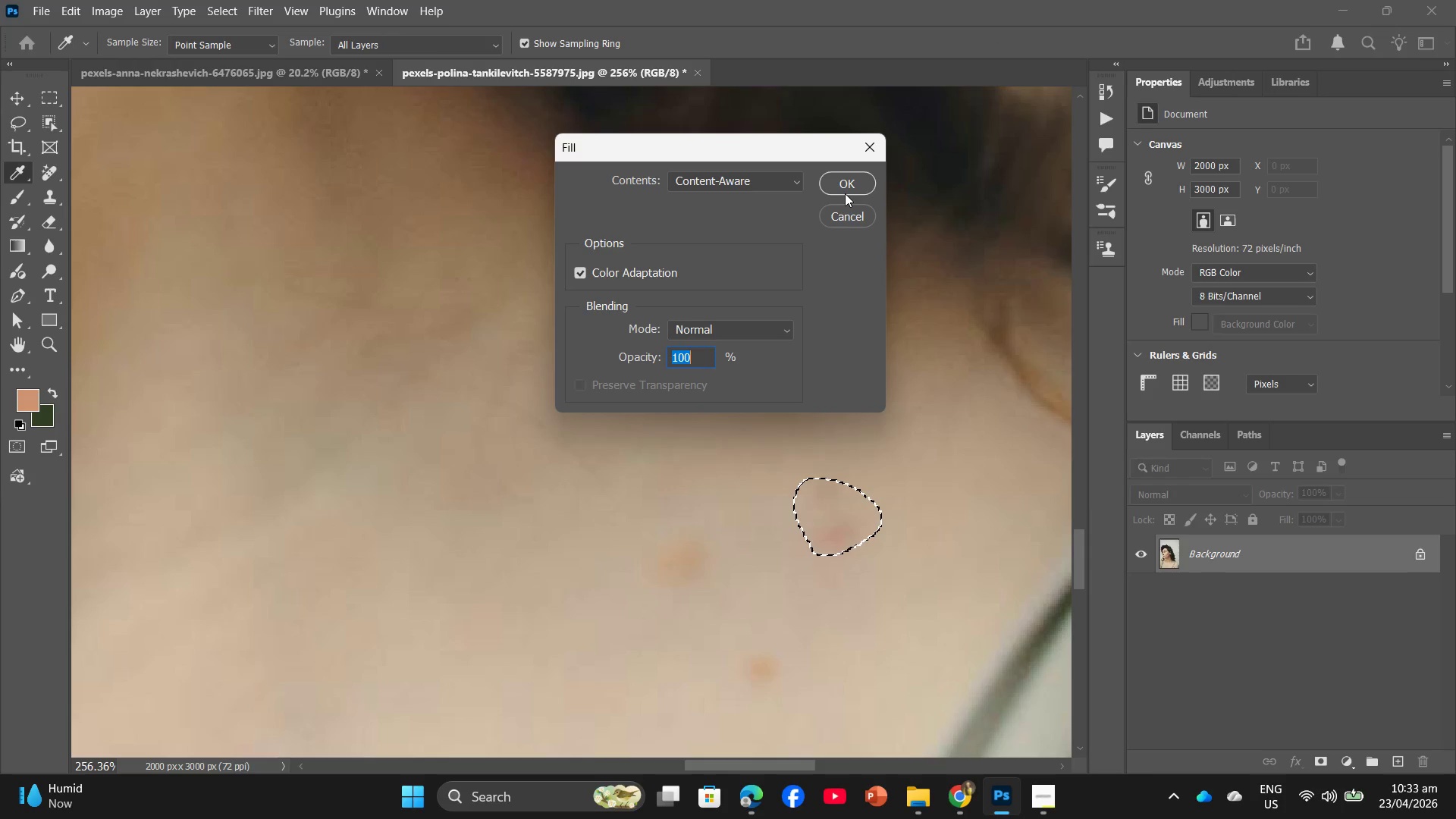 
left_click([847, 184])
 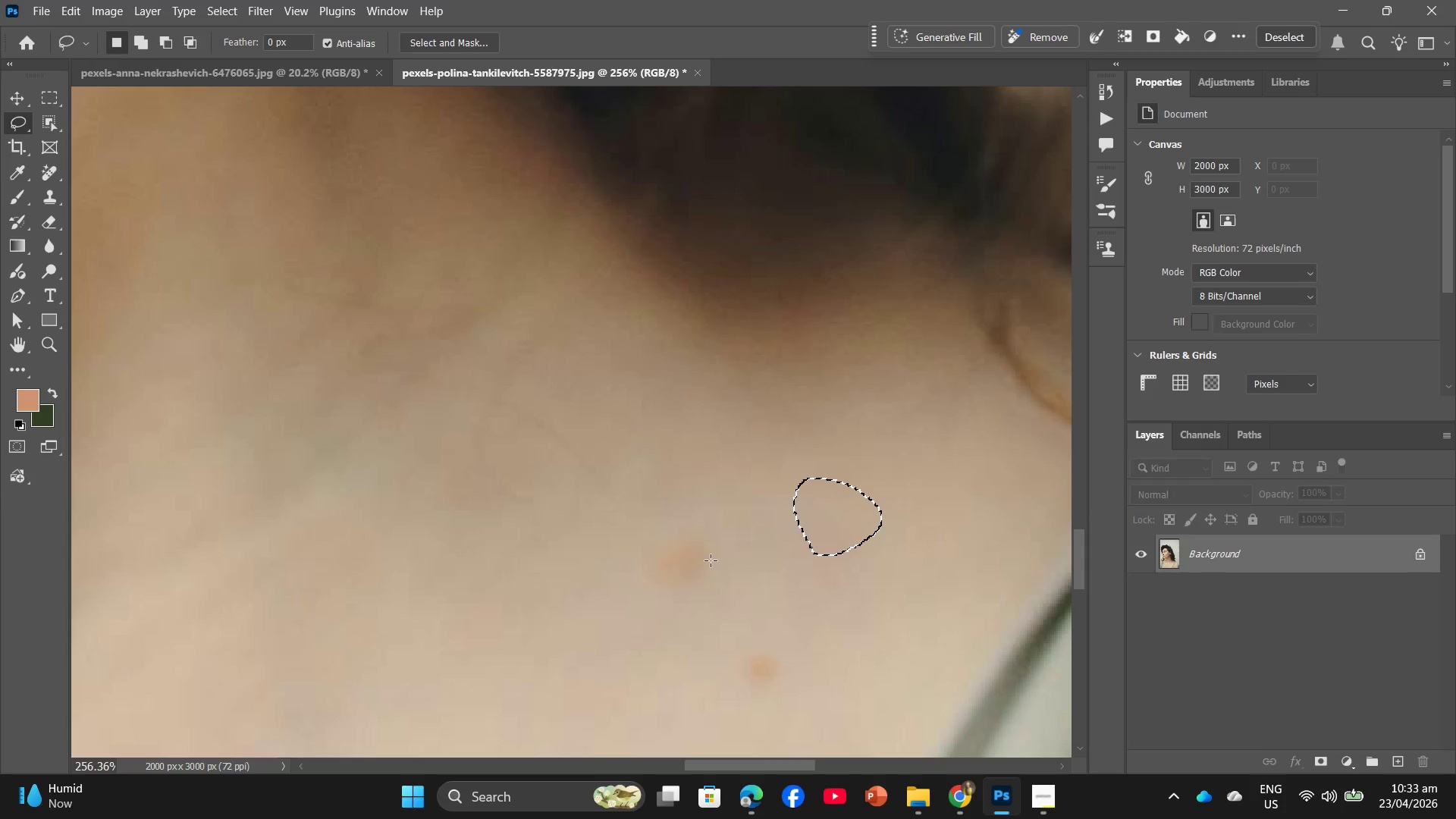 
left_click_drag(start_coordinate=[715, 544], to_coordinate=[704, 541])
 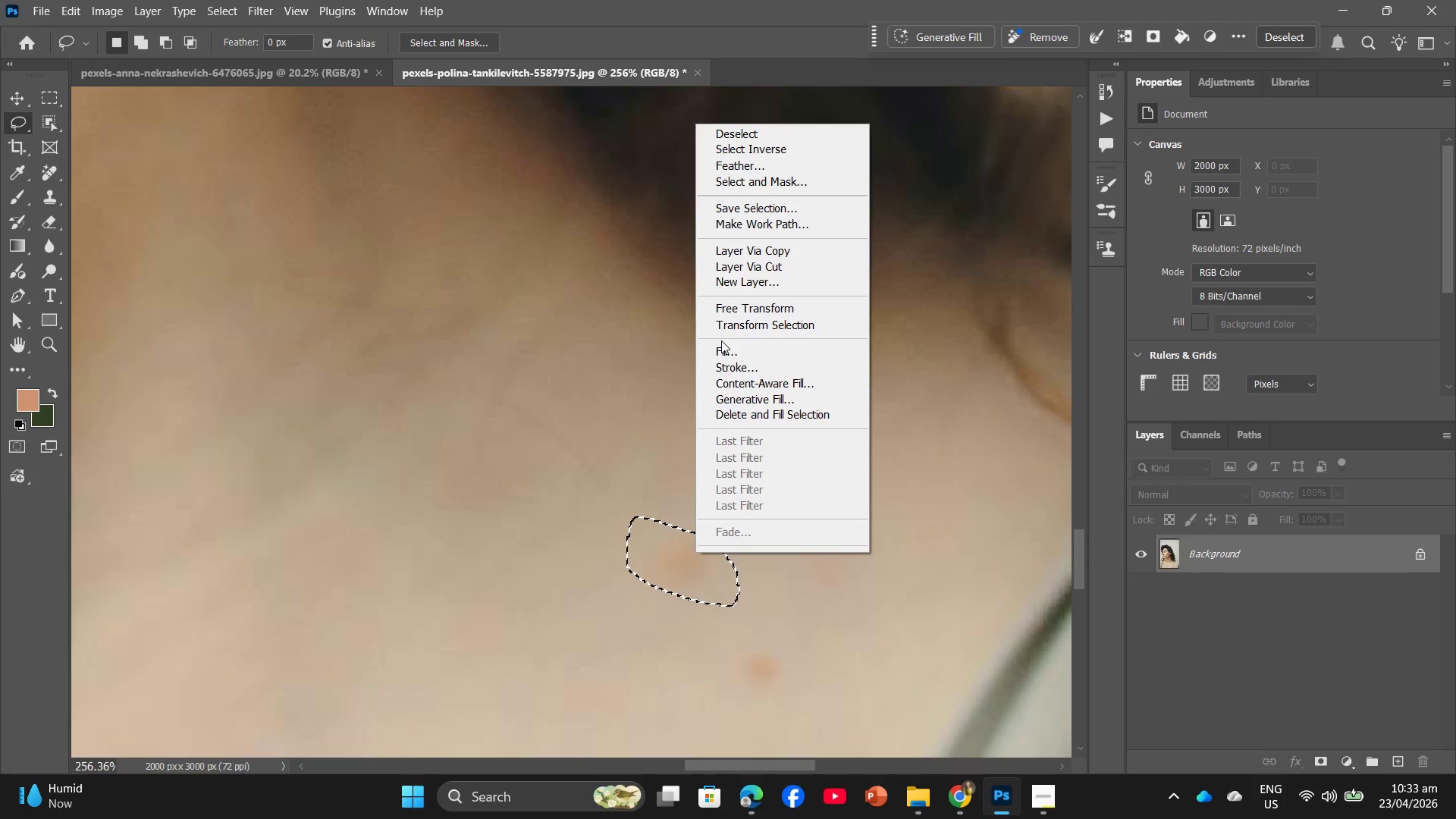 
left_click([709, 351])
 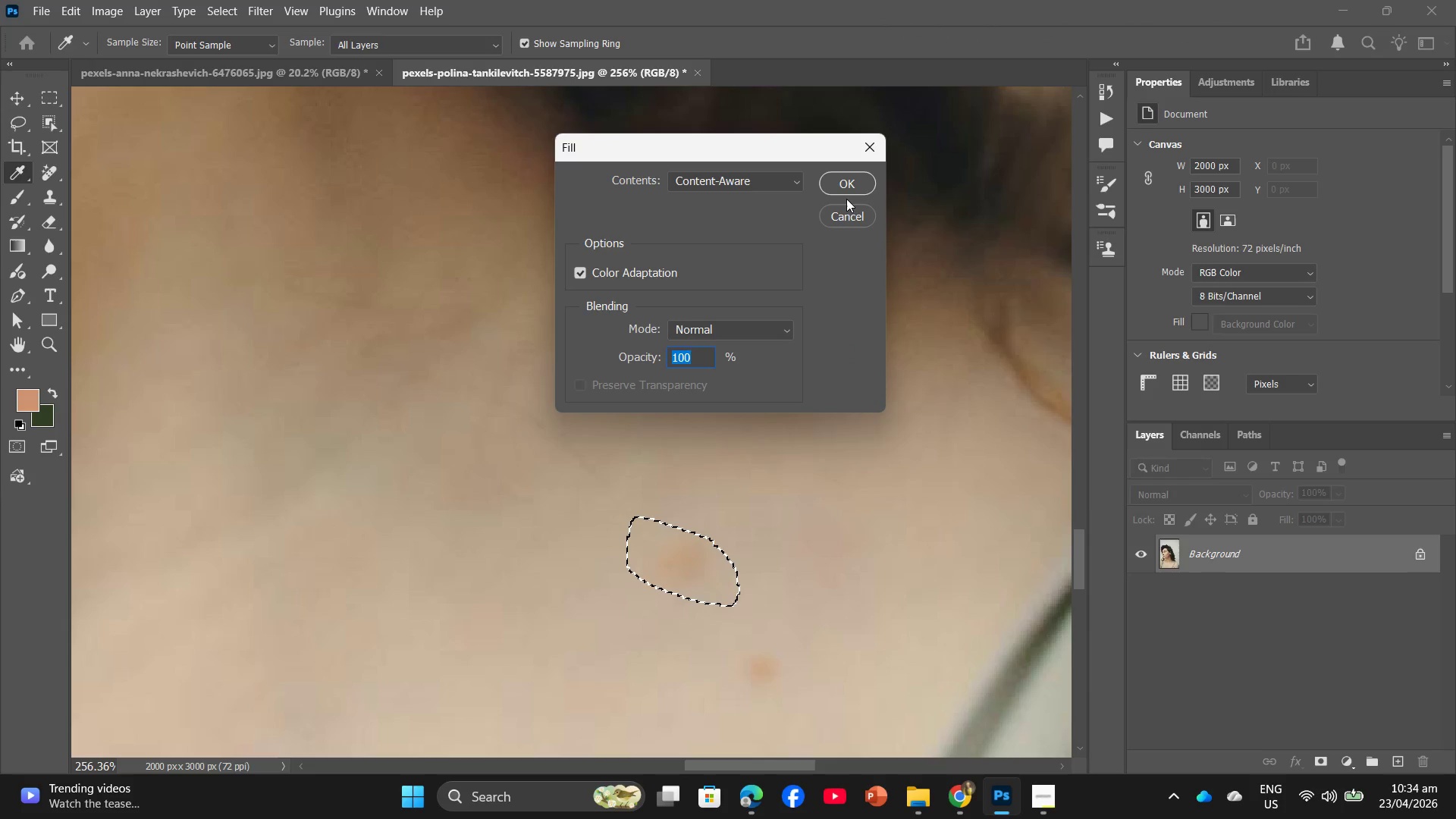 
left_click([838, 186])
 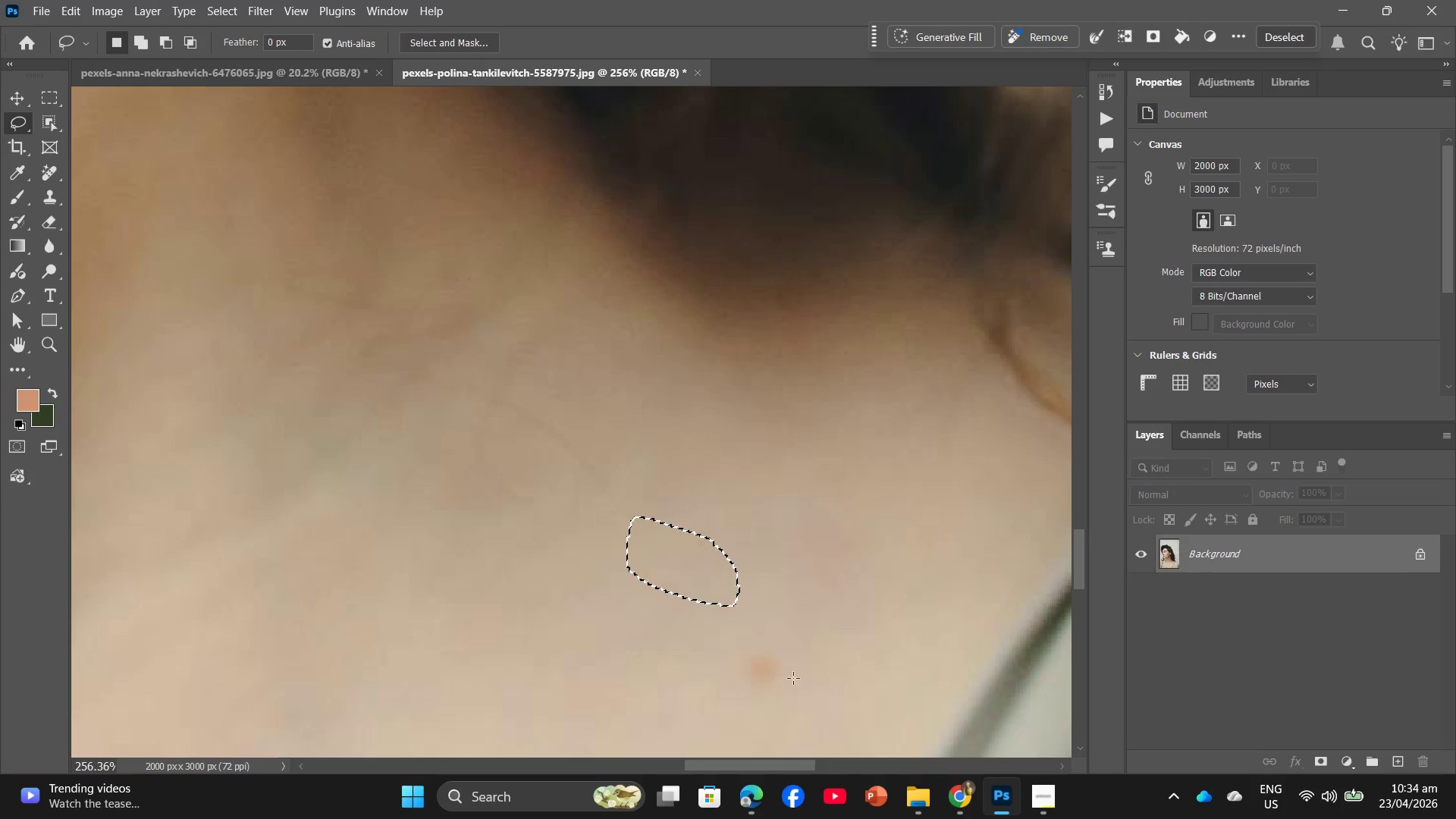 
left_click_drag(start_coordinate=[795, 674], to_coordinate=[781, 658])
 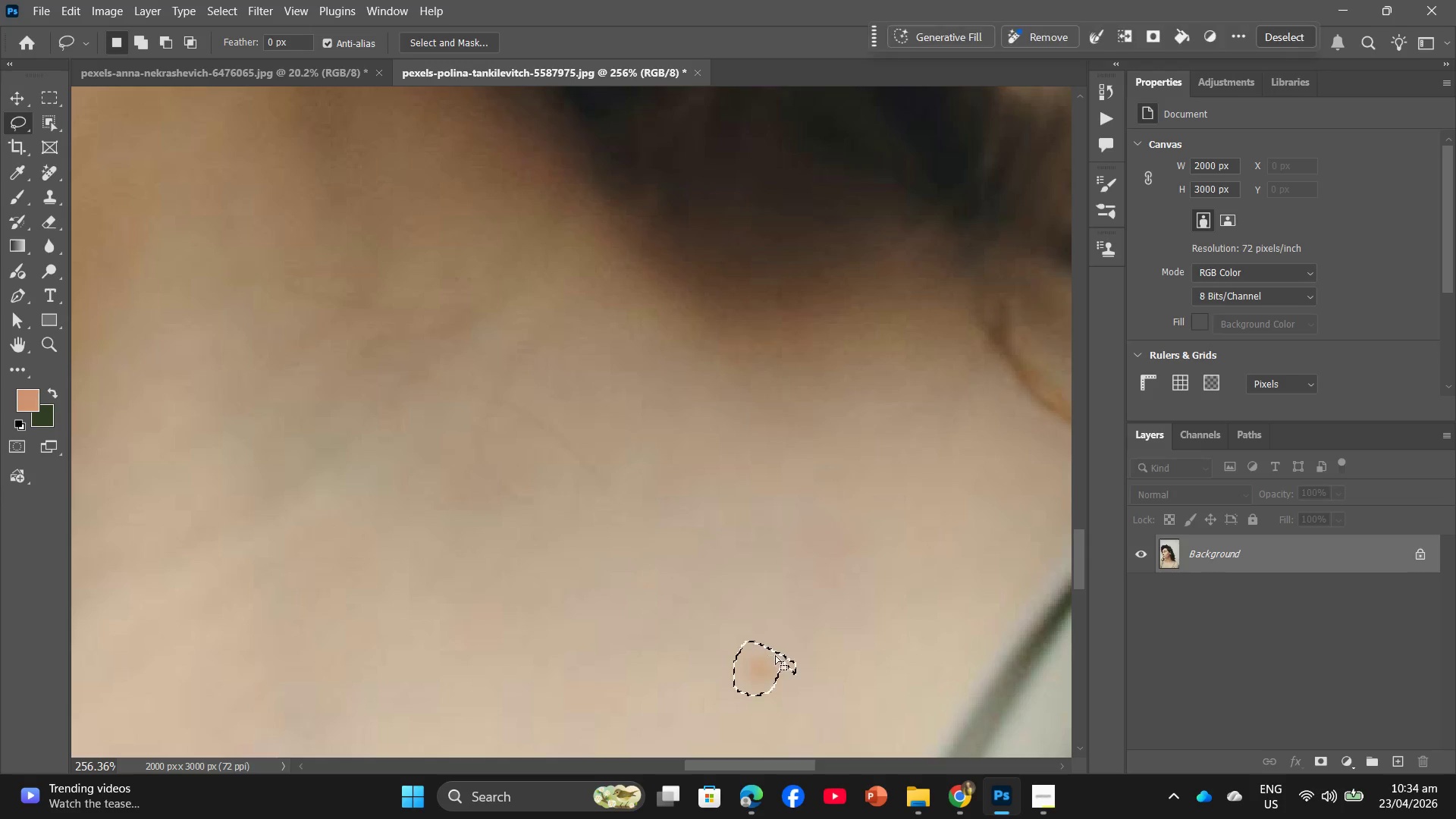 
right_click([767, 659])
 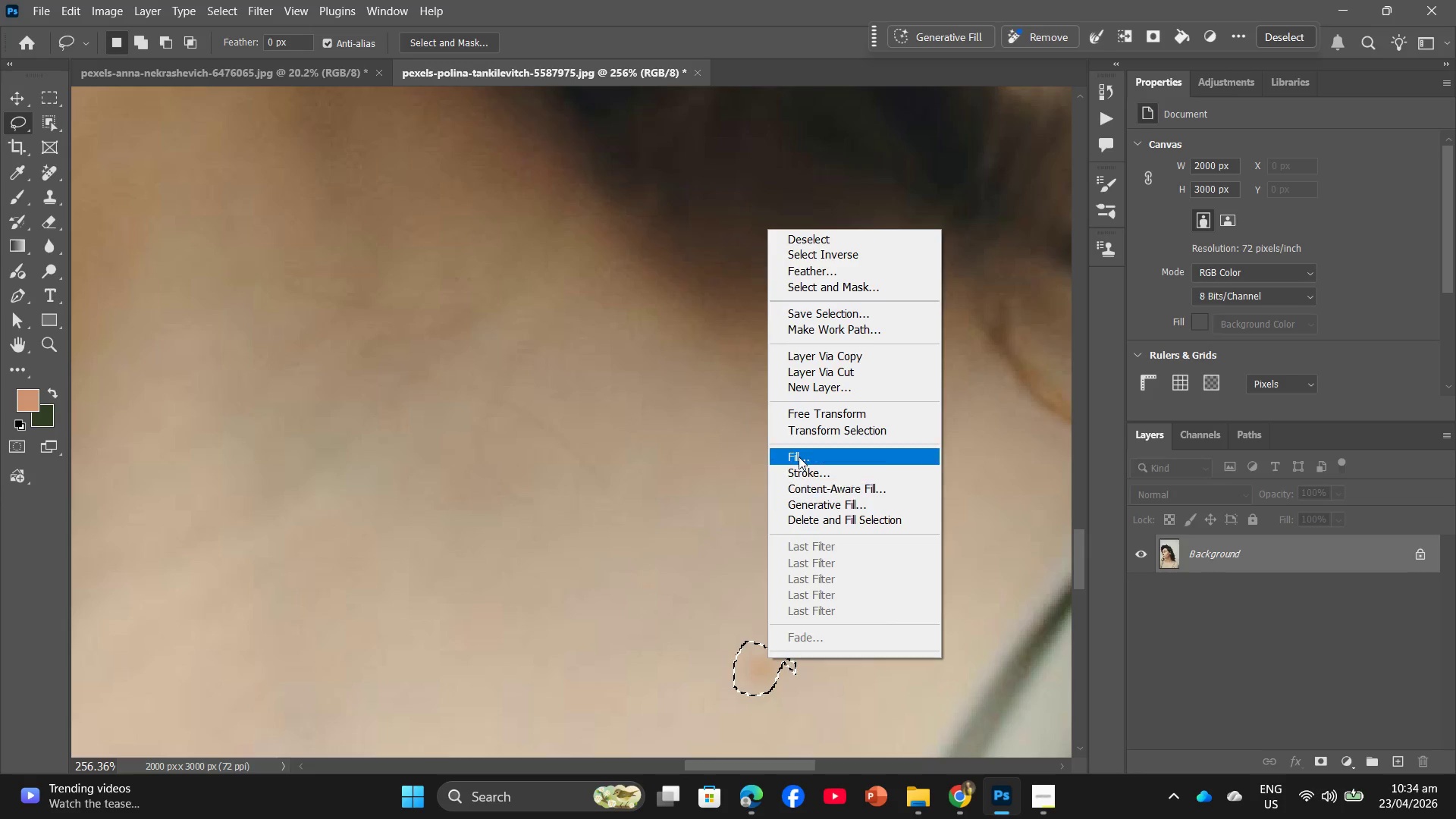 
left_click([799, 457])
 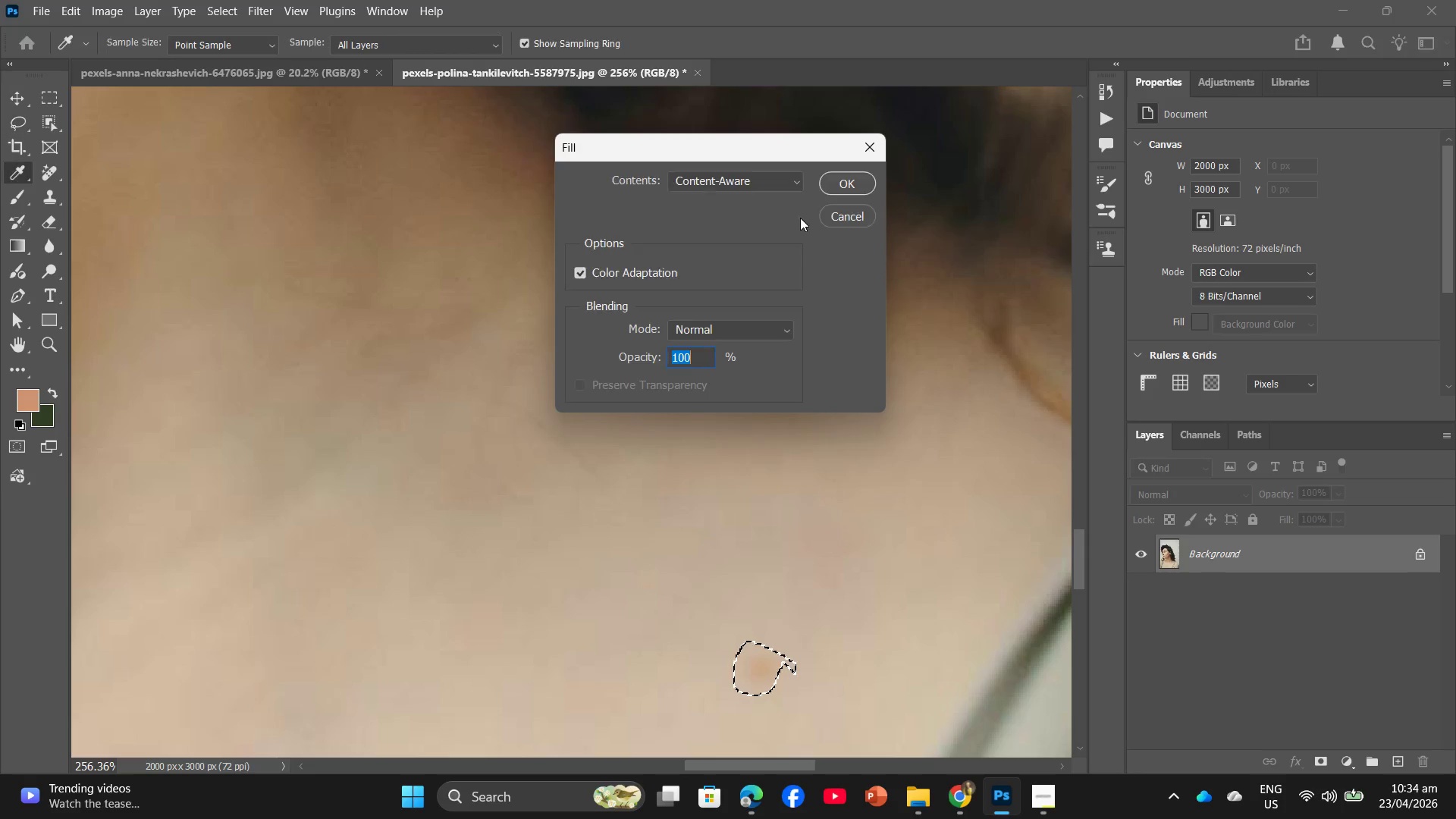 
left_click([856, 185])
 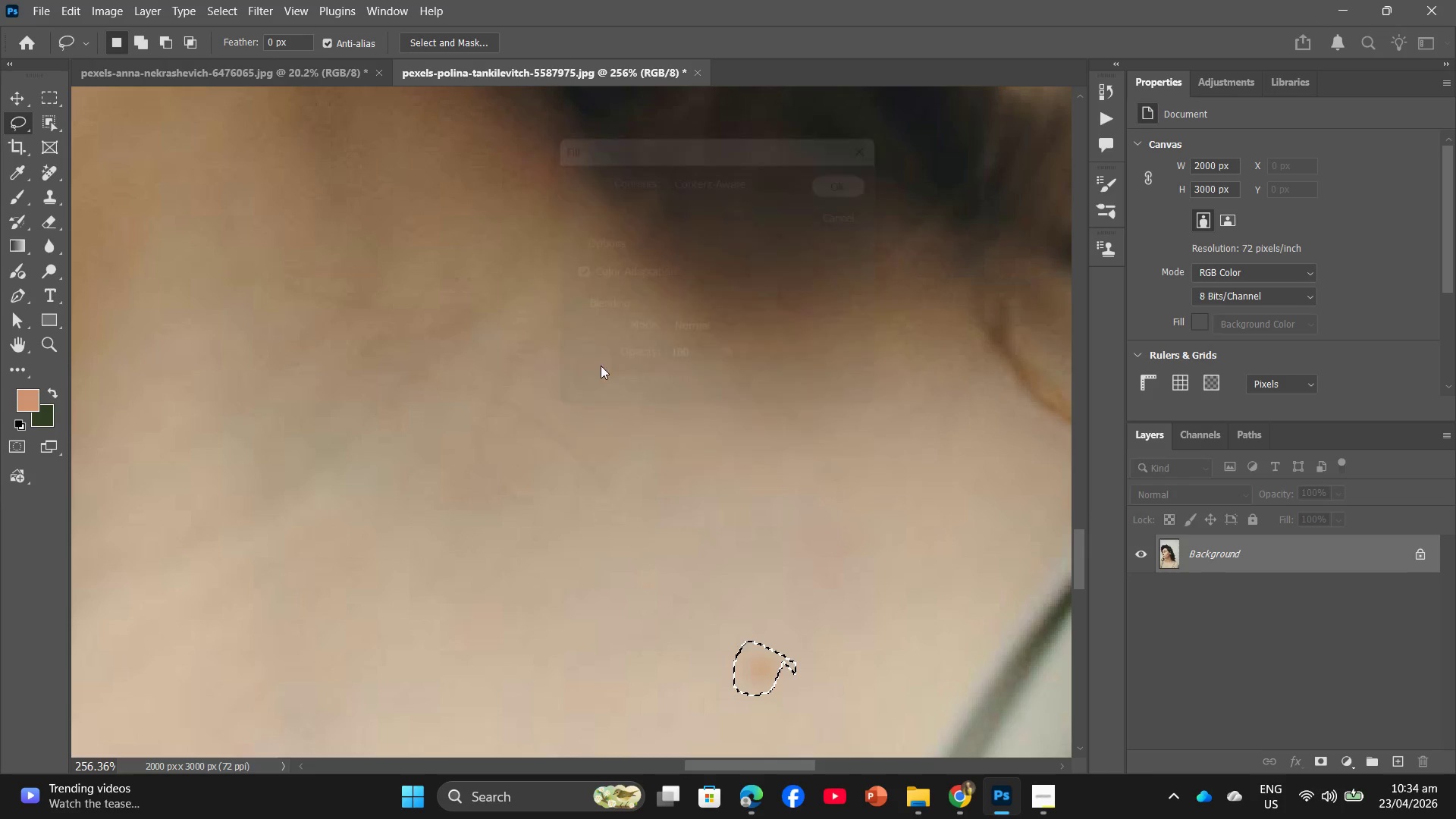 
hold_key(key=AltLeft, duration=1.02)
 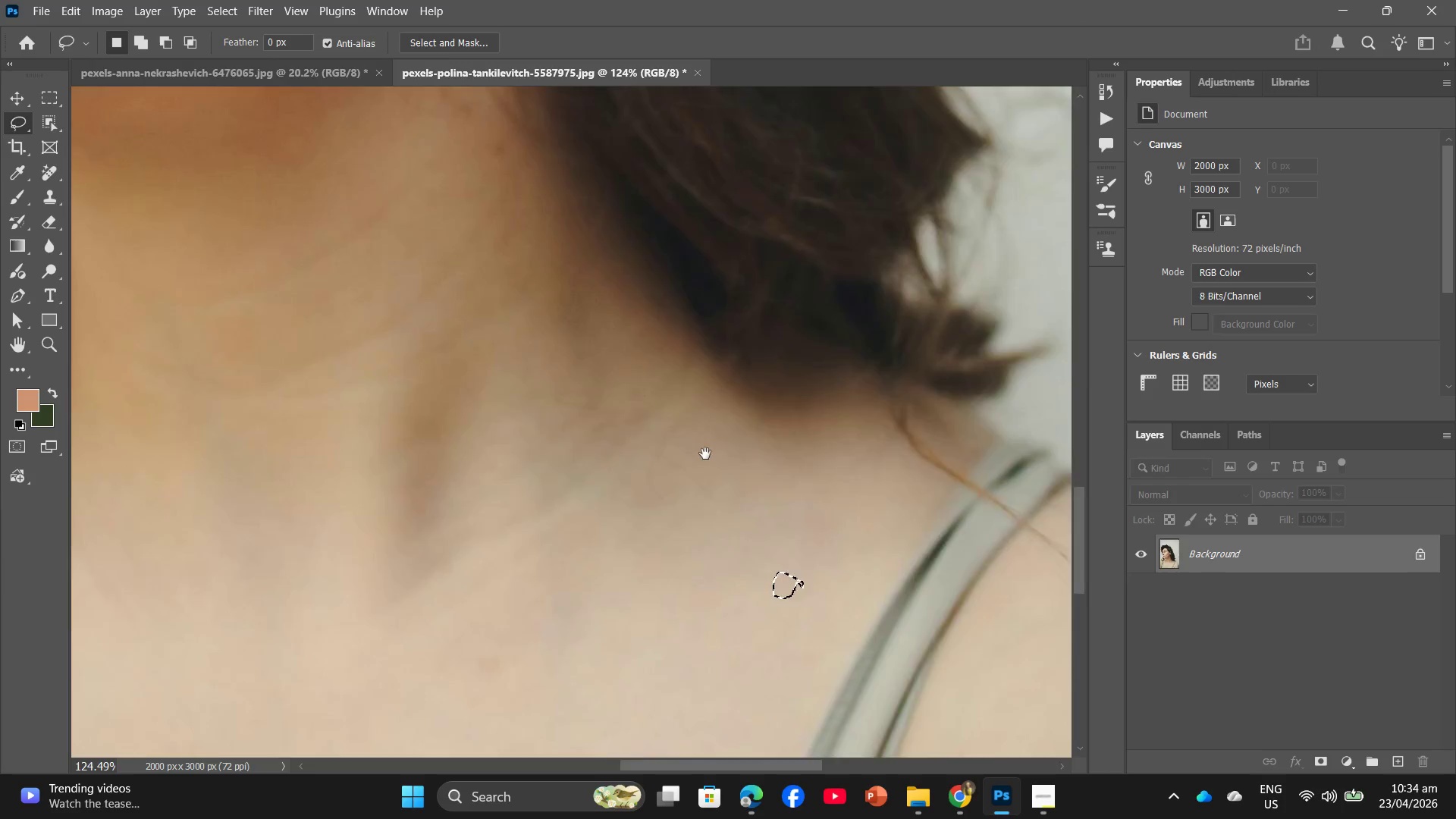 
hold_key(key=Space, duration=0.83)
 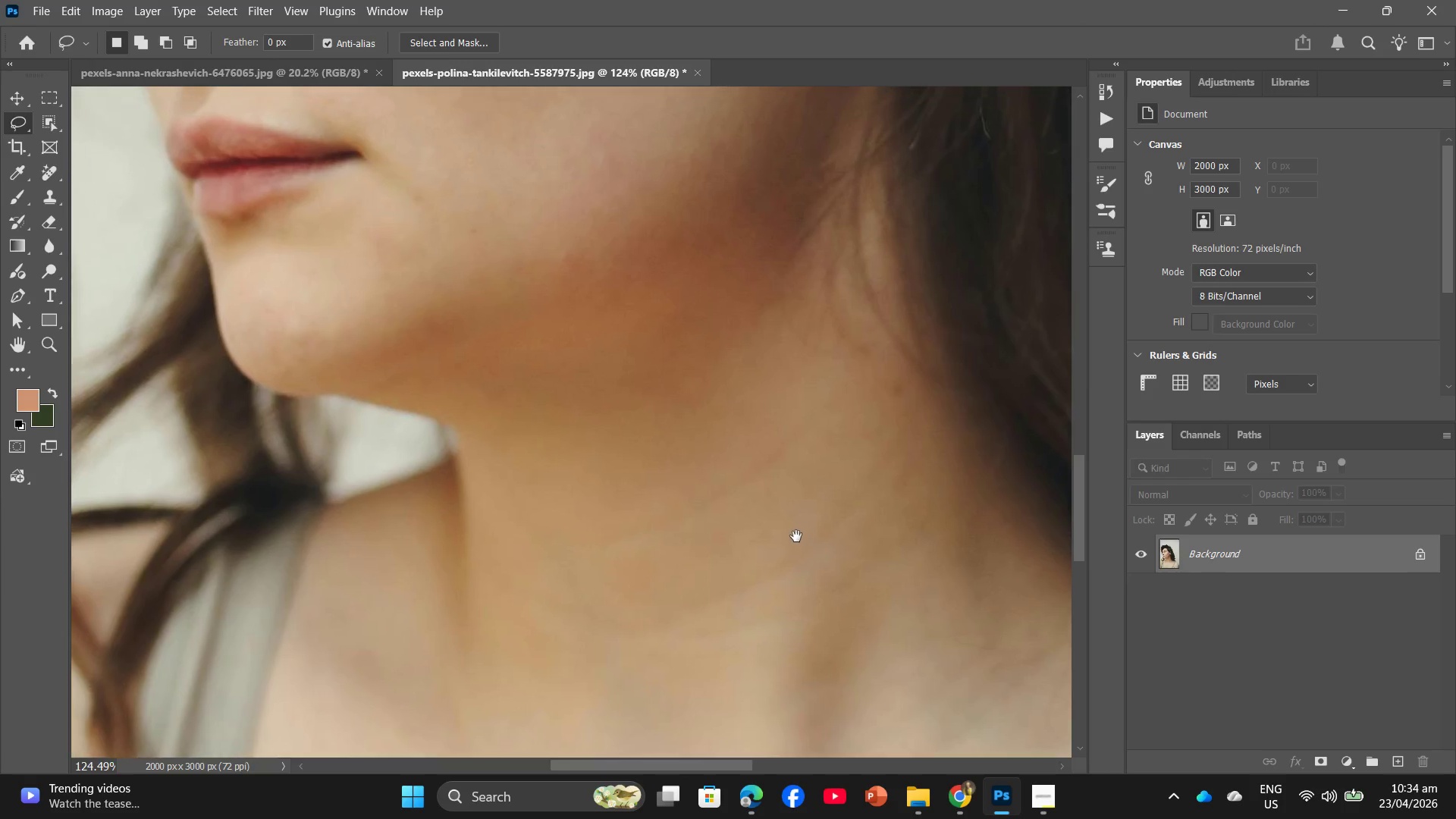 
scroll: coordinate [606, 328], scroll_direction: down, amount: 8.0
 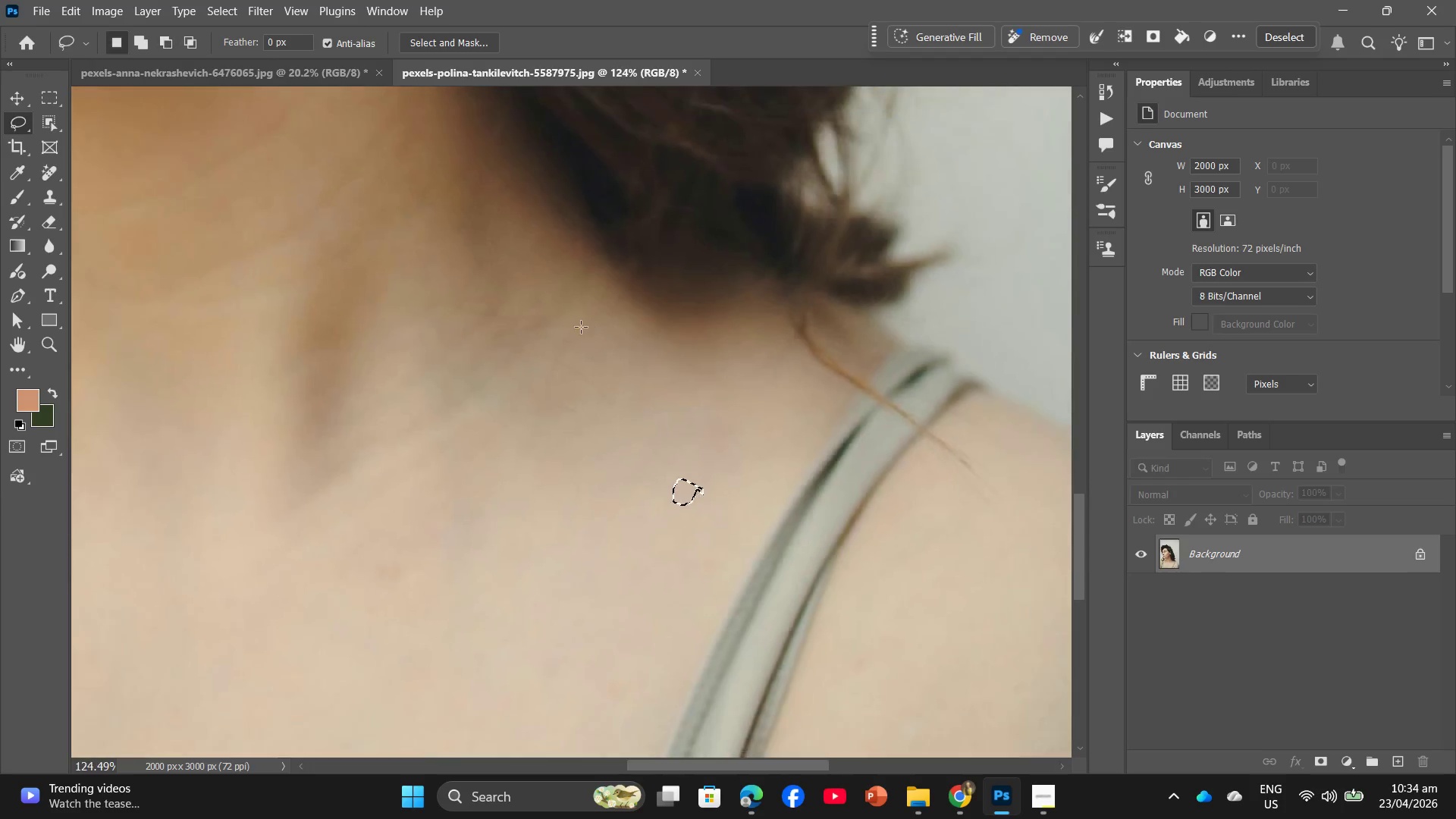 
left_click_drag(start_coordinate=[527, 303], to_coordinate=[912, 557])
 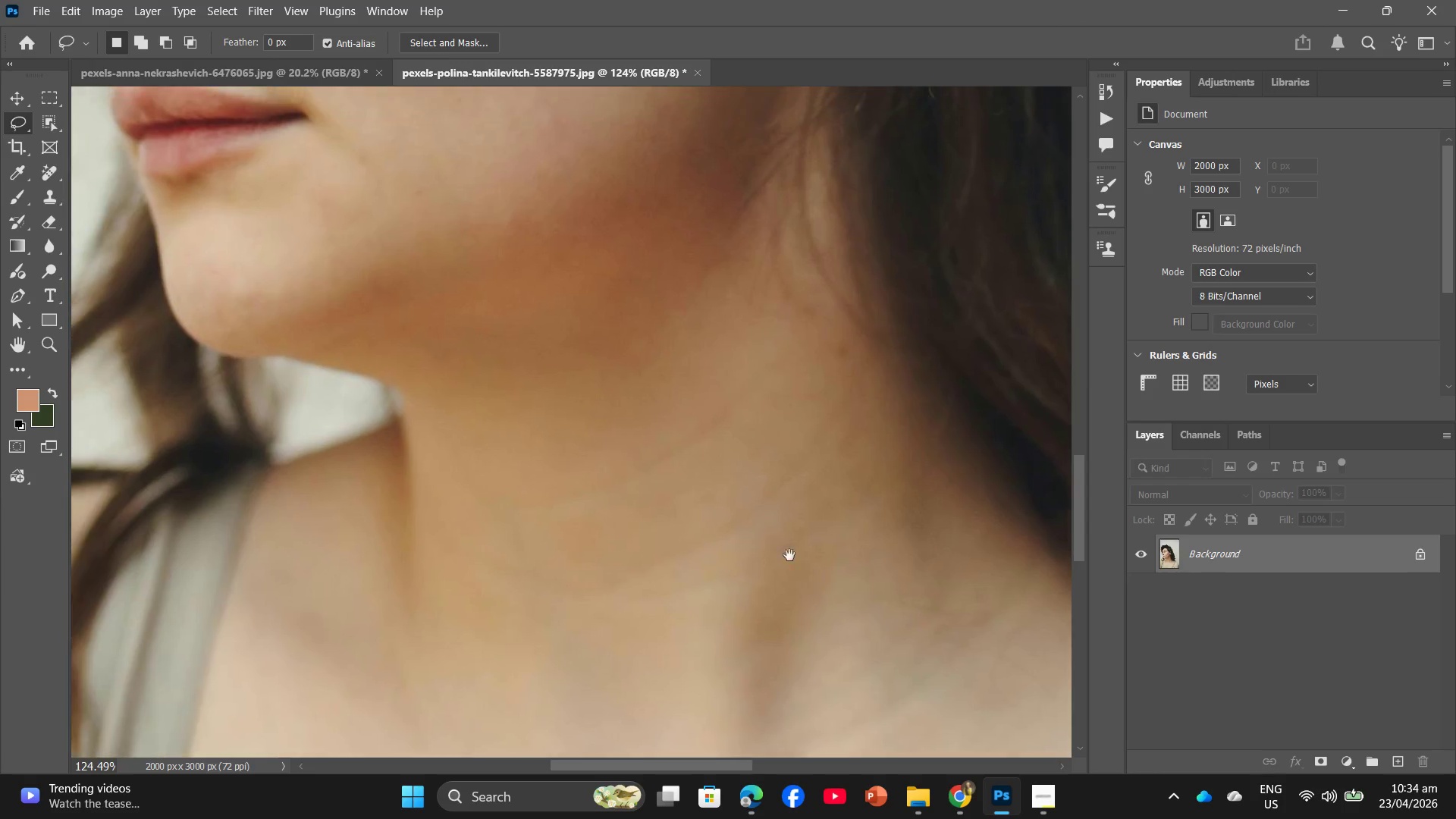 
hold_key(key=AltLeft, duration=0.42)
scroll: coordinate [794, 538], scroll_direction: up, amount: 2.0
 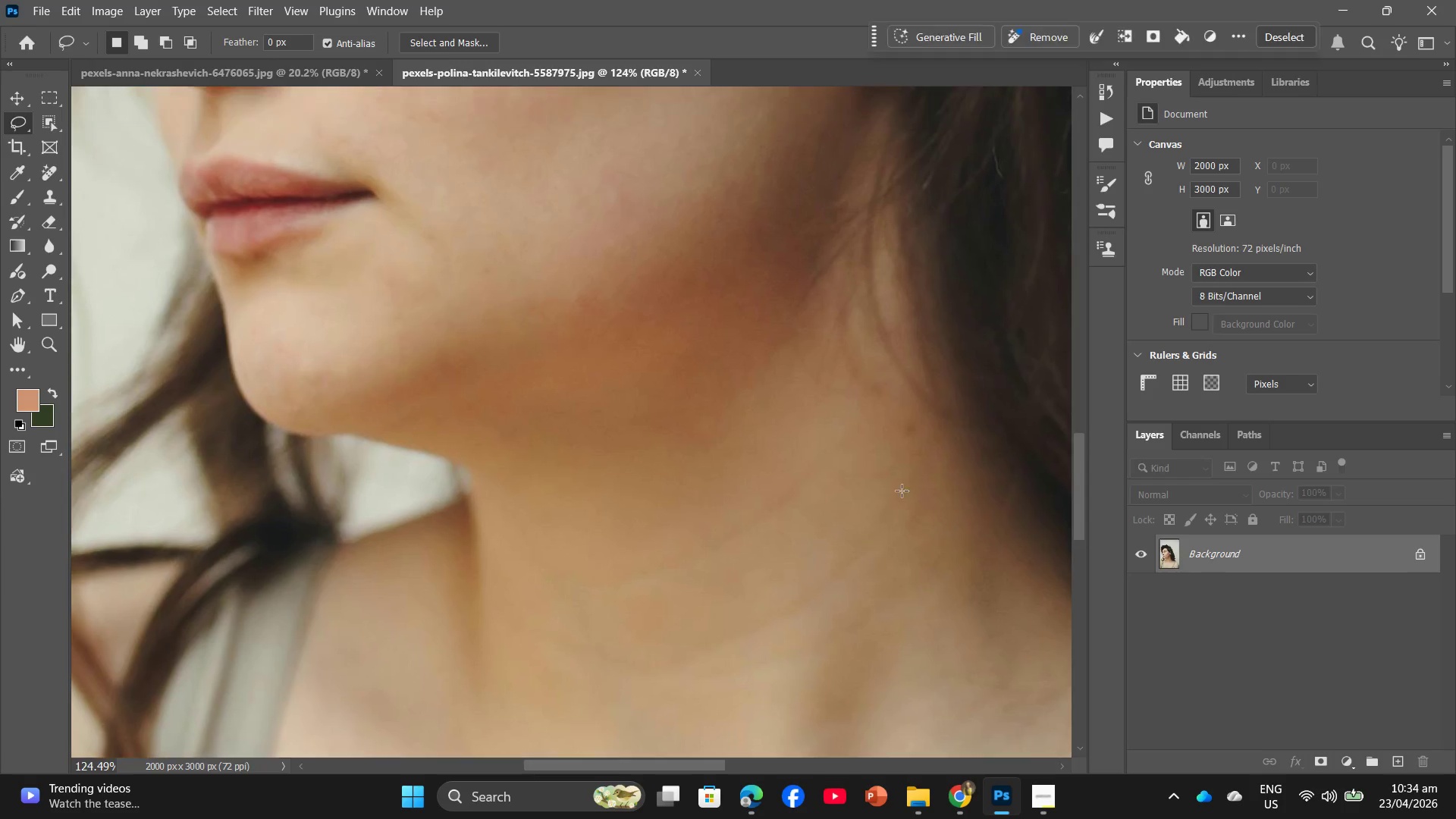 
hold_key(key=Space, duration=0.69)
 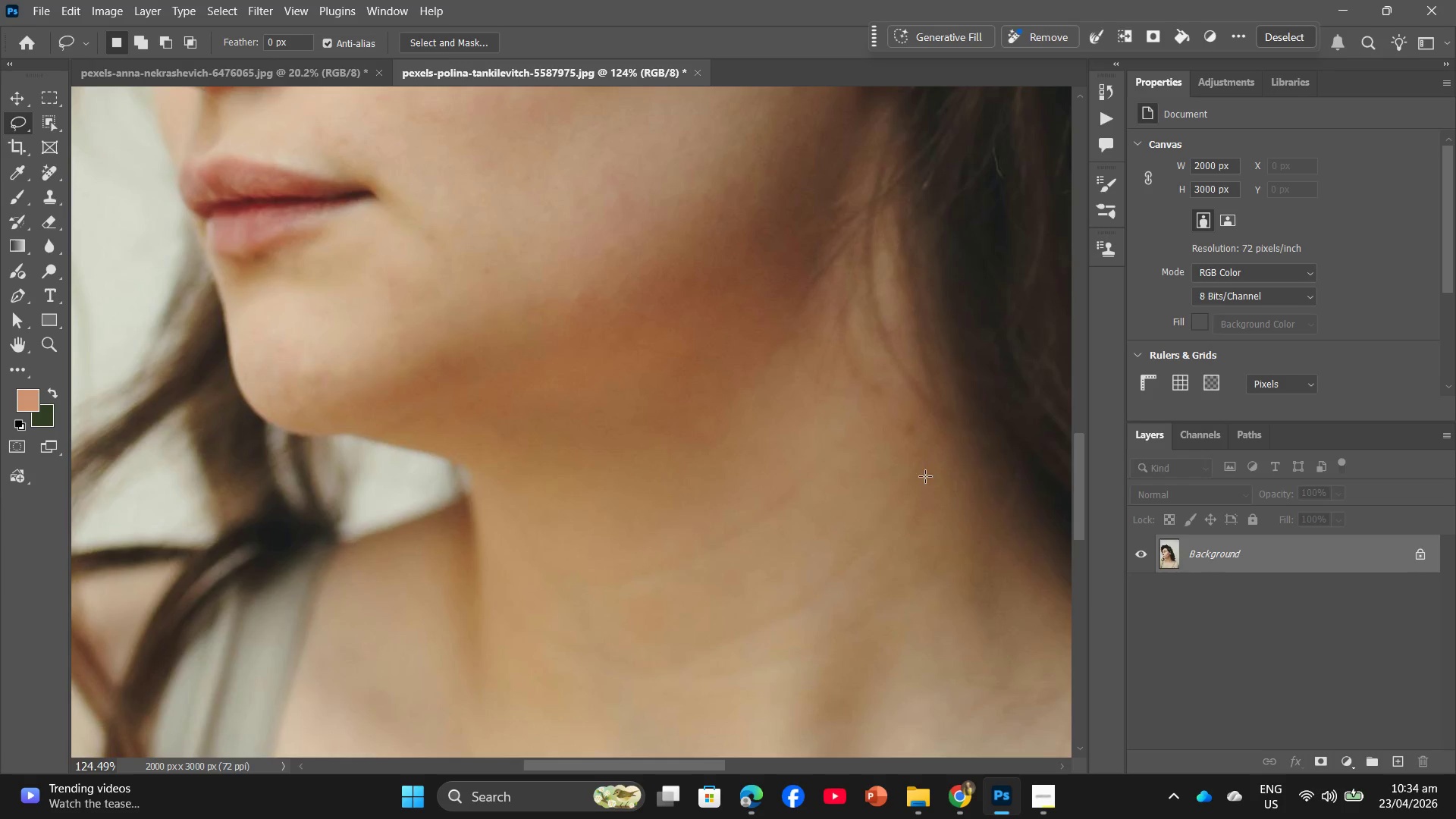 
hold_key(key=AltLeft, duration=1.34)
scroll: coordinate [927, 434], scroll_direction: up, amount: 9.0
 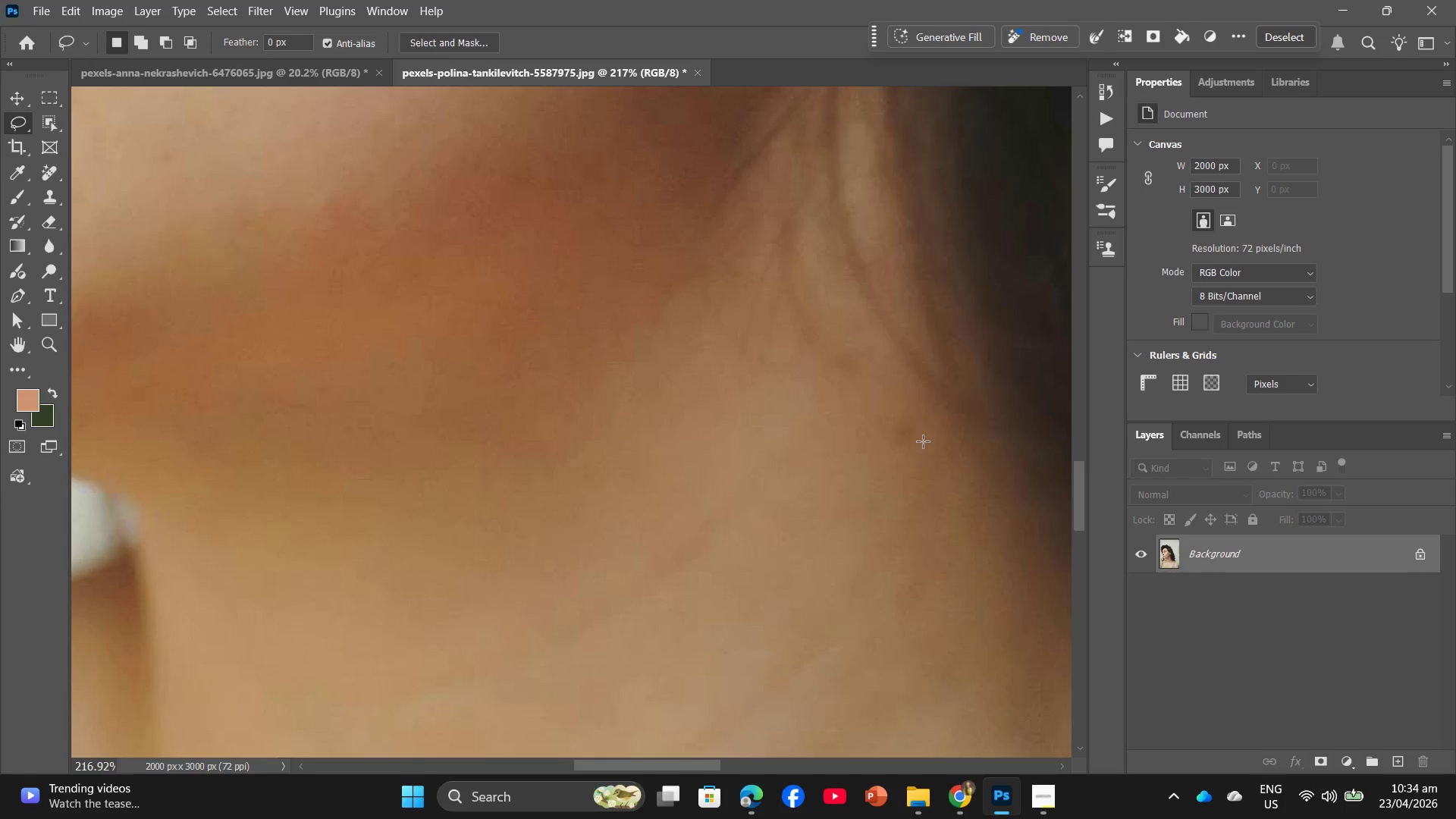 
left_click_drag(start_coordinate=[929, 428], to_coordinate=[920, 406])
 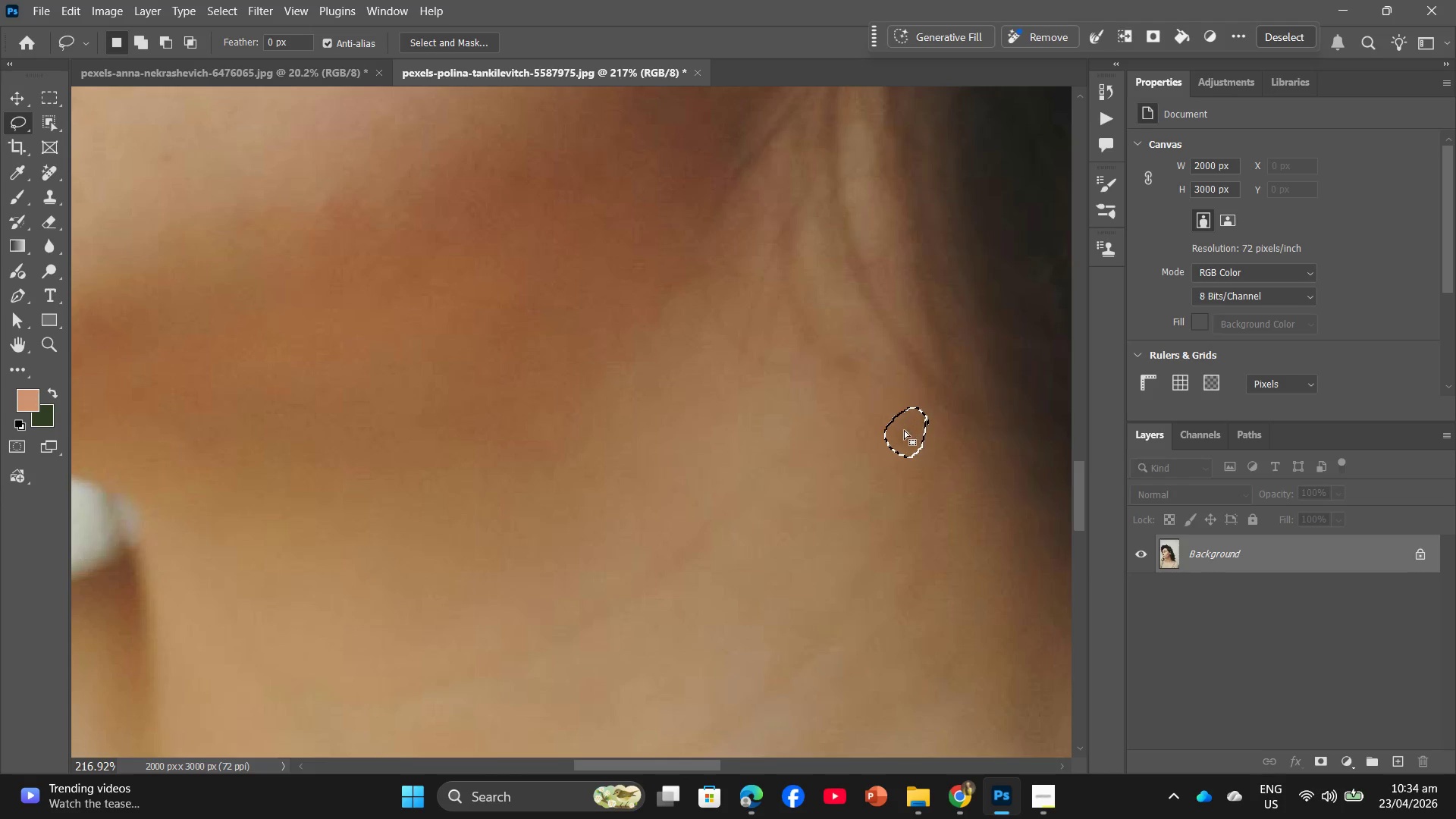 
right_click([904, 431])
 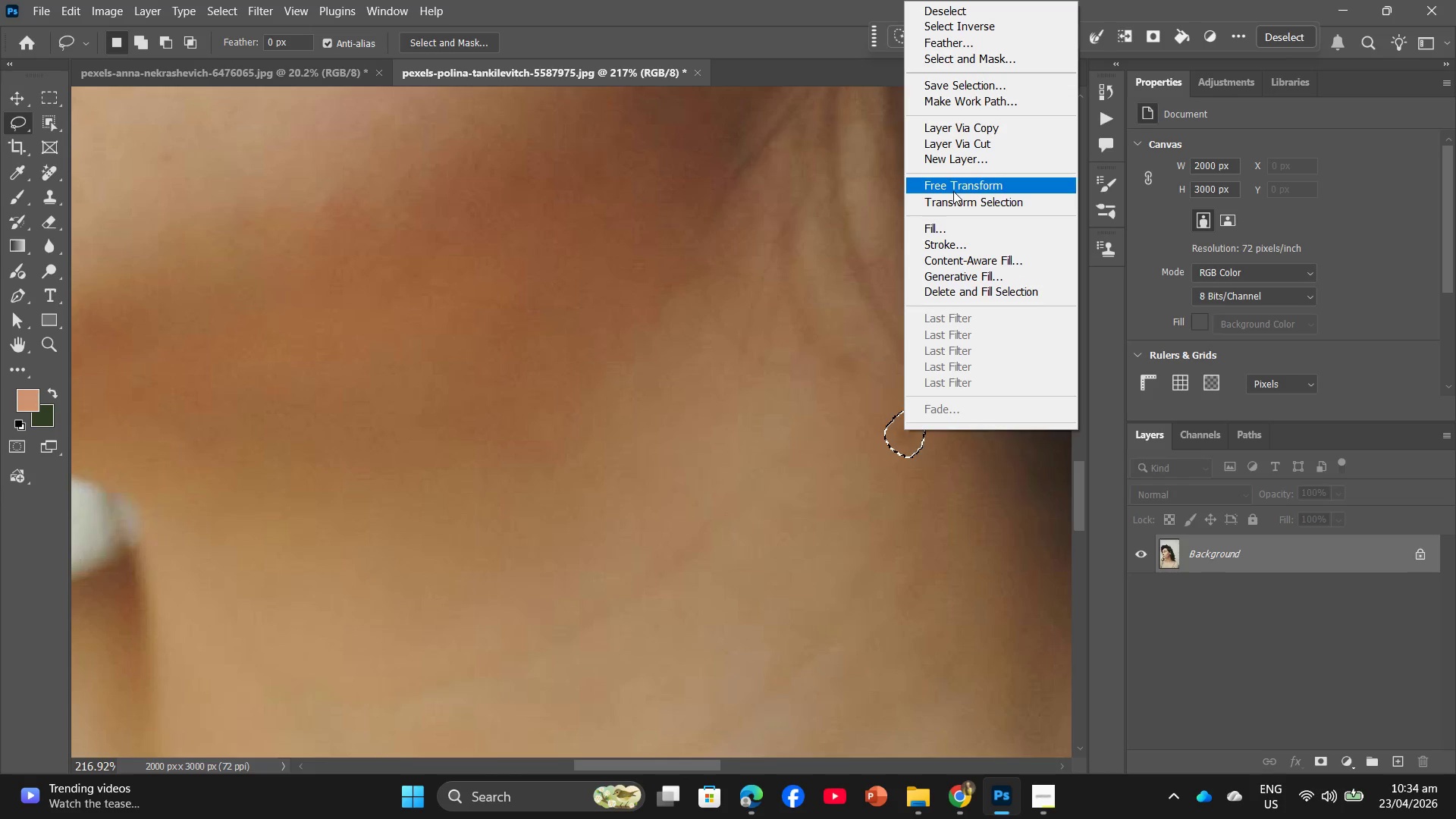 
left_click([939, 226])
 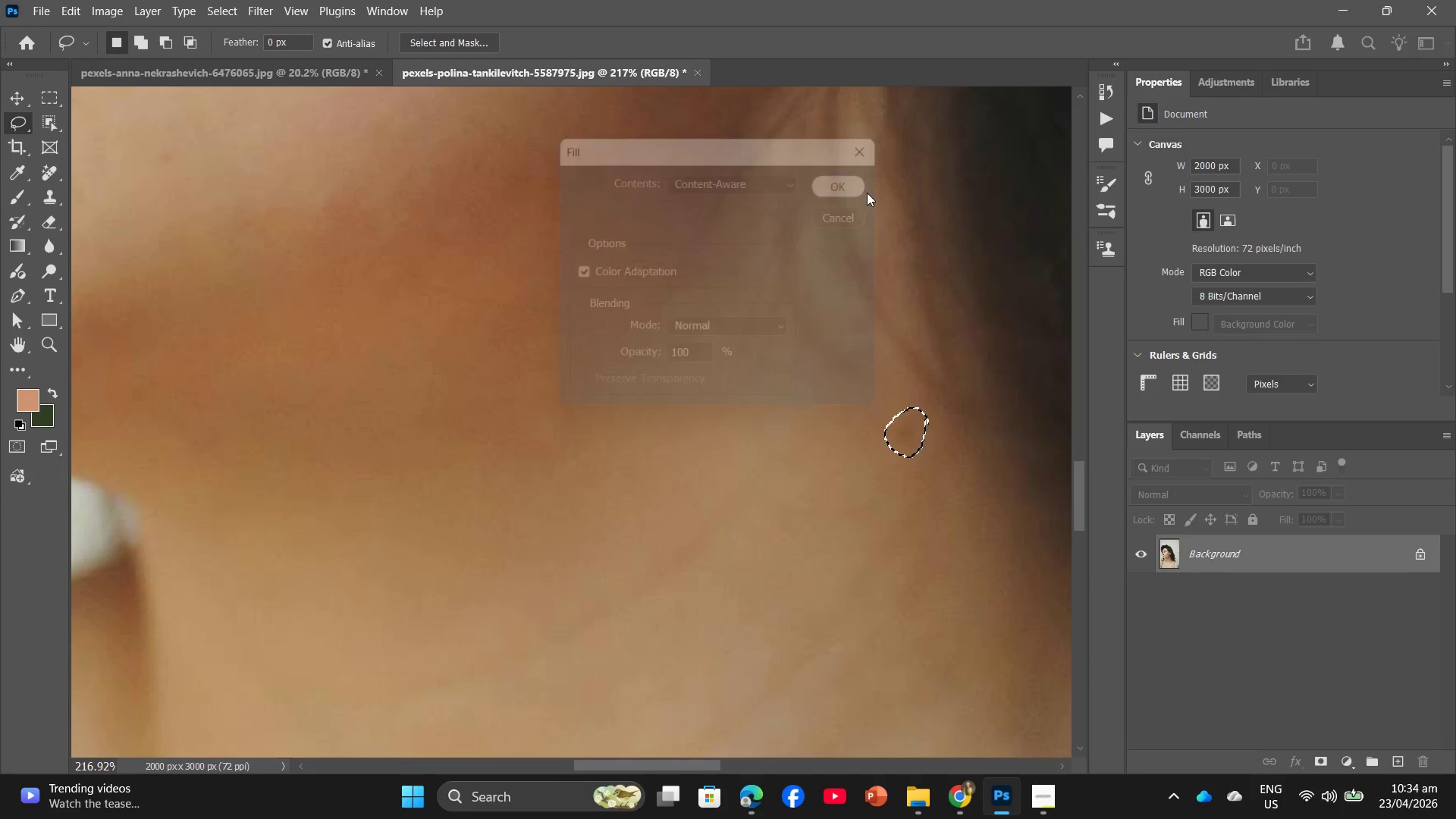 
hold_key(key=AltLeft, duration=0.7)
 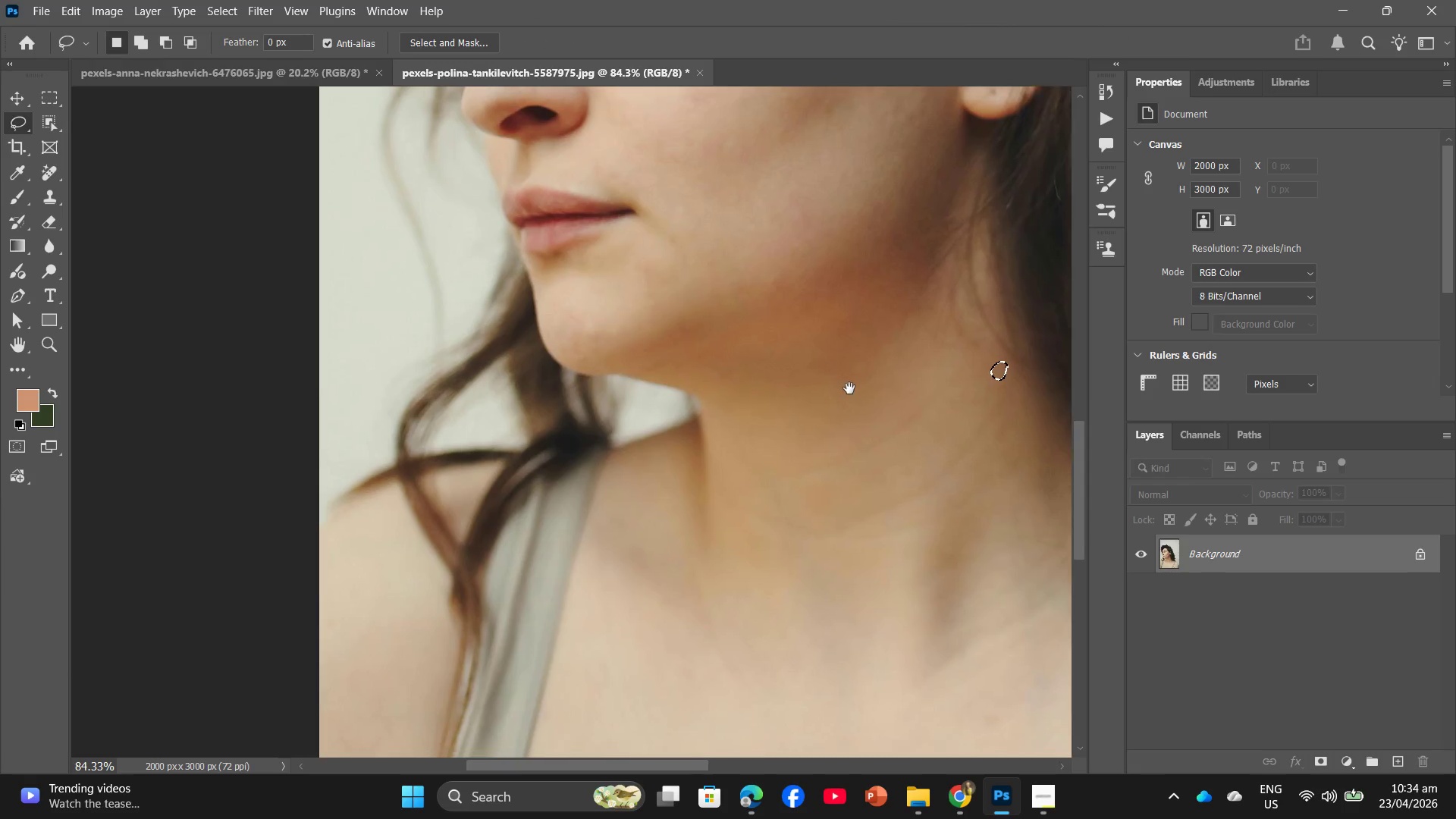 
hold_key(key=Space, duration=0.55)
 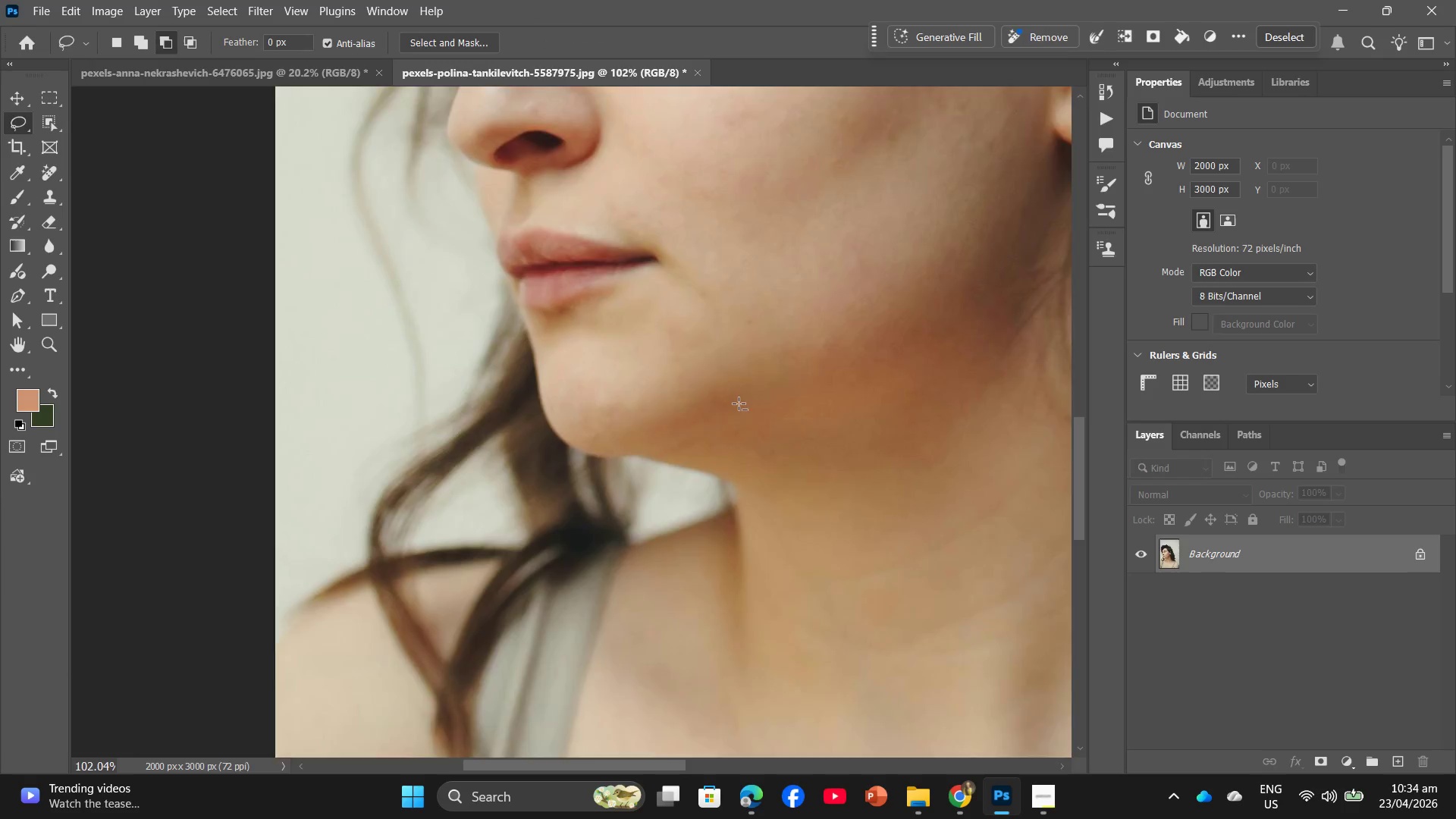 
left_click_drag(start_coordinate=[654, 468], to_coordinate=[866, 421])
 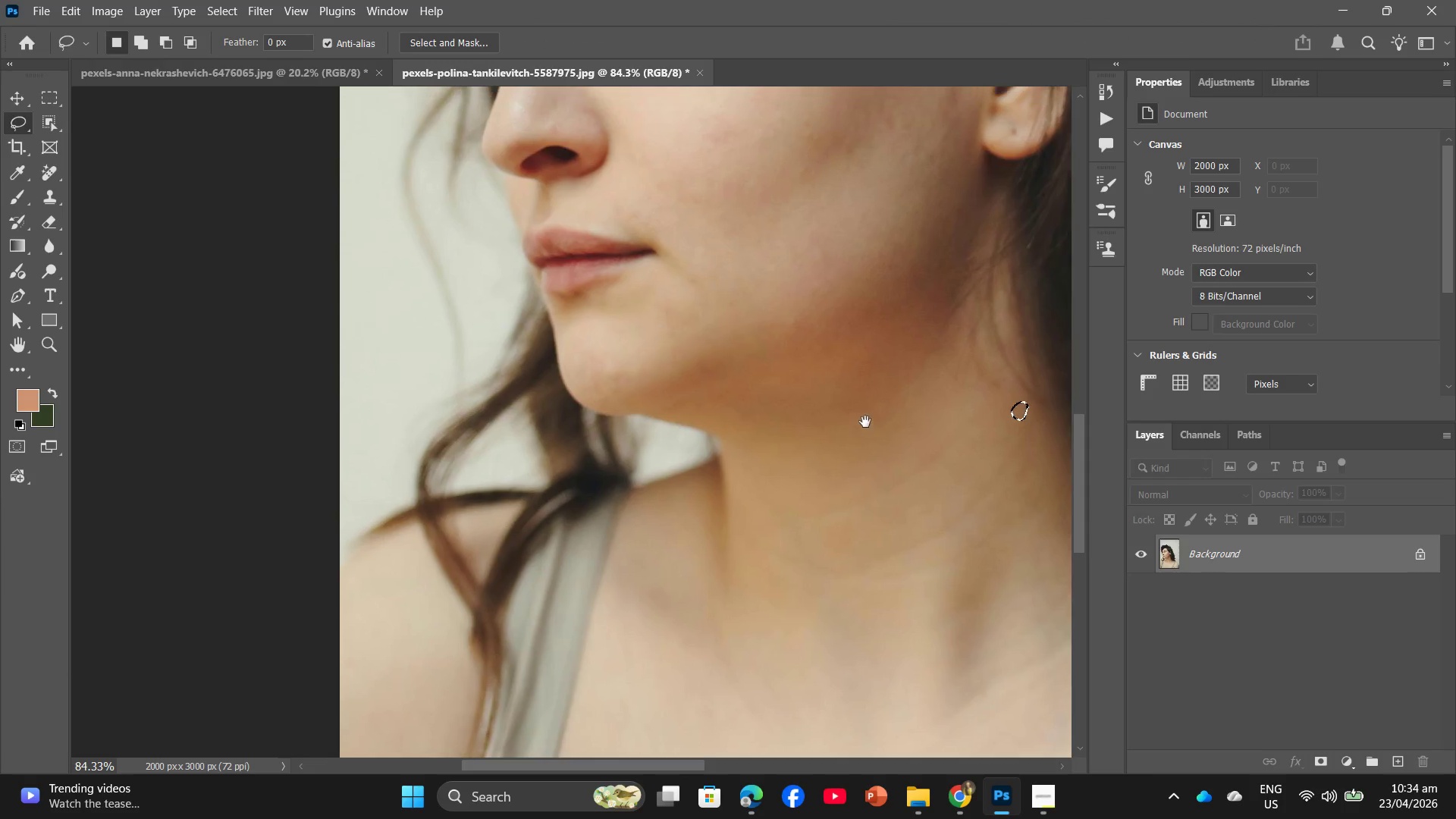 
scroll: coordinate [657, 471], scroll_direction: down, amount: 10.0
 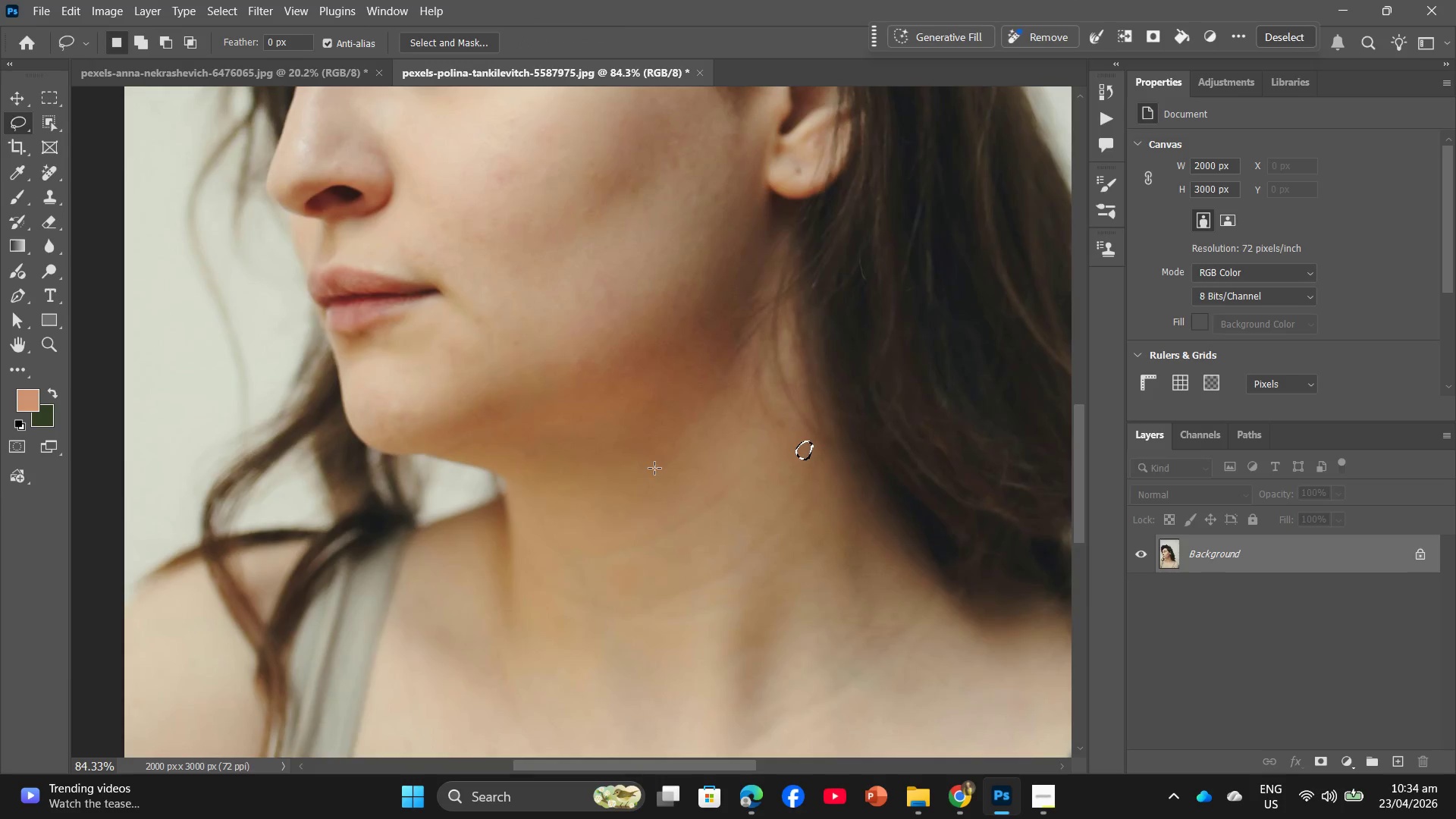 
hold_key(key=AltLeft, duration=1.11)
scroll: coordinate [739, 385], scroll_direction: up, amount: 10.0
 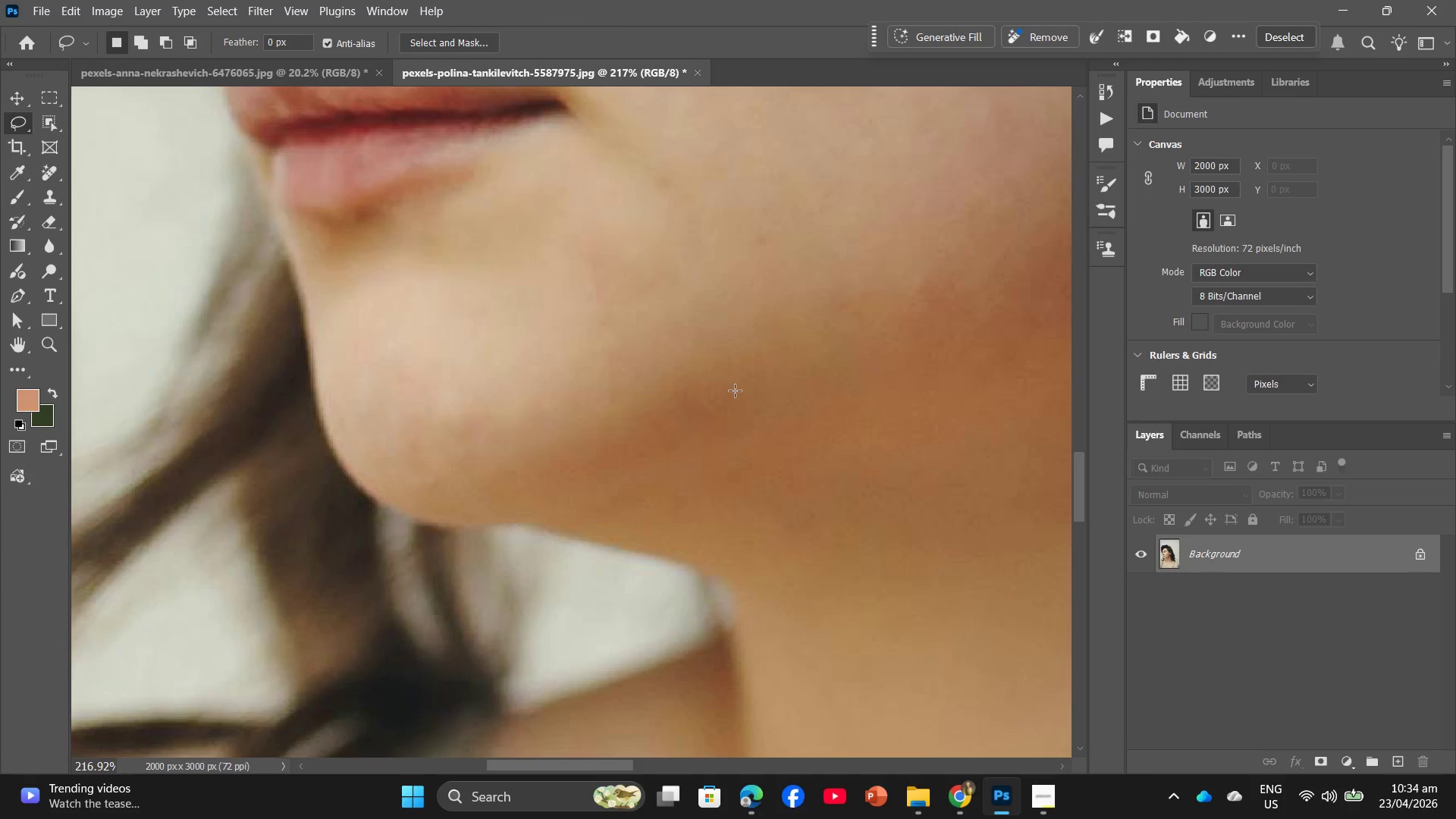 
hold_key(key=Space, duration=0.8)
 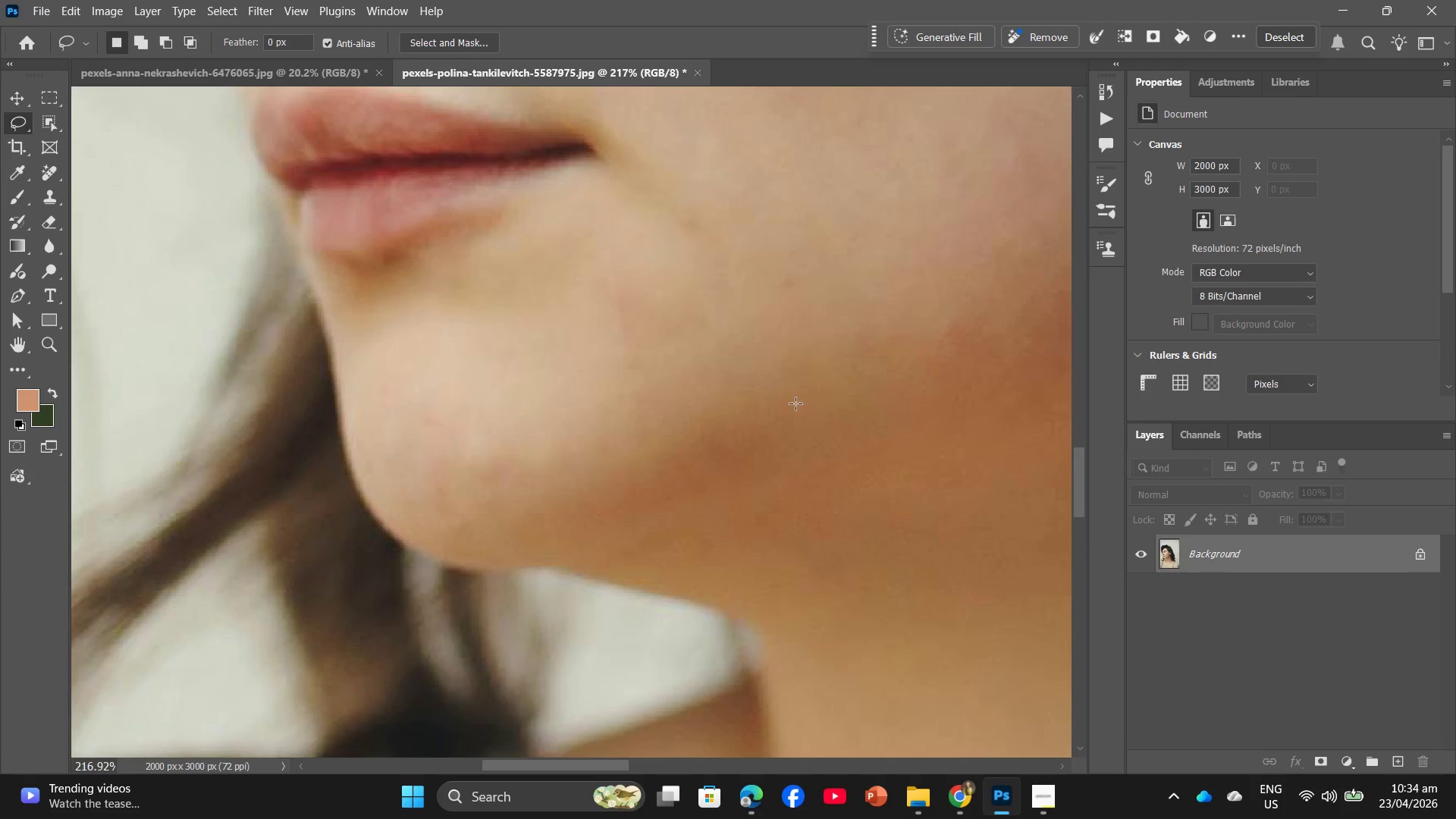 
left_click_drag(start_coordinate=[735, 391], to_coordinate=[762, 434])
 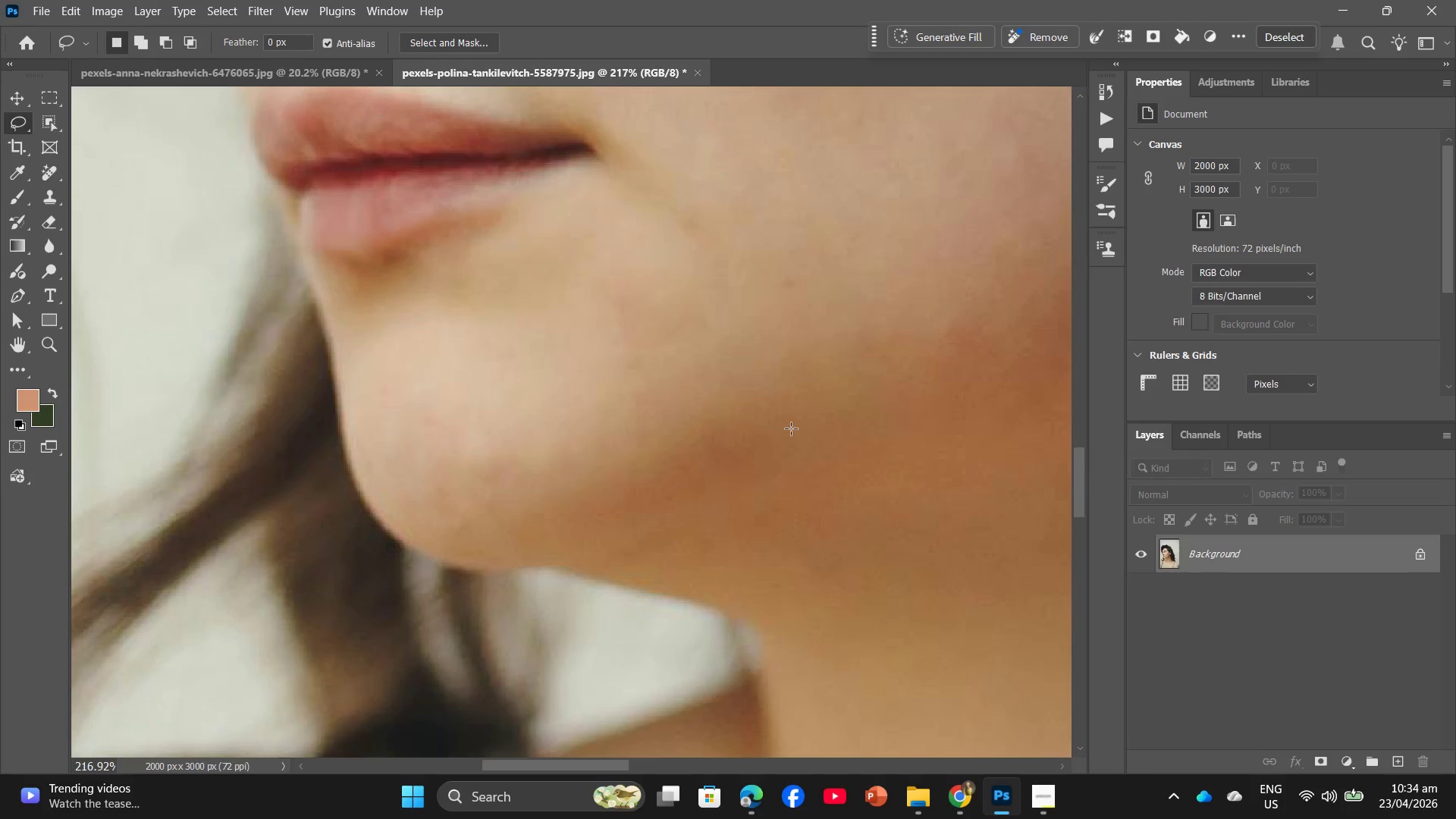 
hold_key(key=Space, duration=0.64)
 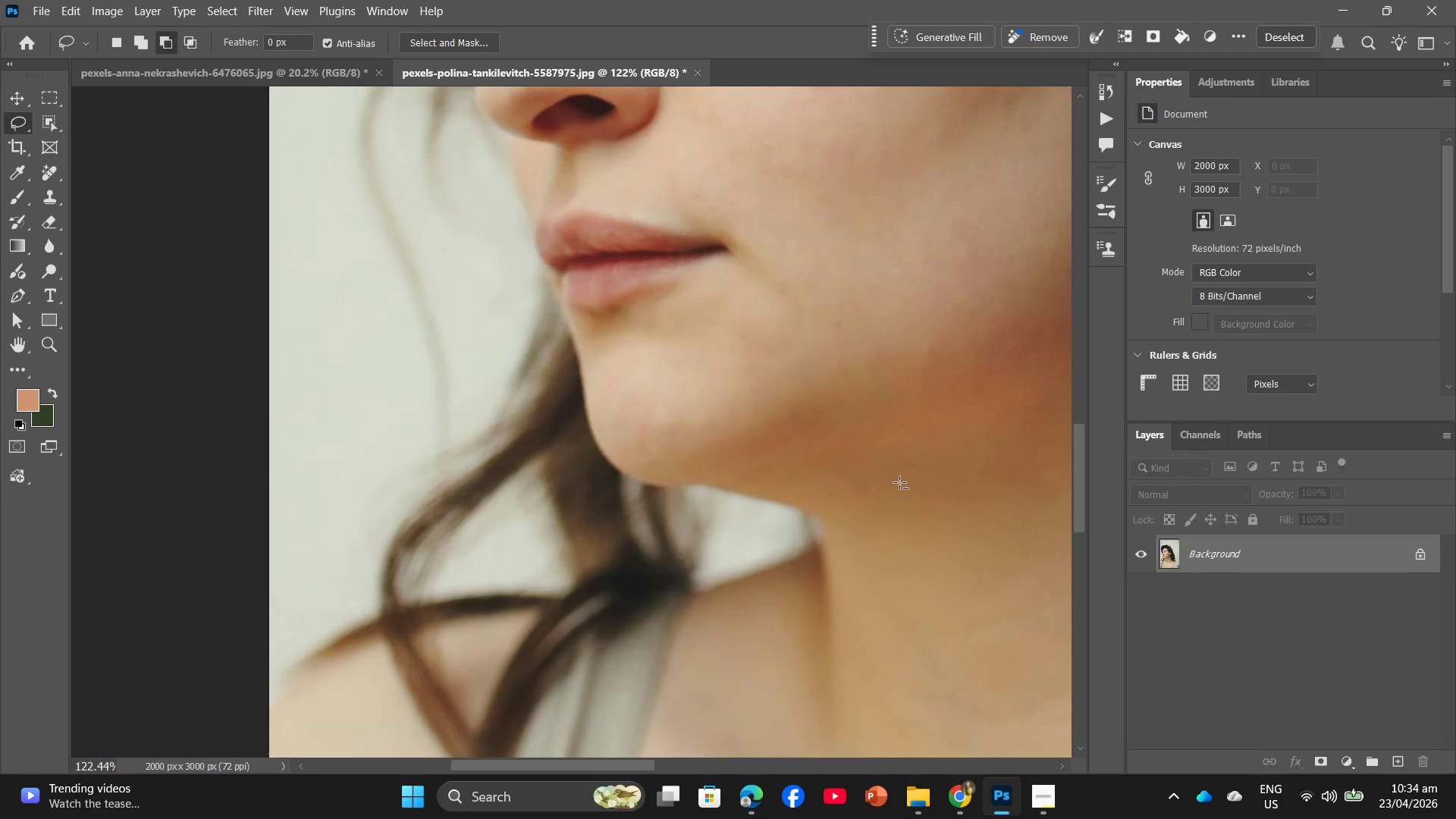 
hold_key(key=AltLeft, duration=0.64)
 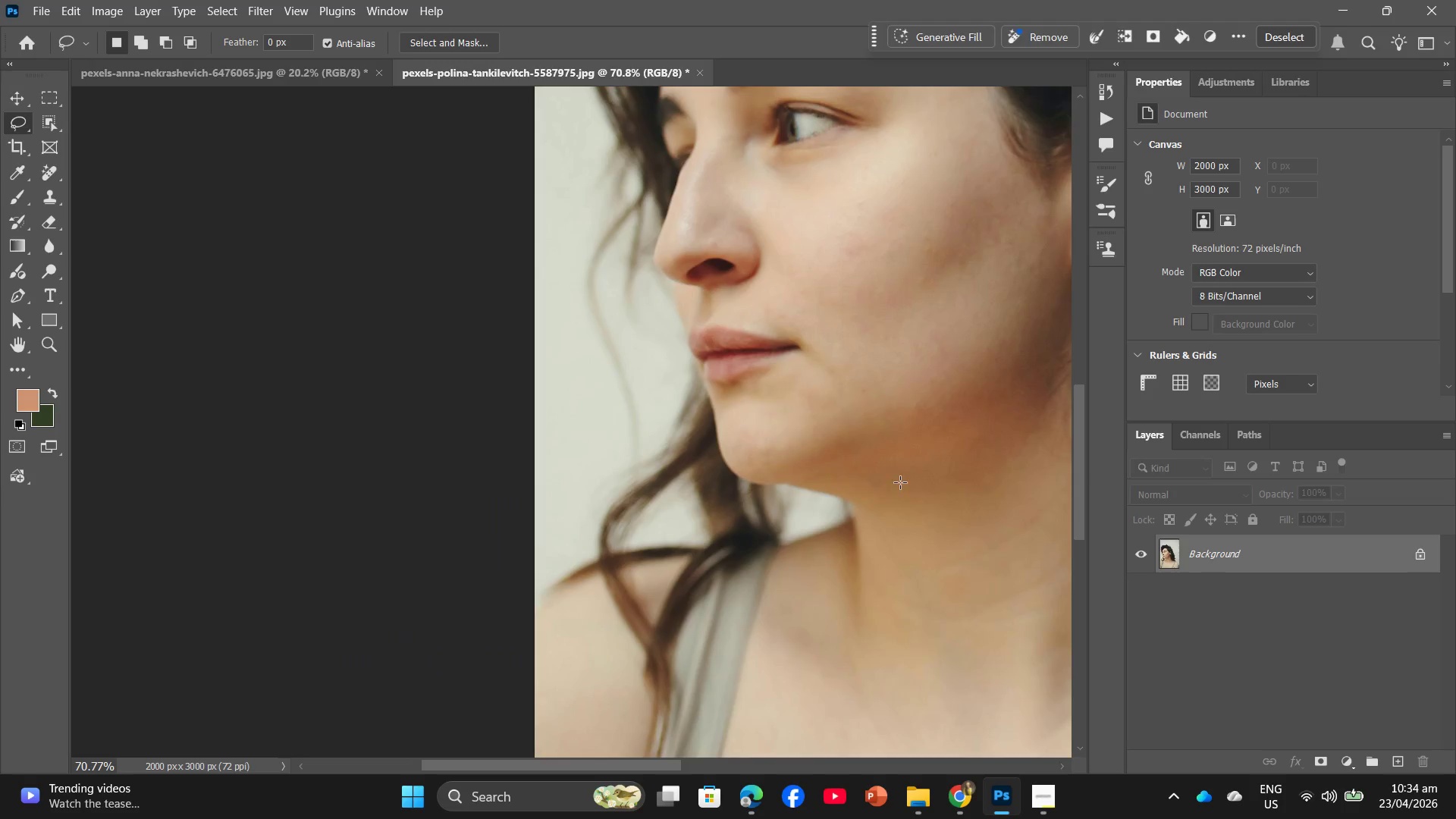 
hold_key(key=Space, duration=0.75)
 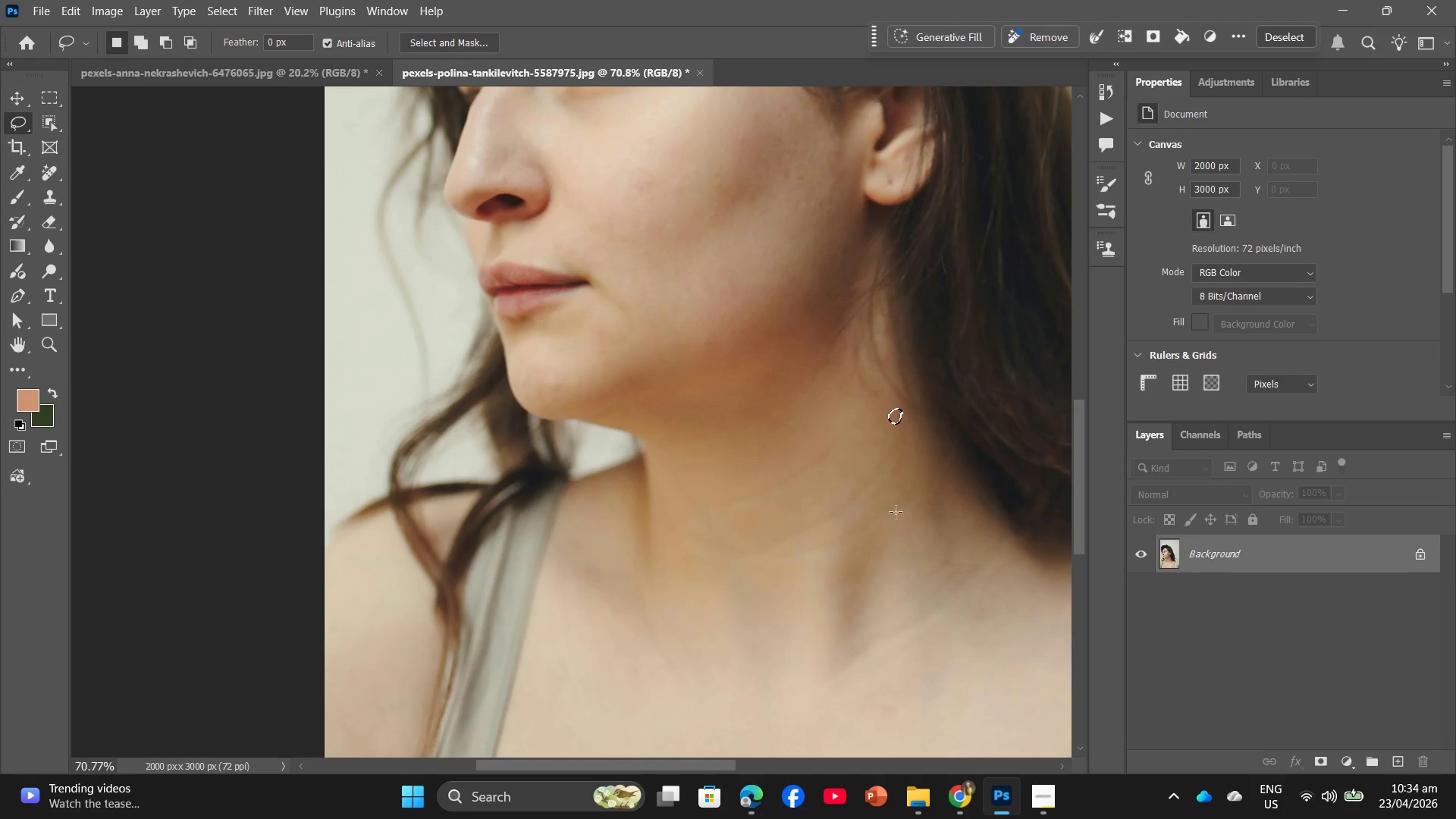 
left_click_drag(start_coordinate=[915, 489], to_coordinate=[704, 425])
 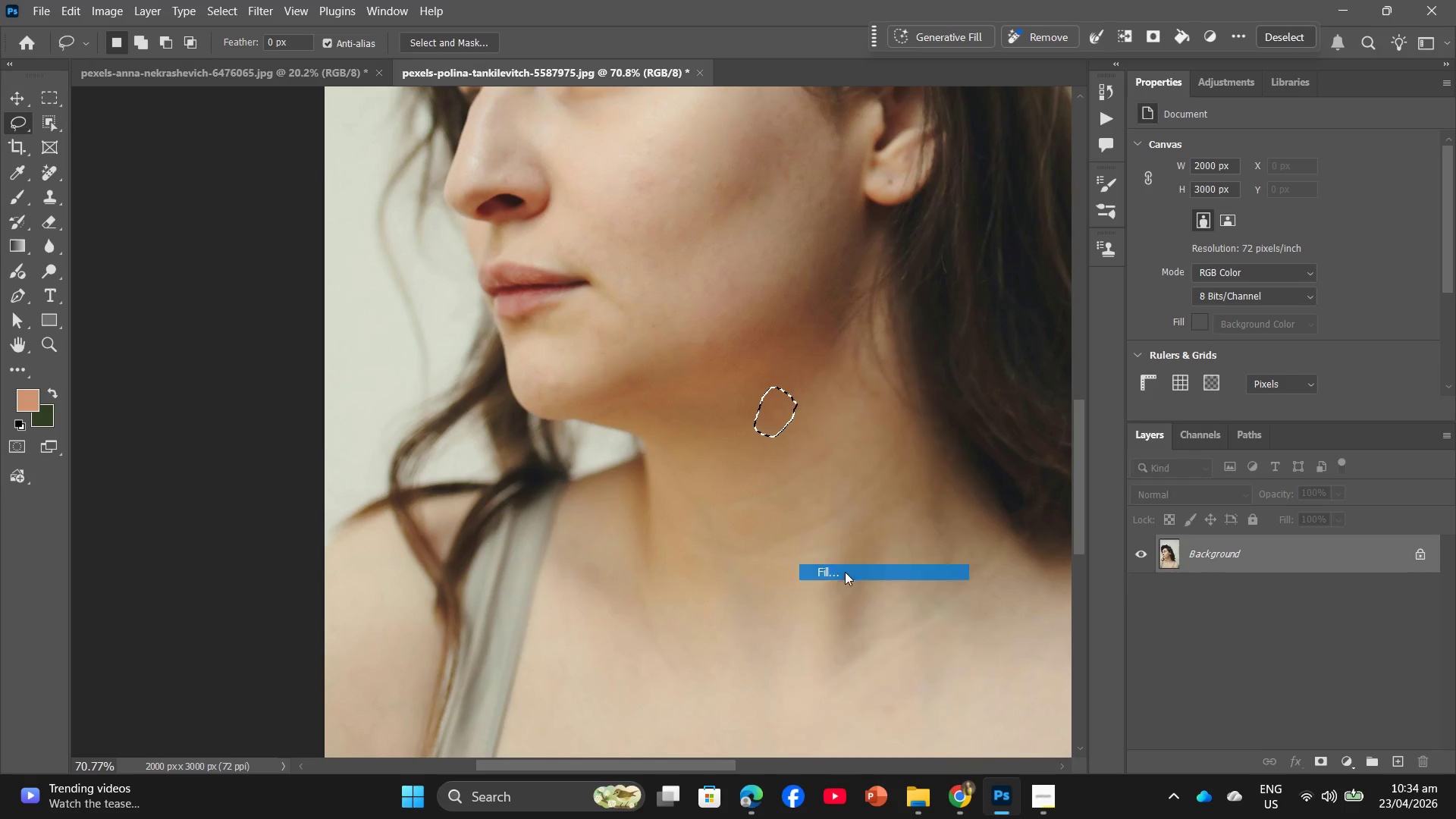 
scroll: coordinate [899, 482], scroll_direction: down, amount: 18.0
 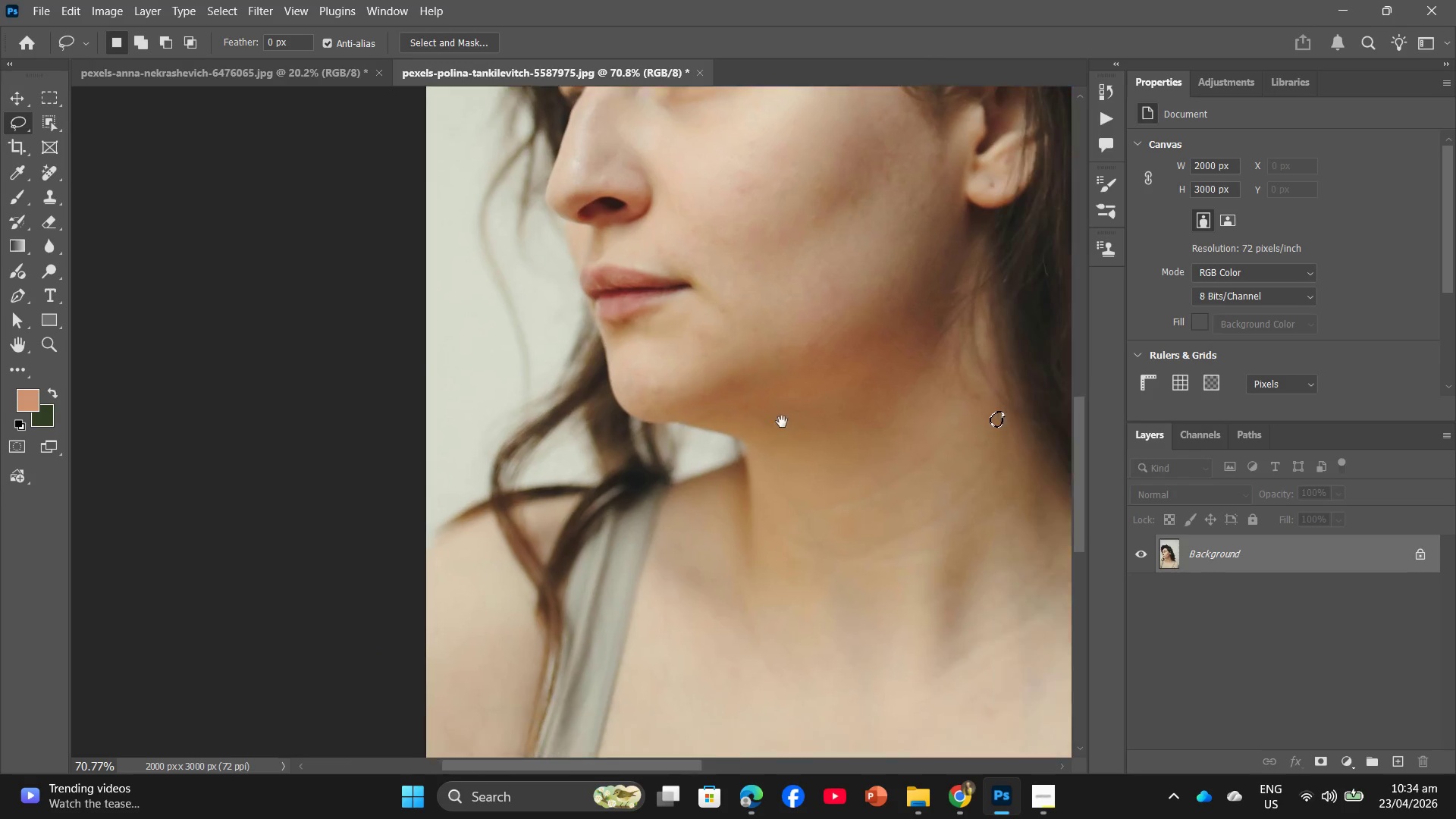 
wait(6.86)
 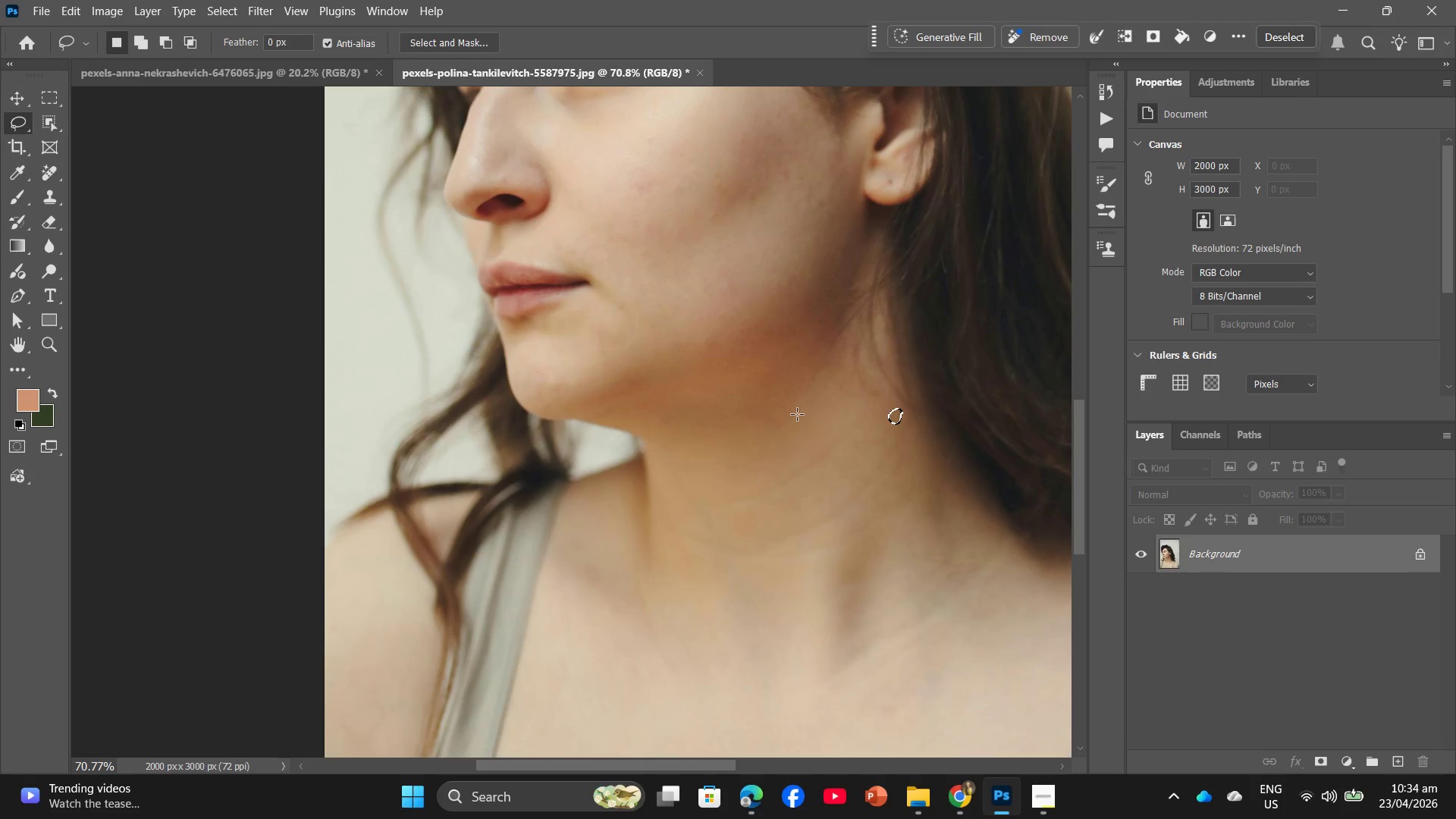 
double_click([851, 188])
 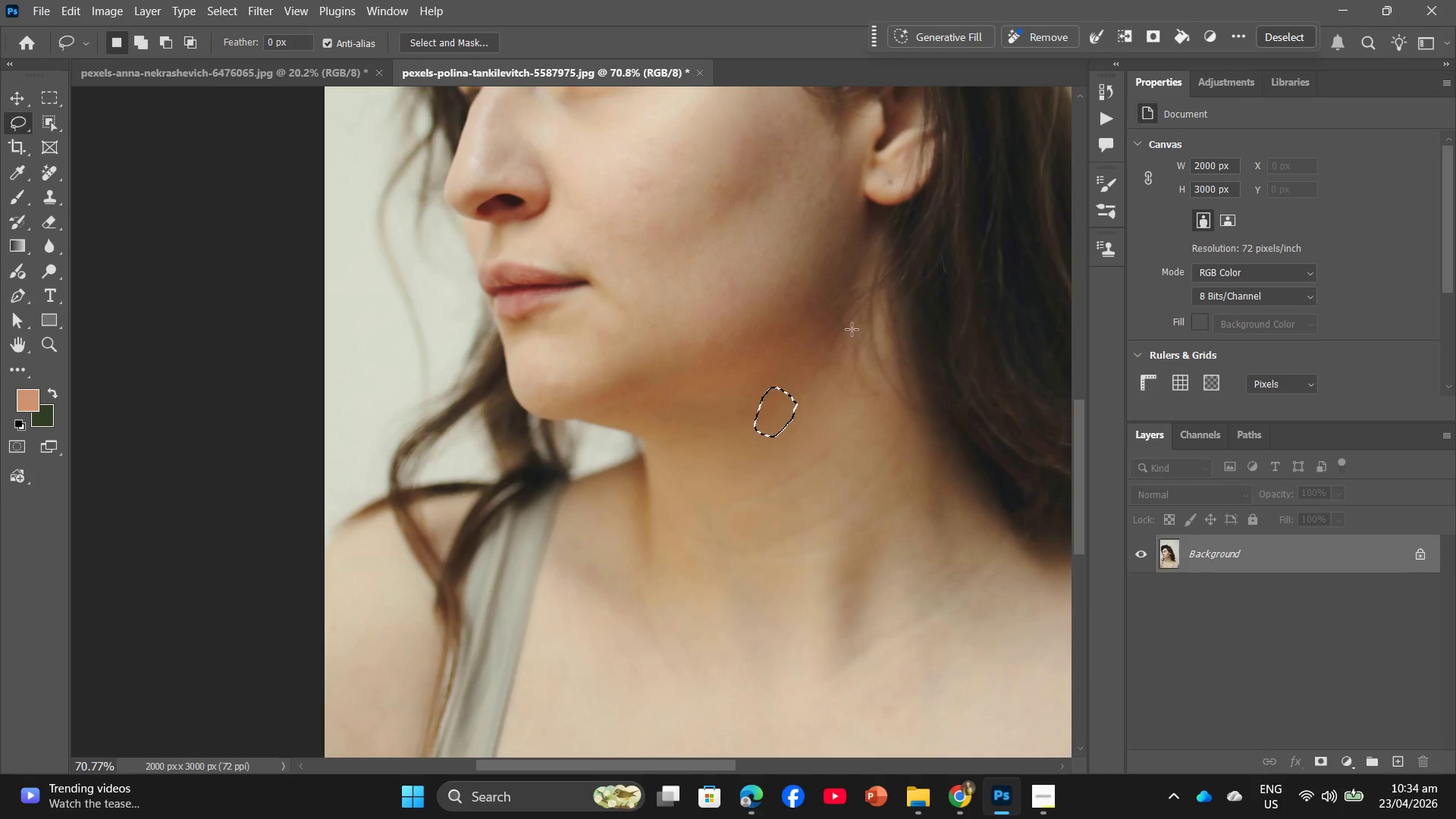 
hold_key(key=AltLeft, duration=0.72)
 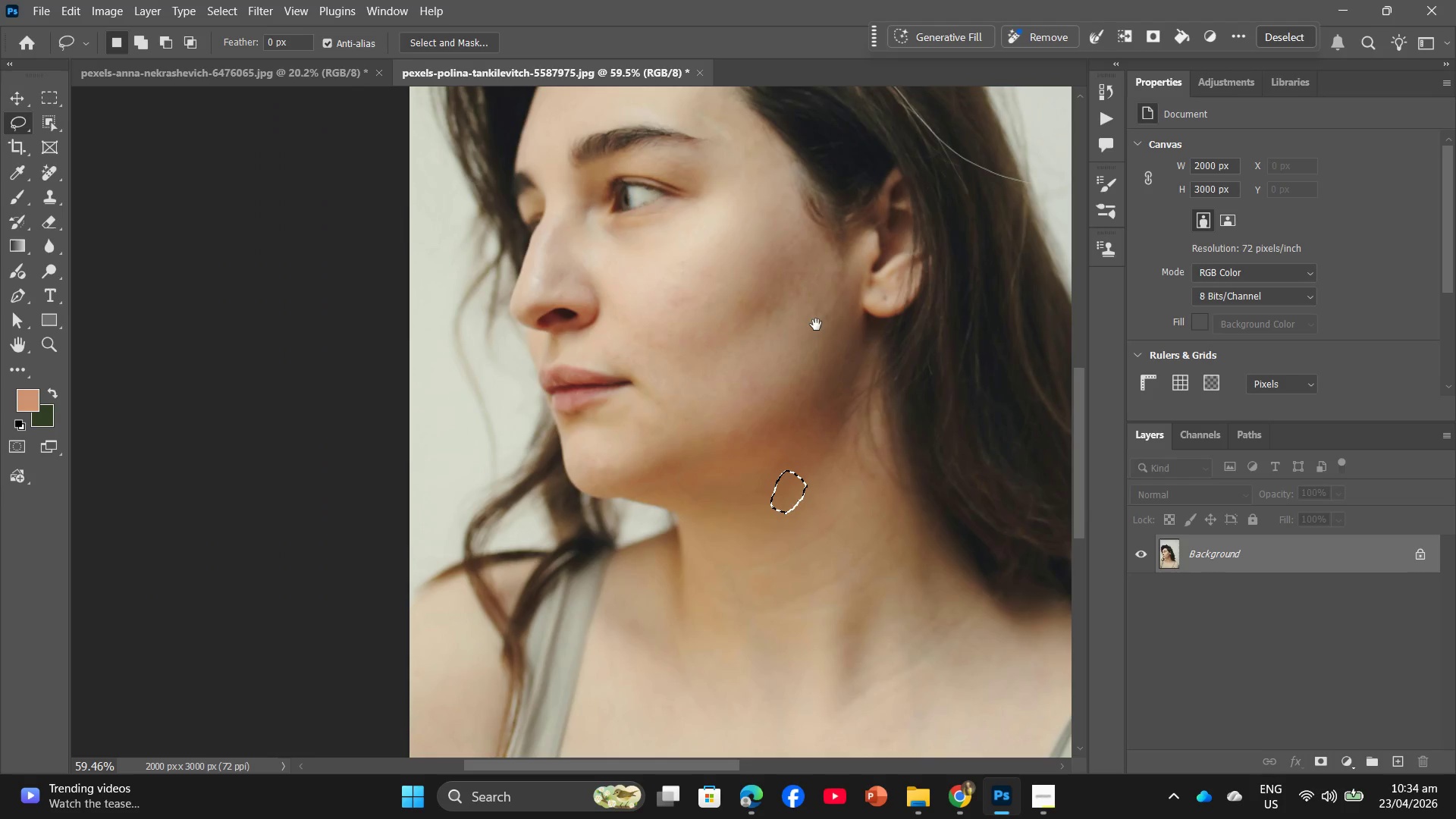 
hold_key(key=Space, duration=0.48)
 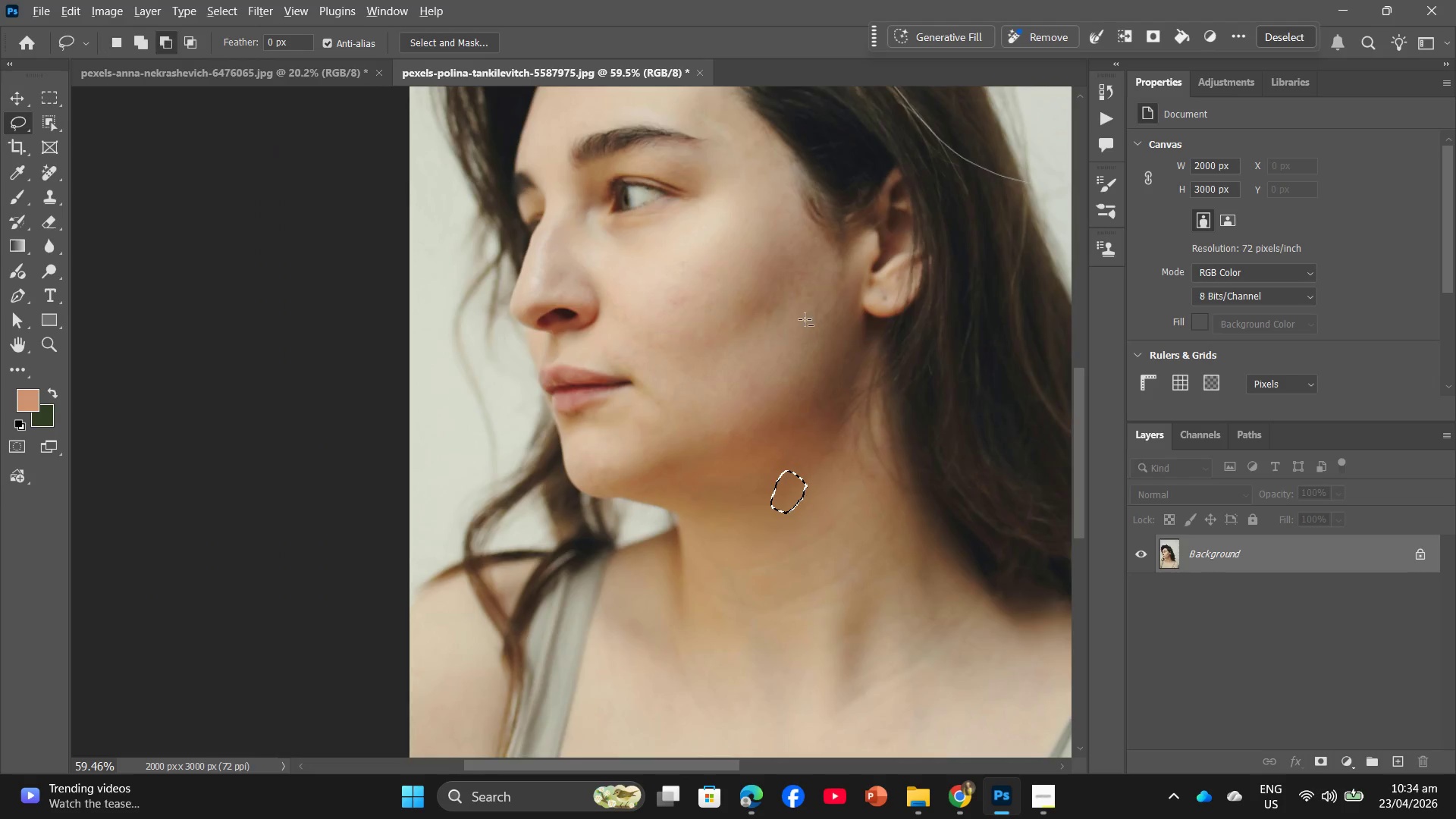 
scroll: coordinate [816, 325], scroll_direction: up, amount: 4.0
 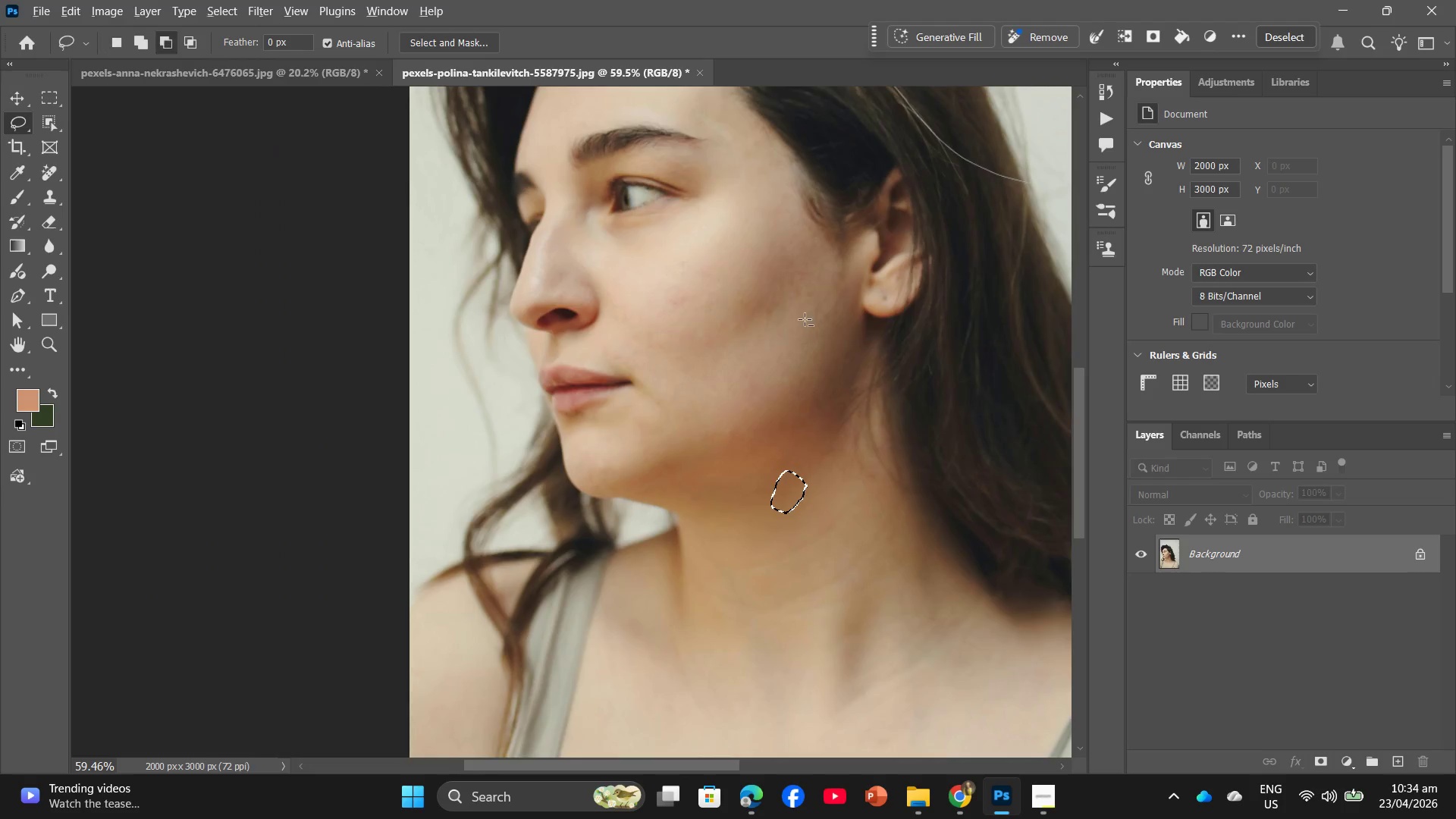 
hold_key(key=AltLeft, duration=1.33)
scroll: coordinate [693, 285], scroll_direction: up, amount: 19.0
 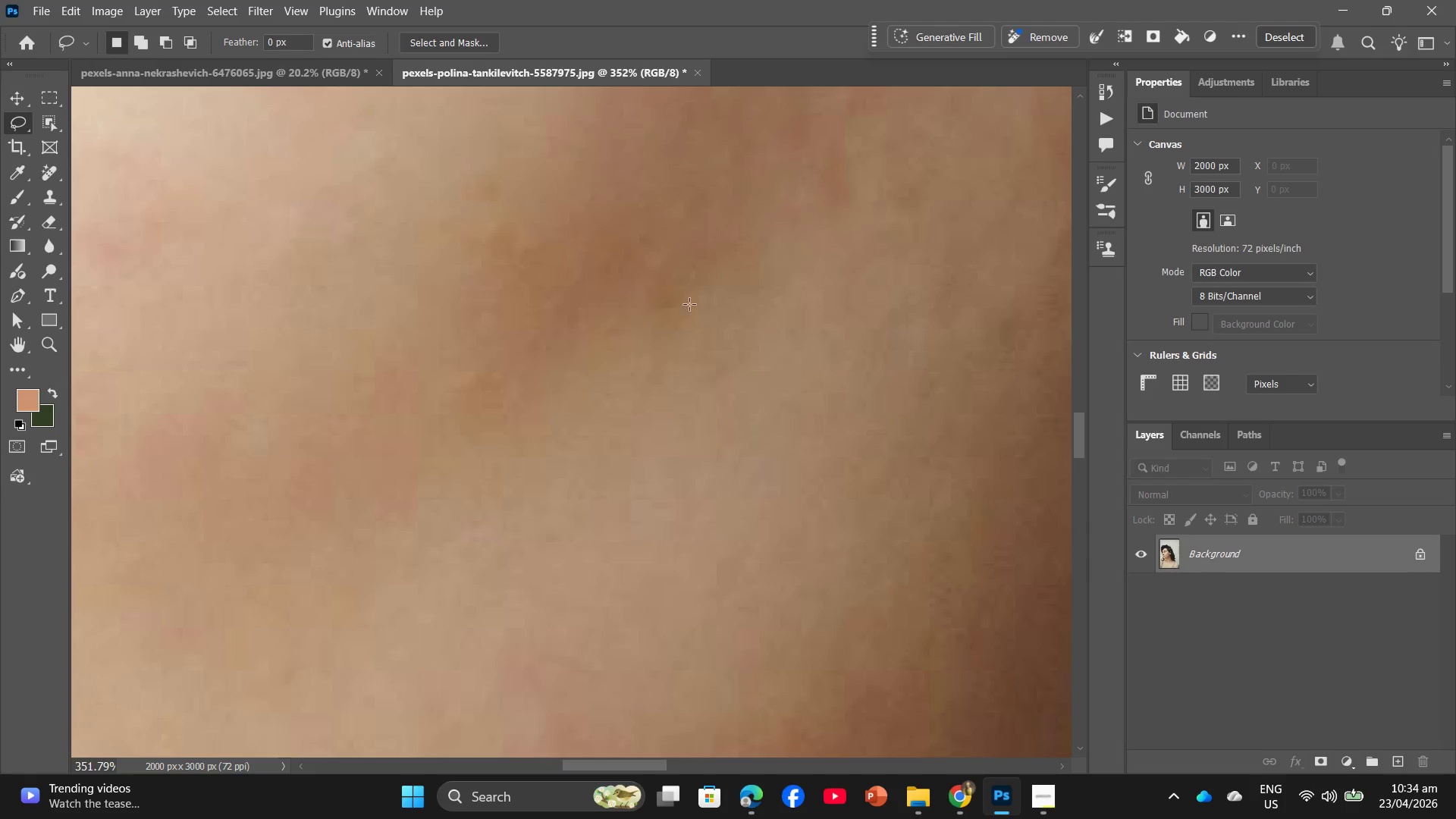 
left_click_drag(start_coordinate=[700, 284], to_coordinate=[702, 277])
 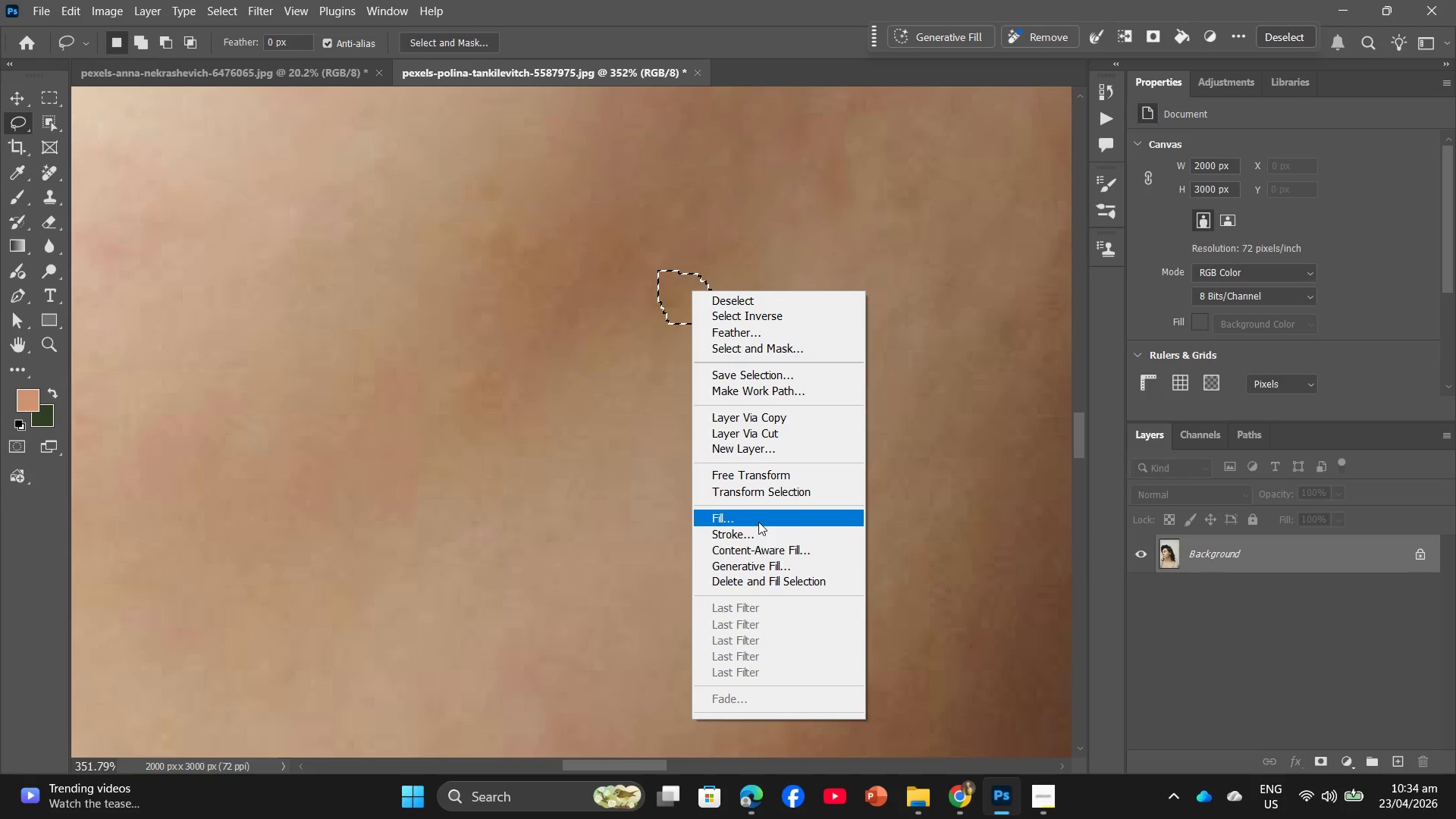 
left_click([758, 522])
 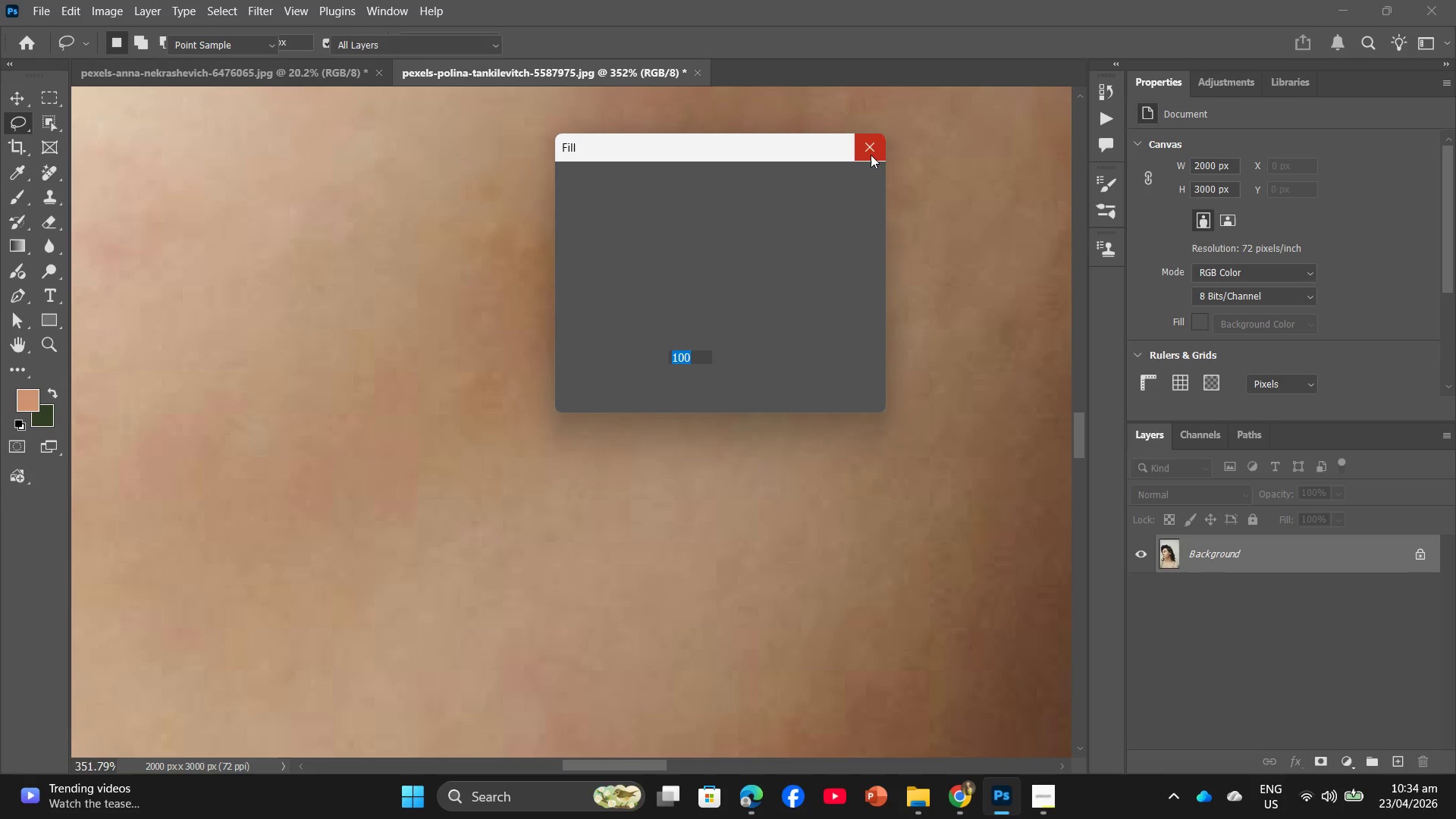 
left_click([855, 178])
 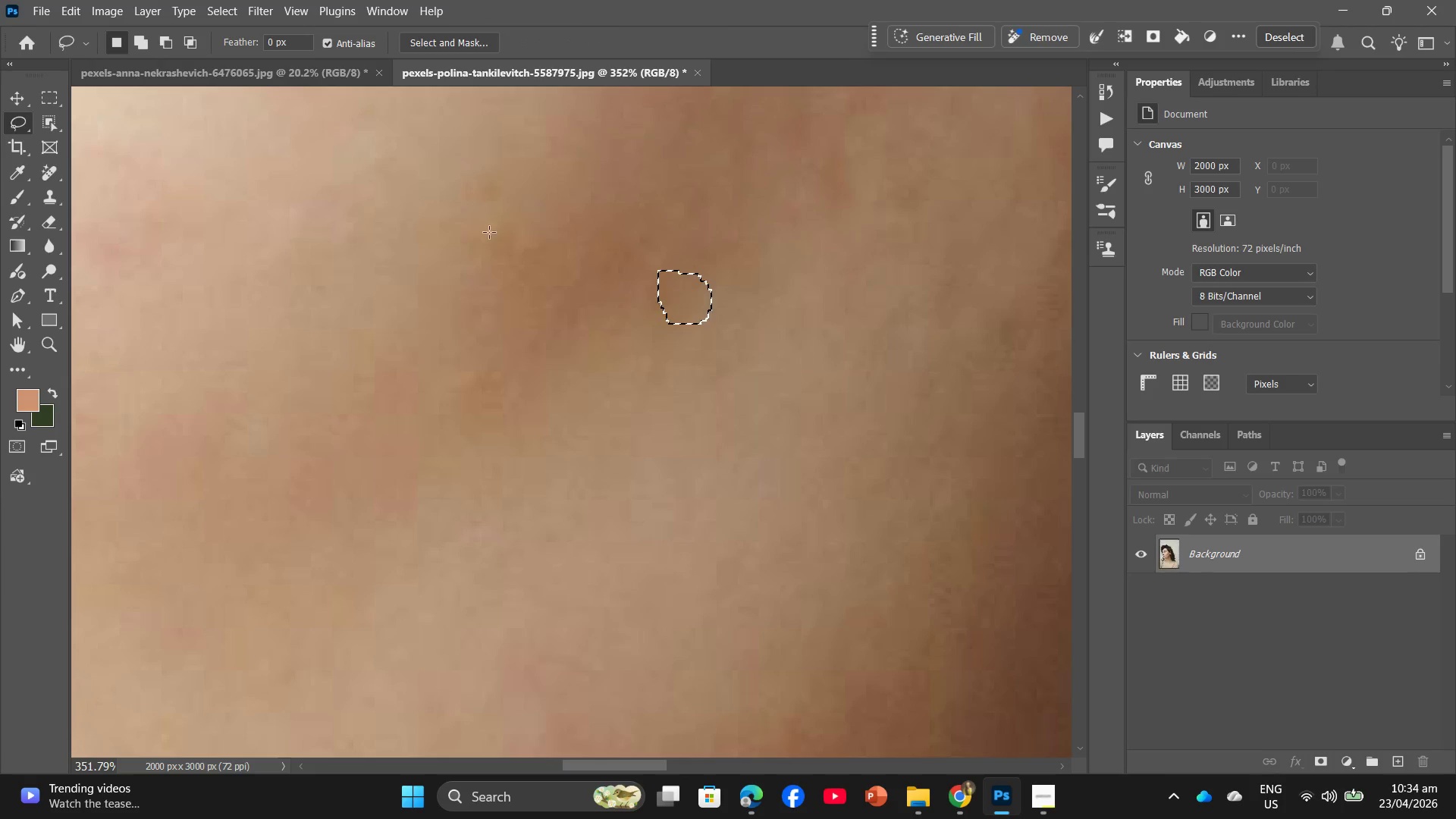 
left_click_drag(start_coordinate=[519, 188], to_coordinate=[513, 189])
 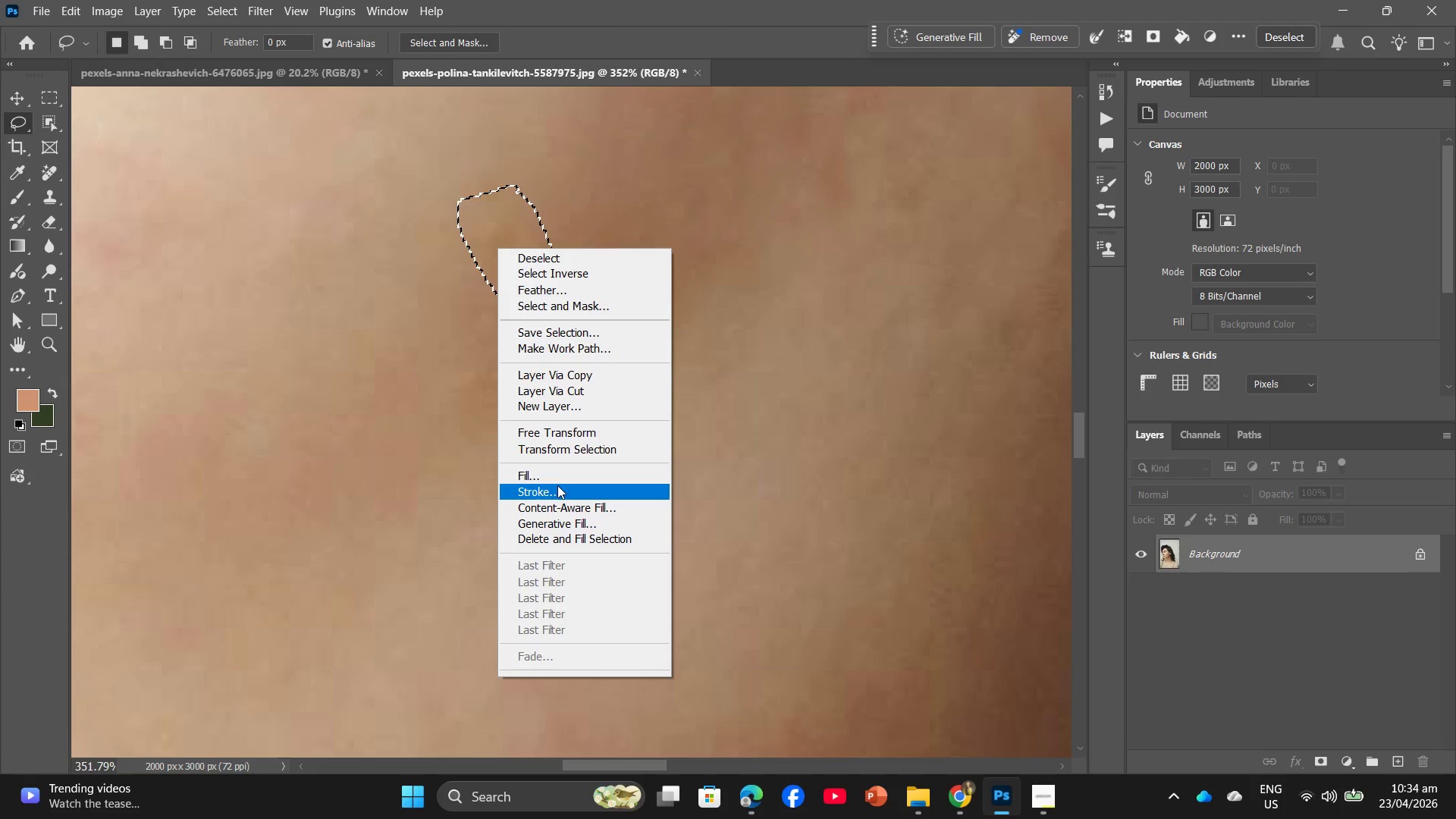 
left_click([557, 482])
 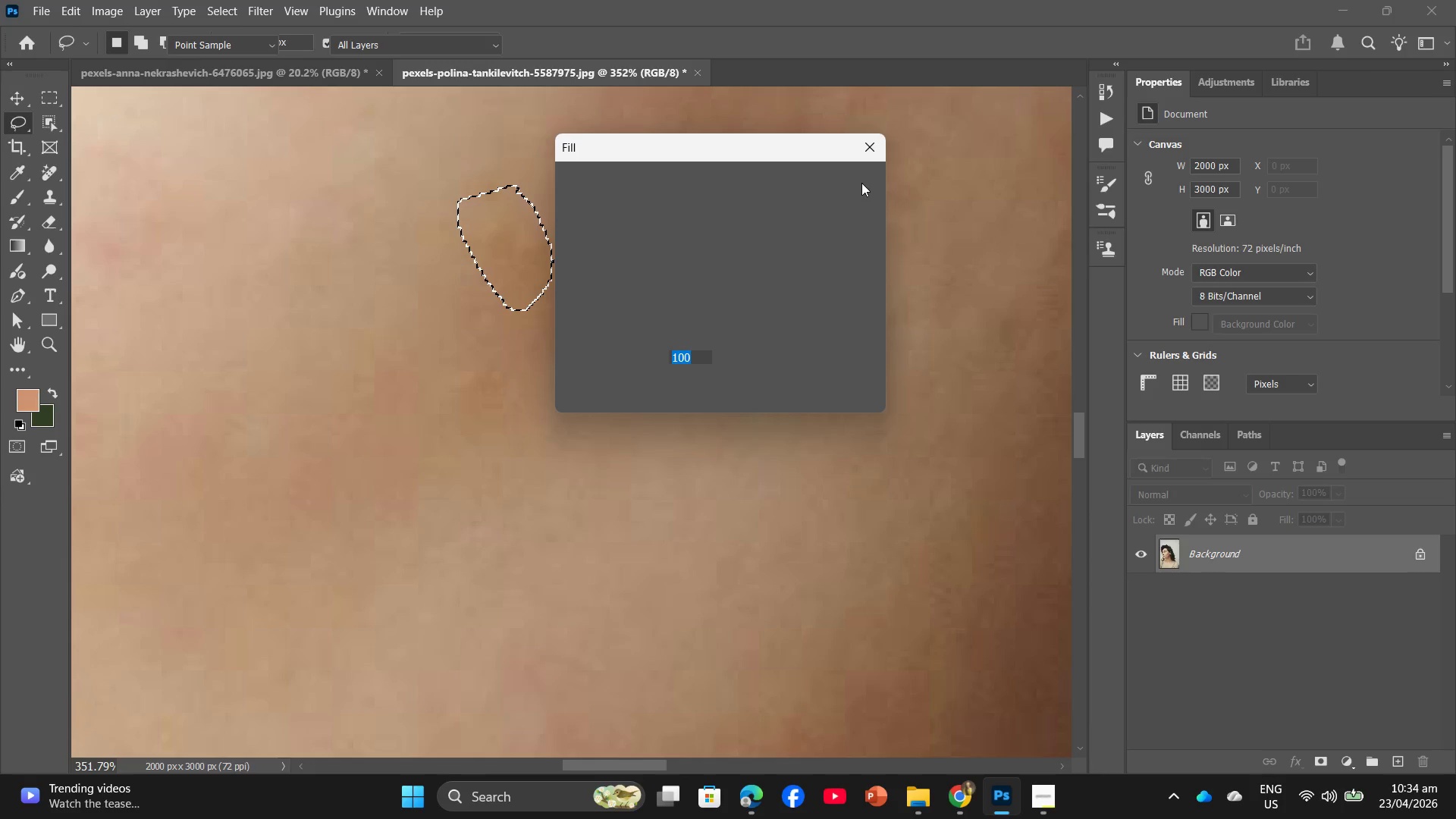 
left_click([861, 183])
 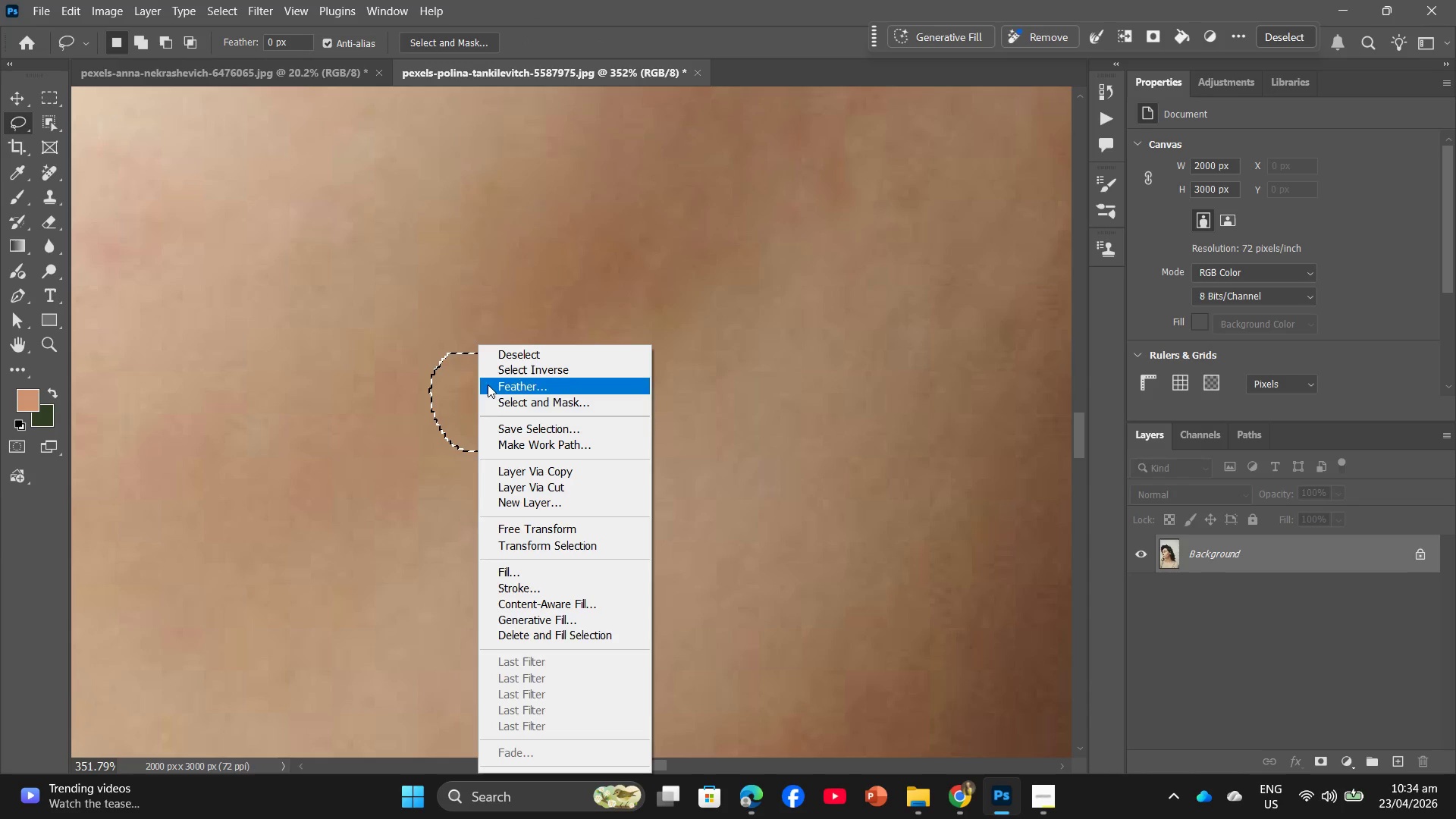 
left_click([545, 568])
 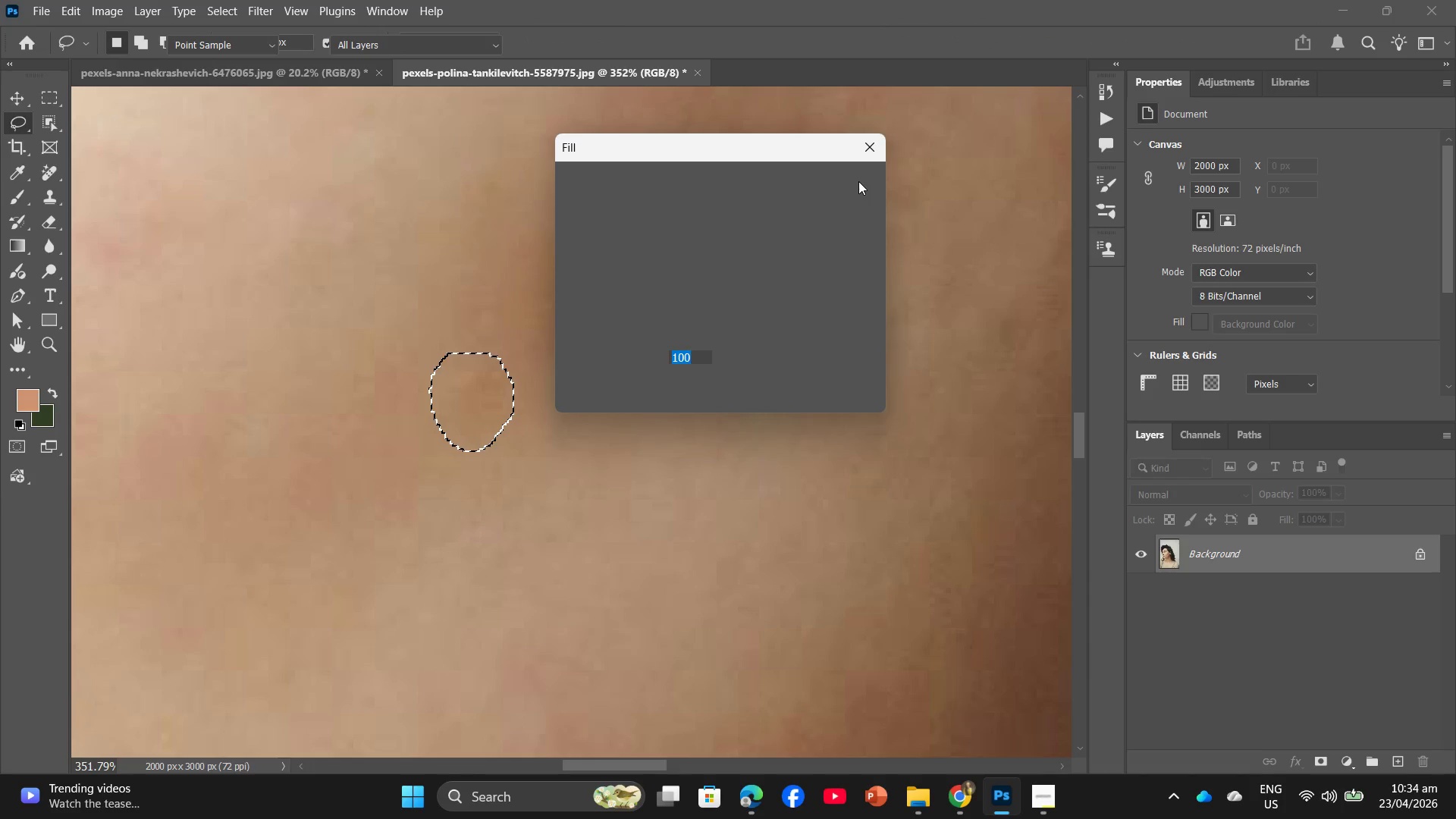 
double_click([858, 181])
 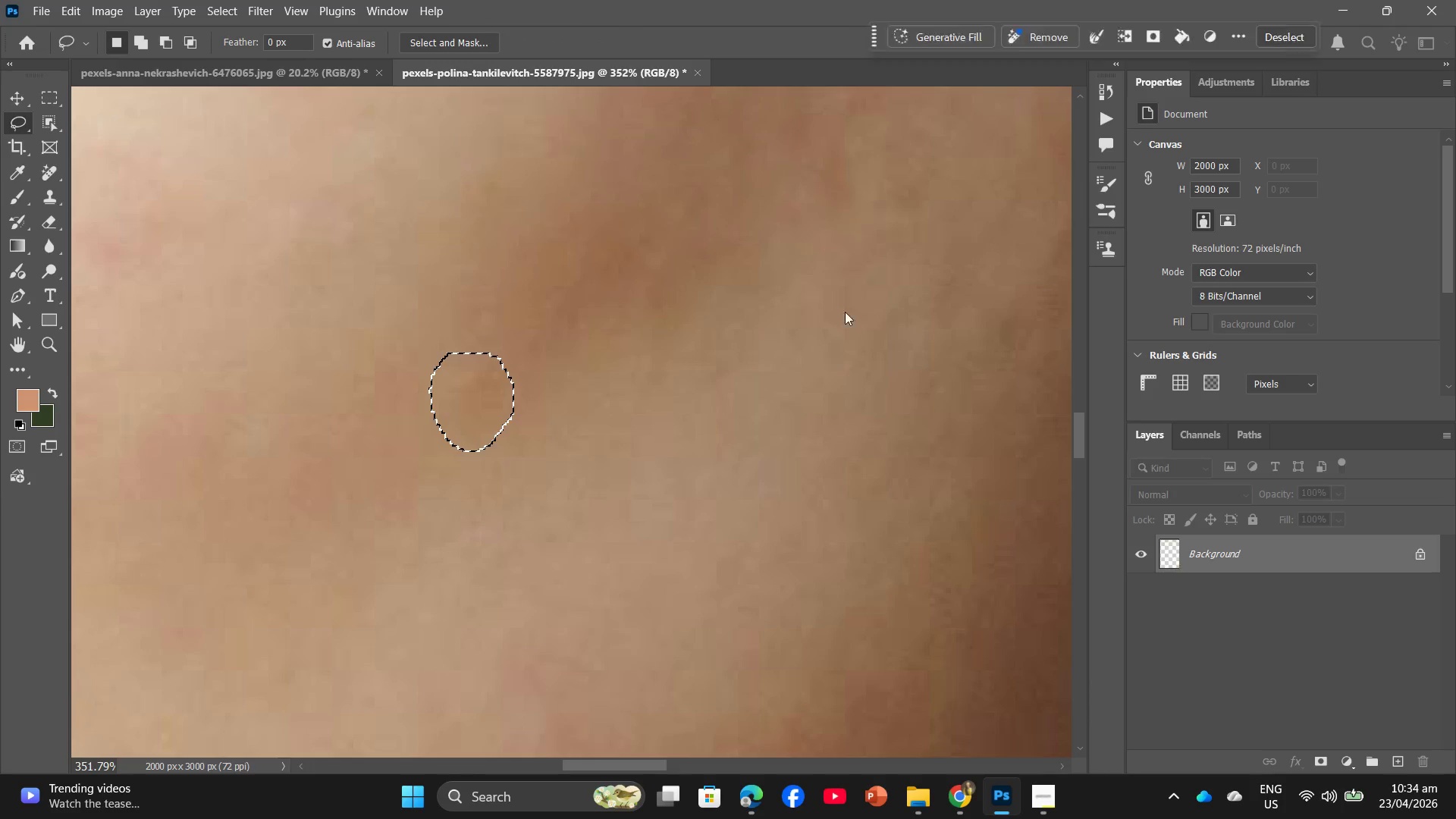 
hold_key(key=AltLeft, duration=1.16)
scroll: coordinate [771, 322], scroll_direction: down, amount: 17.0
 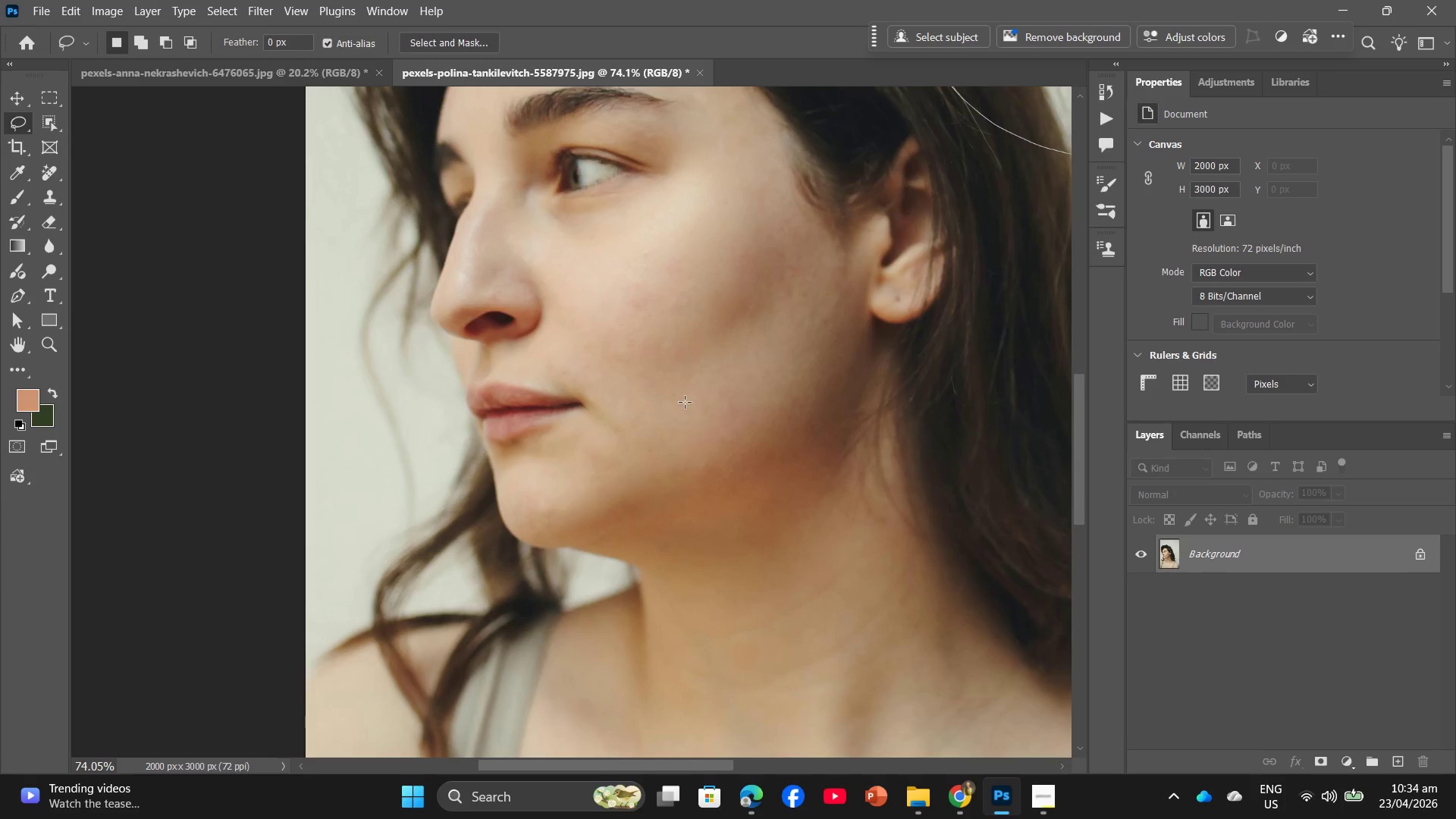 
hold_key(key=AltLeft, duration=0.67)
 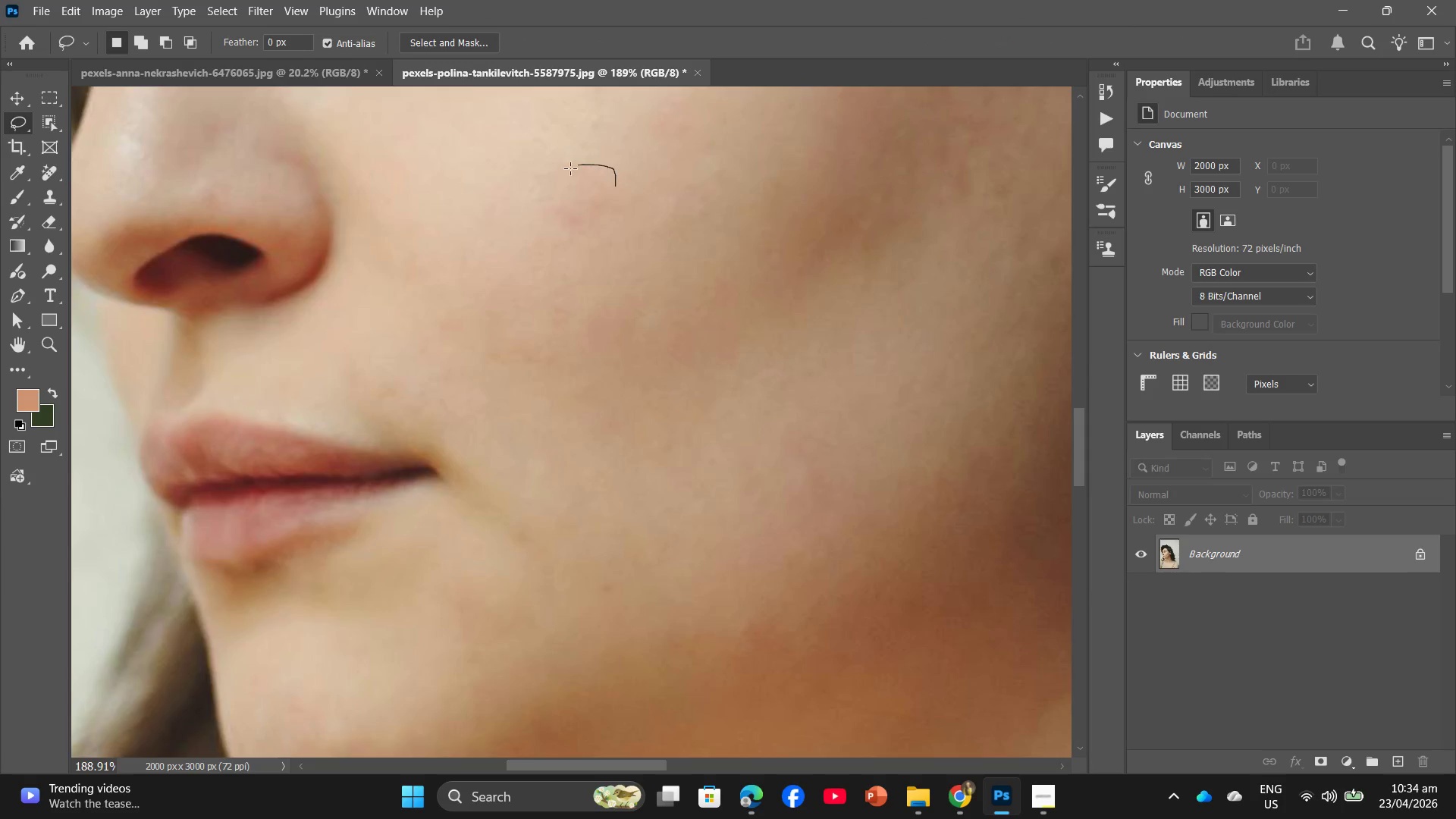 
left_click_drag(start_coordinate=[616, 186], to_coordinate=[595, 171])
 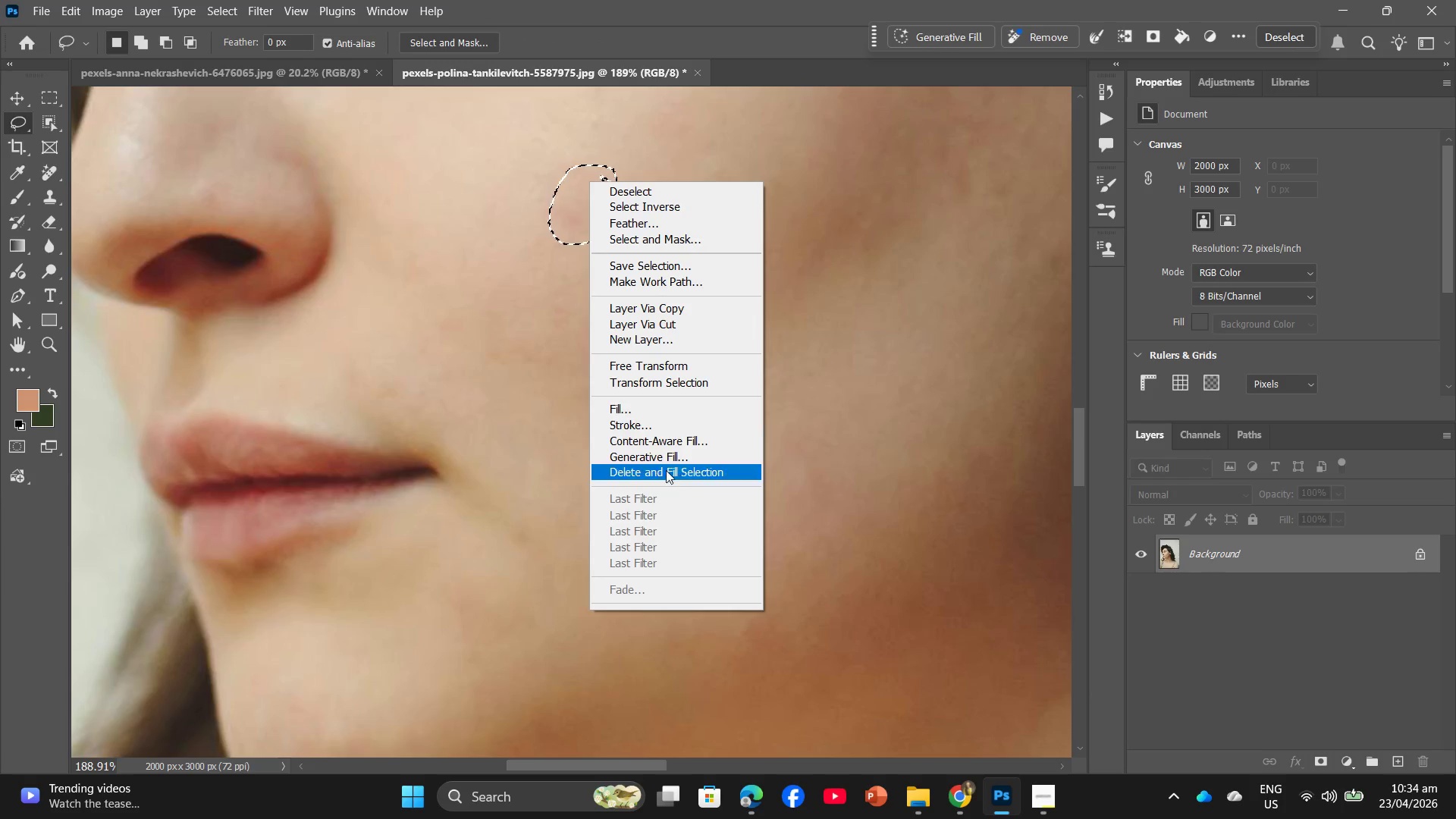 
scroll: coordinate [666, 329], scroll_direction: up, amount: 10.0
 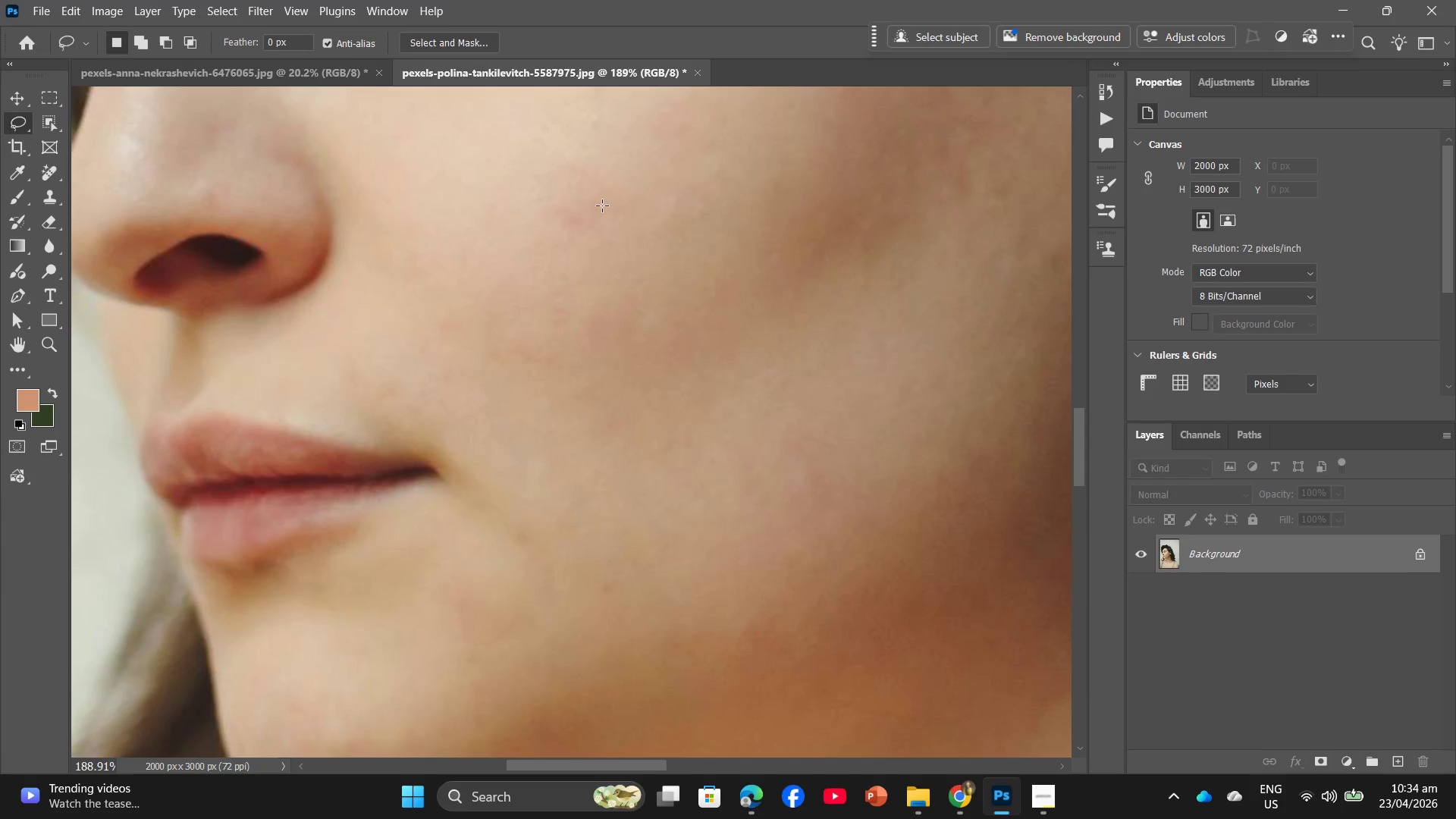 
left_click([648, 406])
 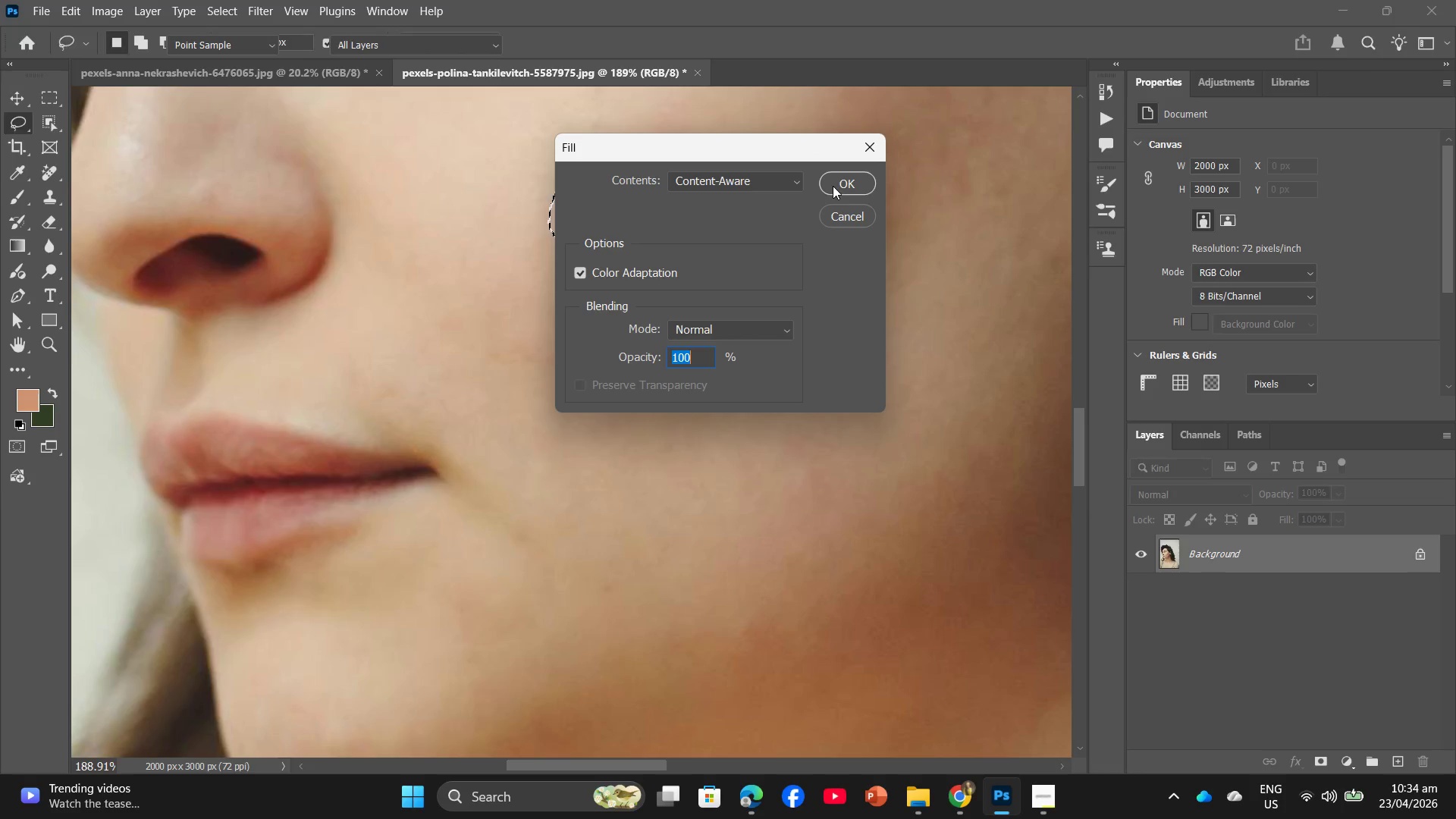 
left_click([839, 186])
 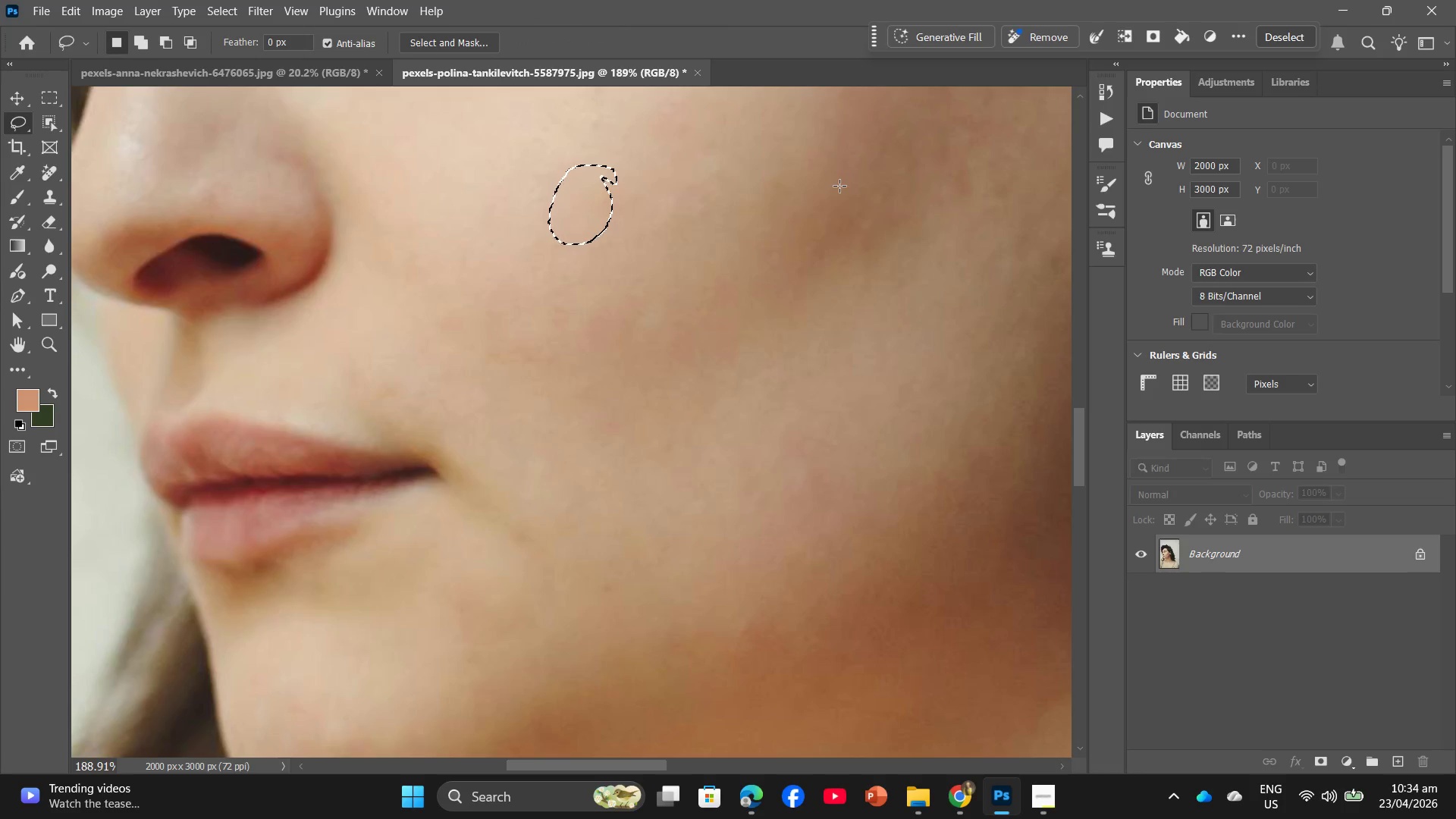 
hold_key(key=AltLeft, duration=0.8)
scroll: coordinate [909, 366], scroll_direction: down, amount: 13.0
 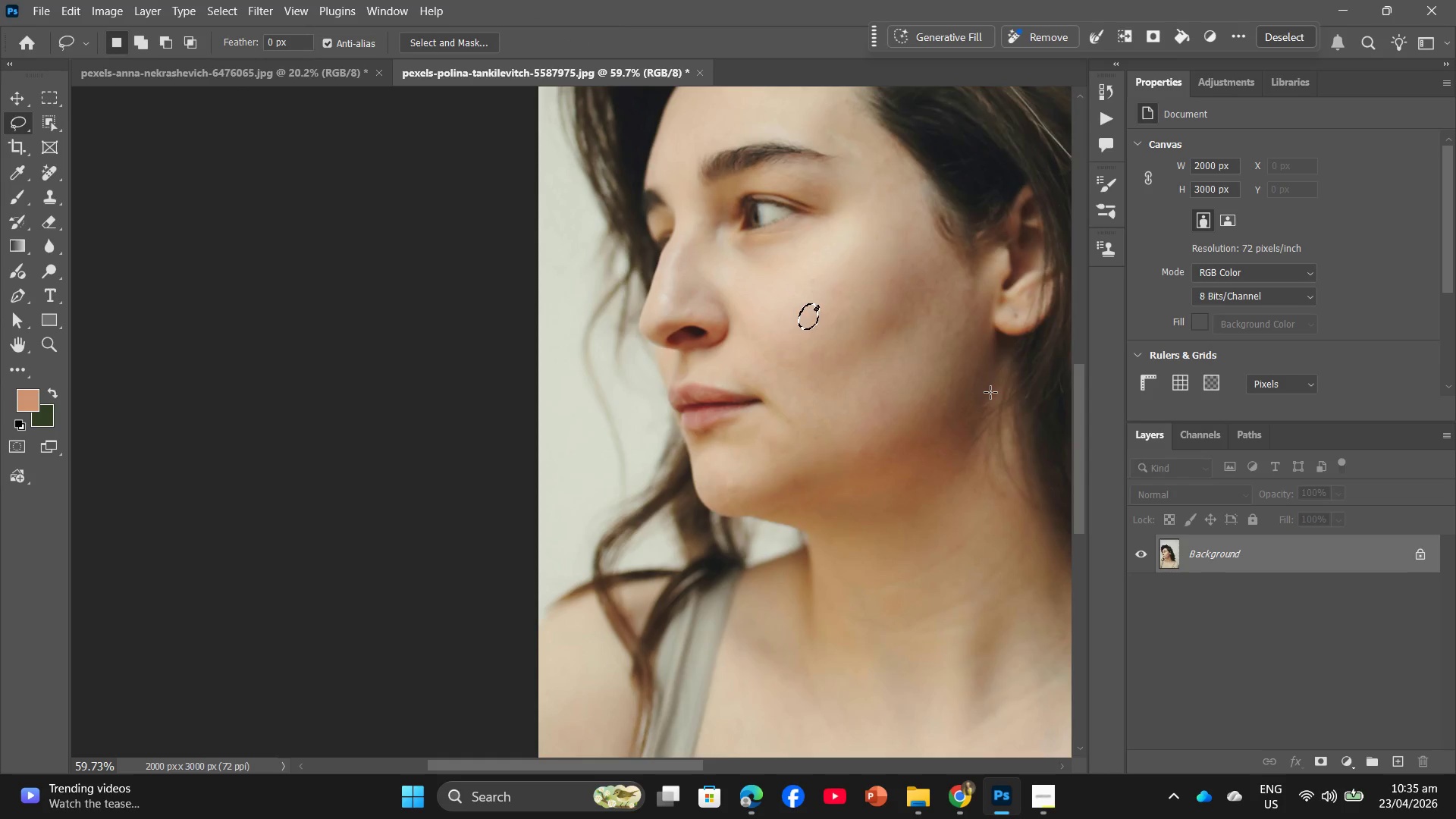 
scroll: coordinate [991, 392], scroll_direction: up, amount: 5.0
 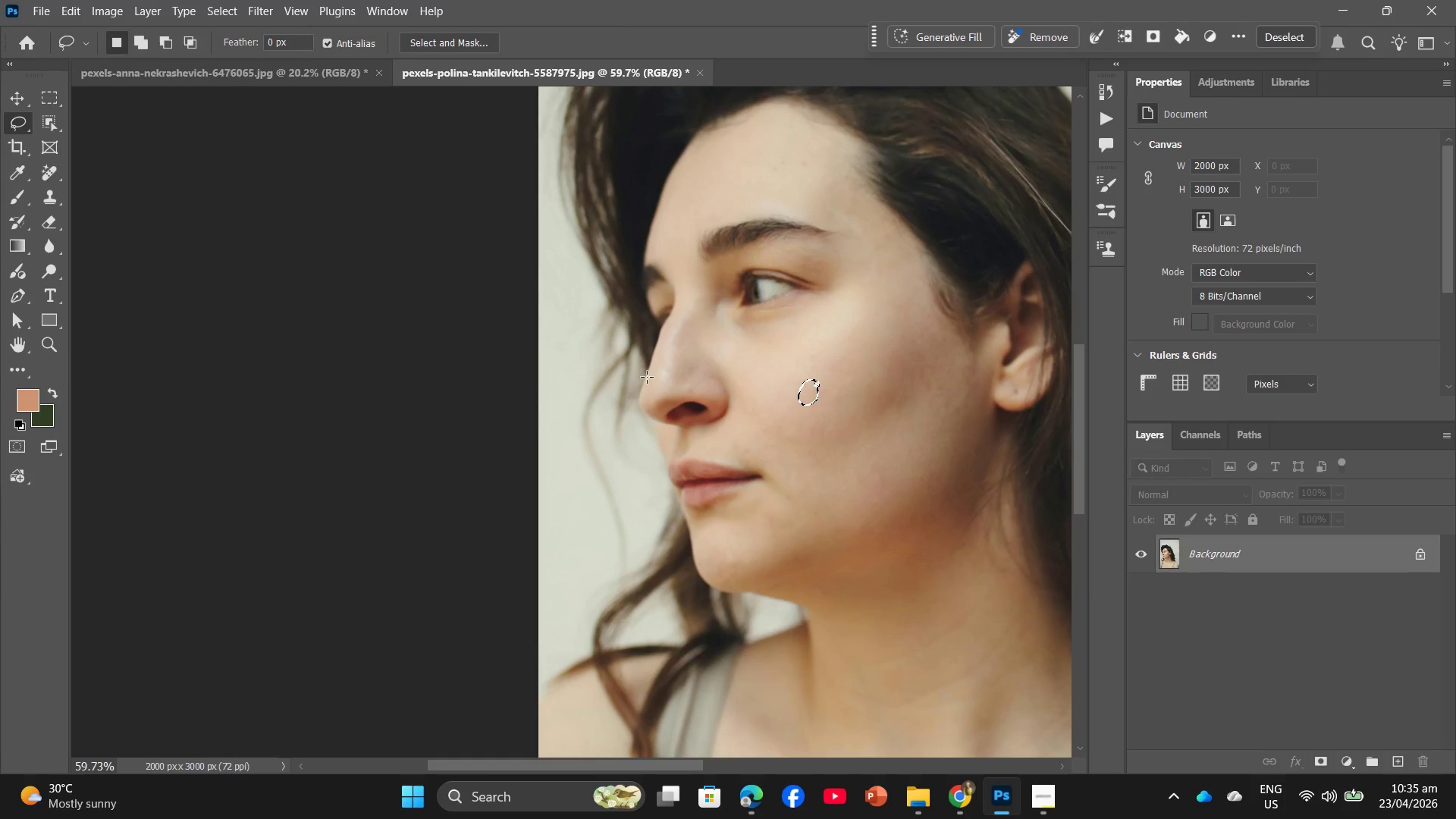 
hold_key(key=AltLeft, duration=1.02)
scroll: coordinate [703, 381], scroll_direction: up, amount: 16.0
 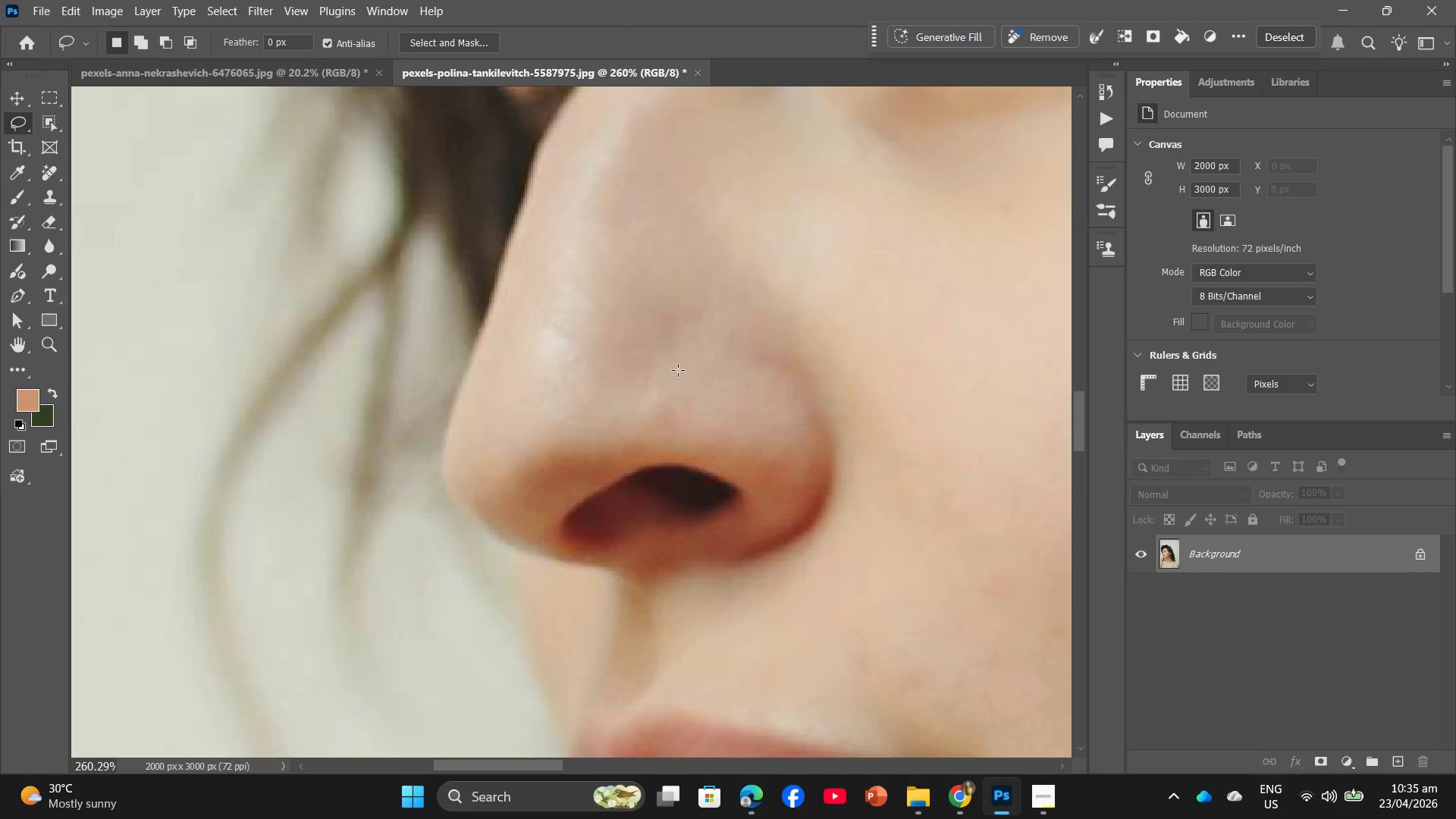 
left_click_drag(start_coordinate=[676, 375], to_coordinate=[681, 378])
 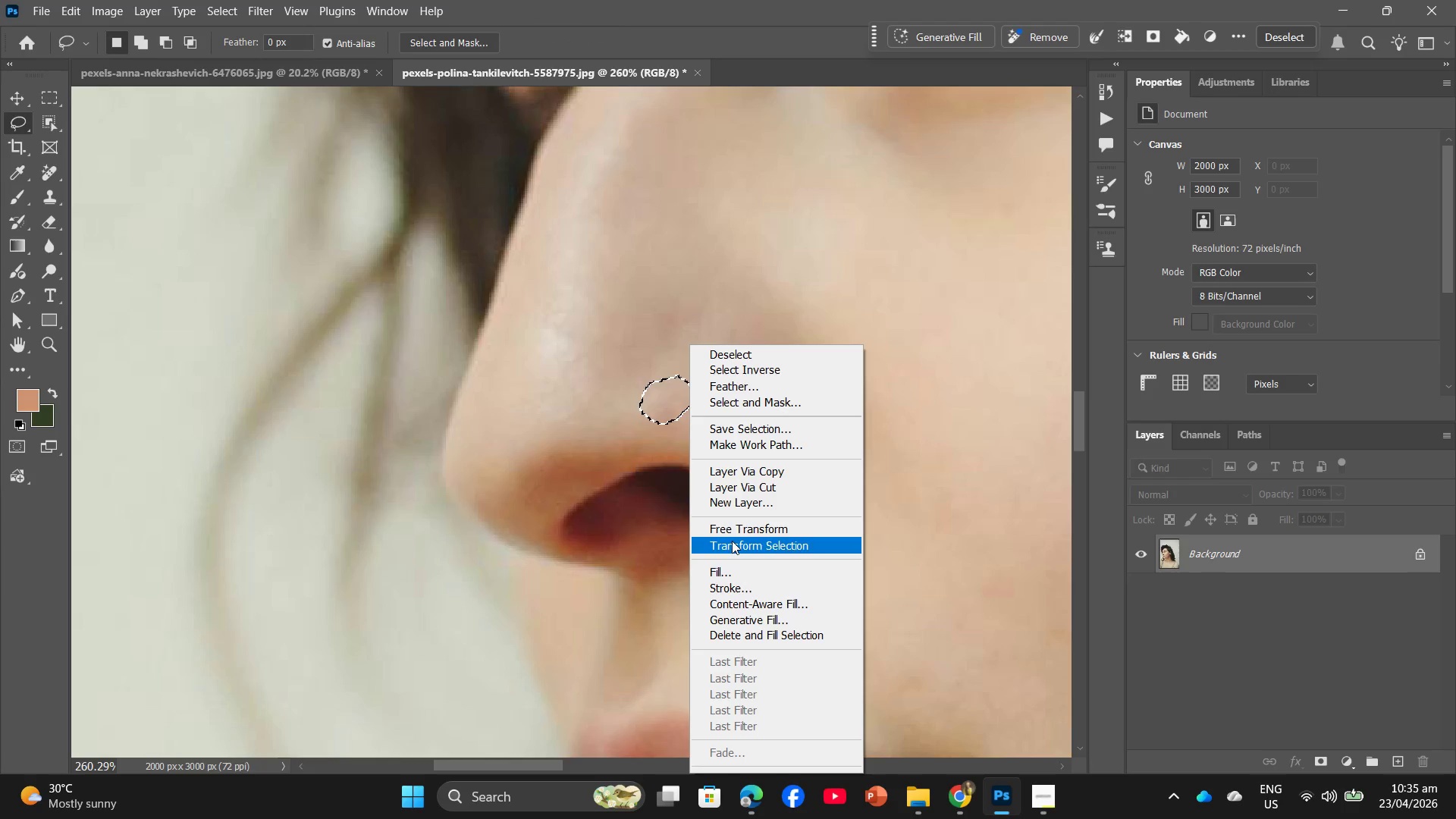 
left_click([726, 571])
 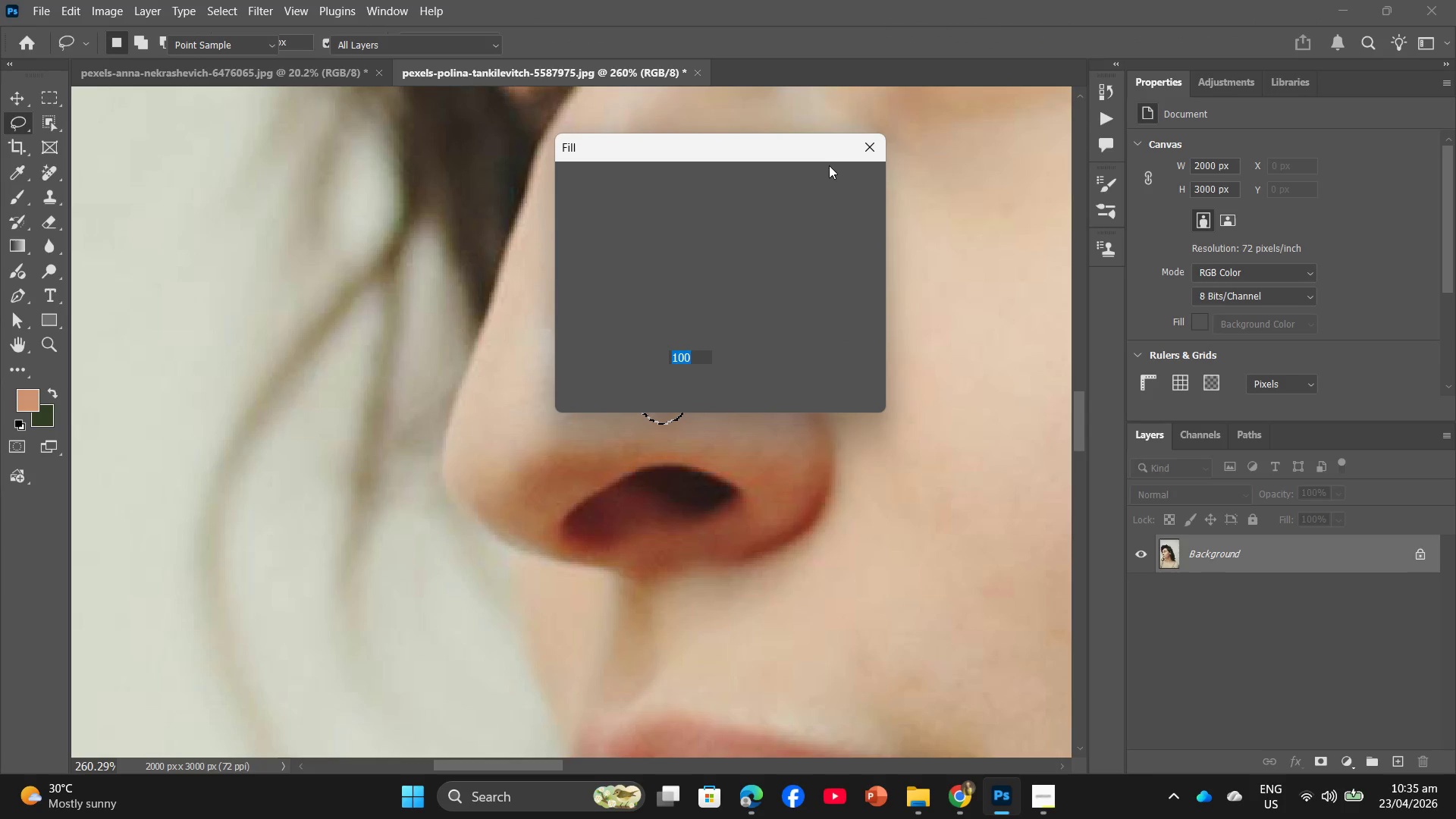 
mouse_move([843, 200])
 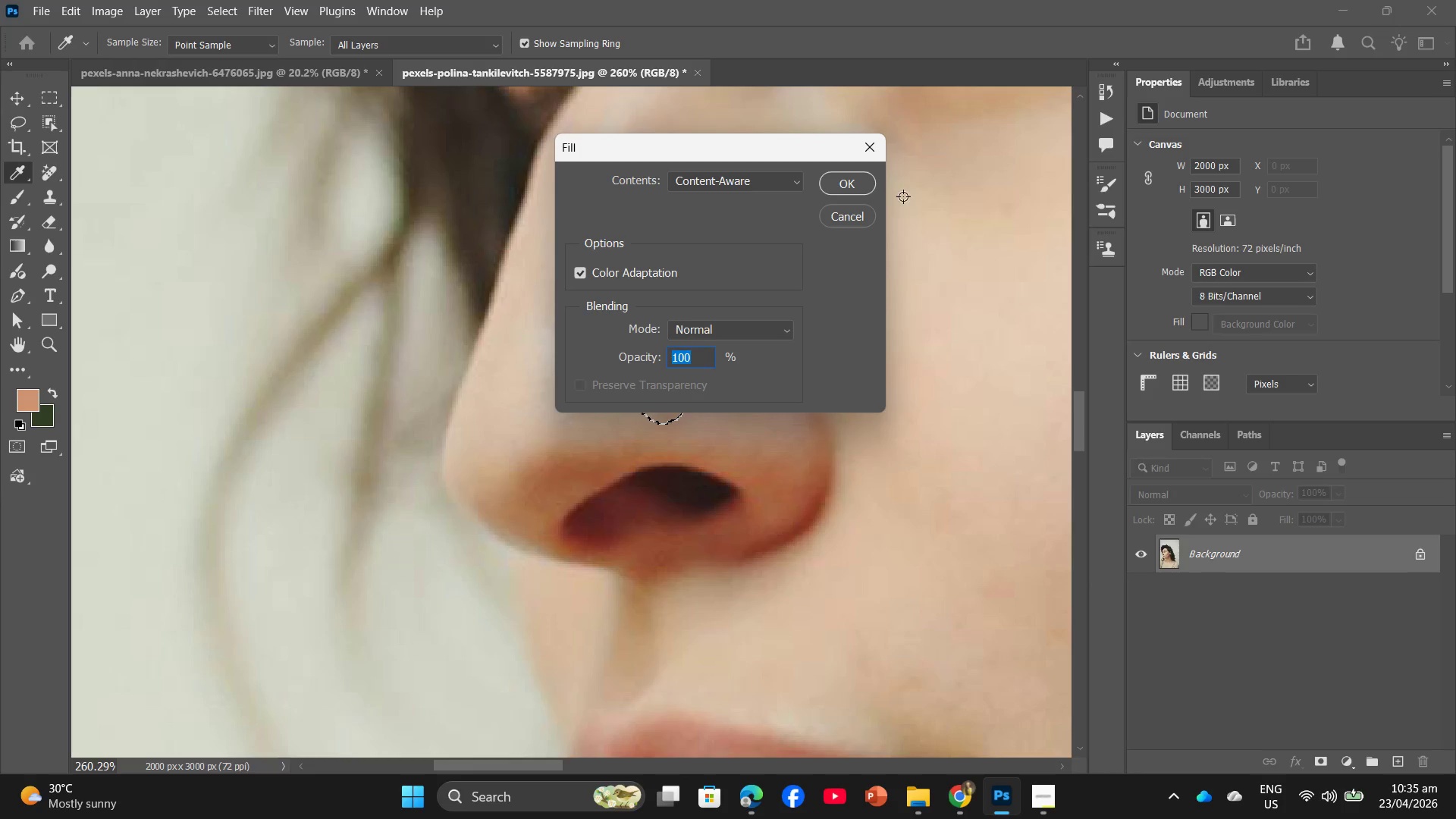 
left_click([826, 184])
 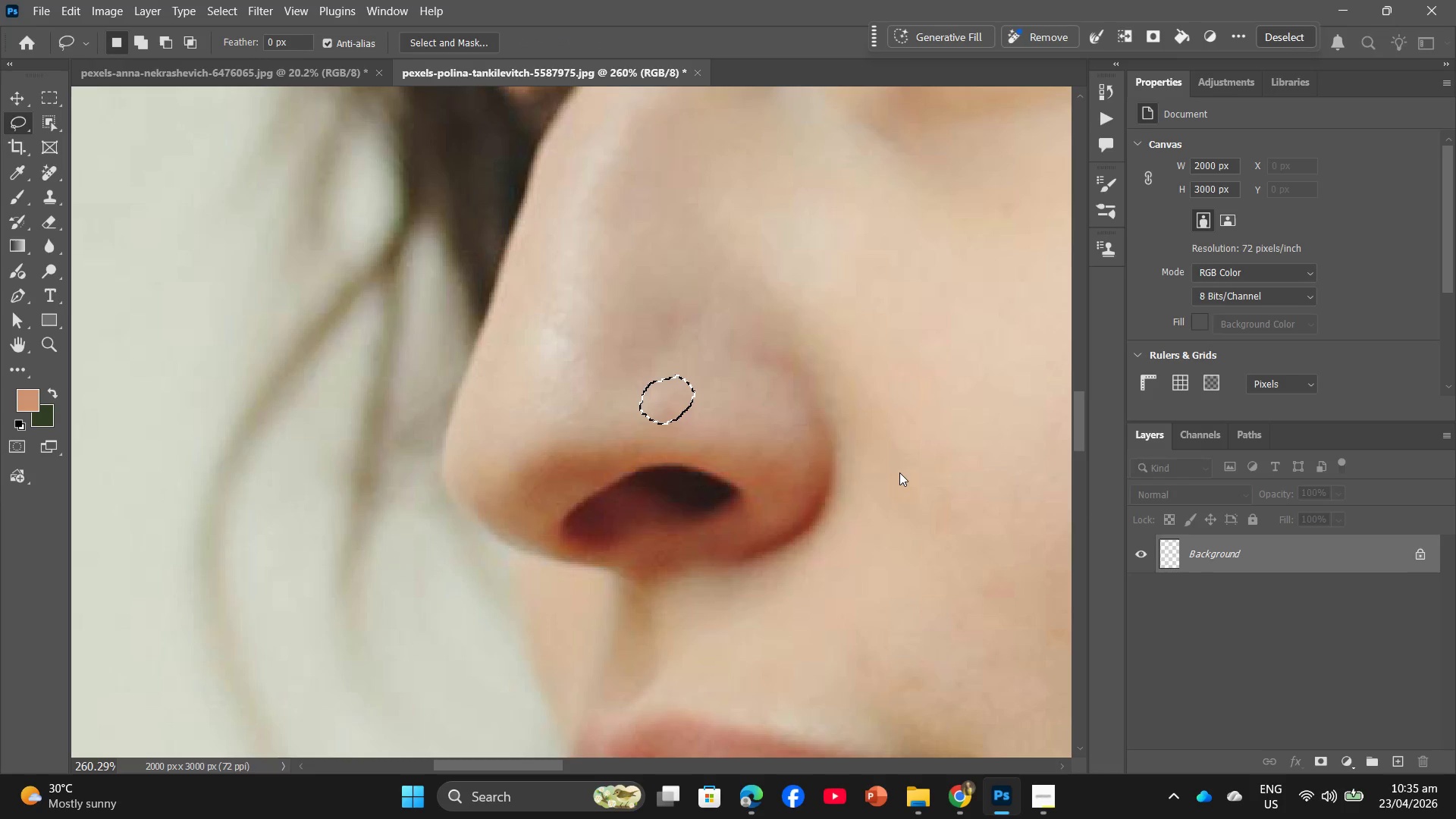 
hold_key(key=AltLeft, duration=0.72)
 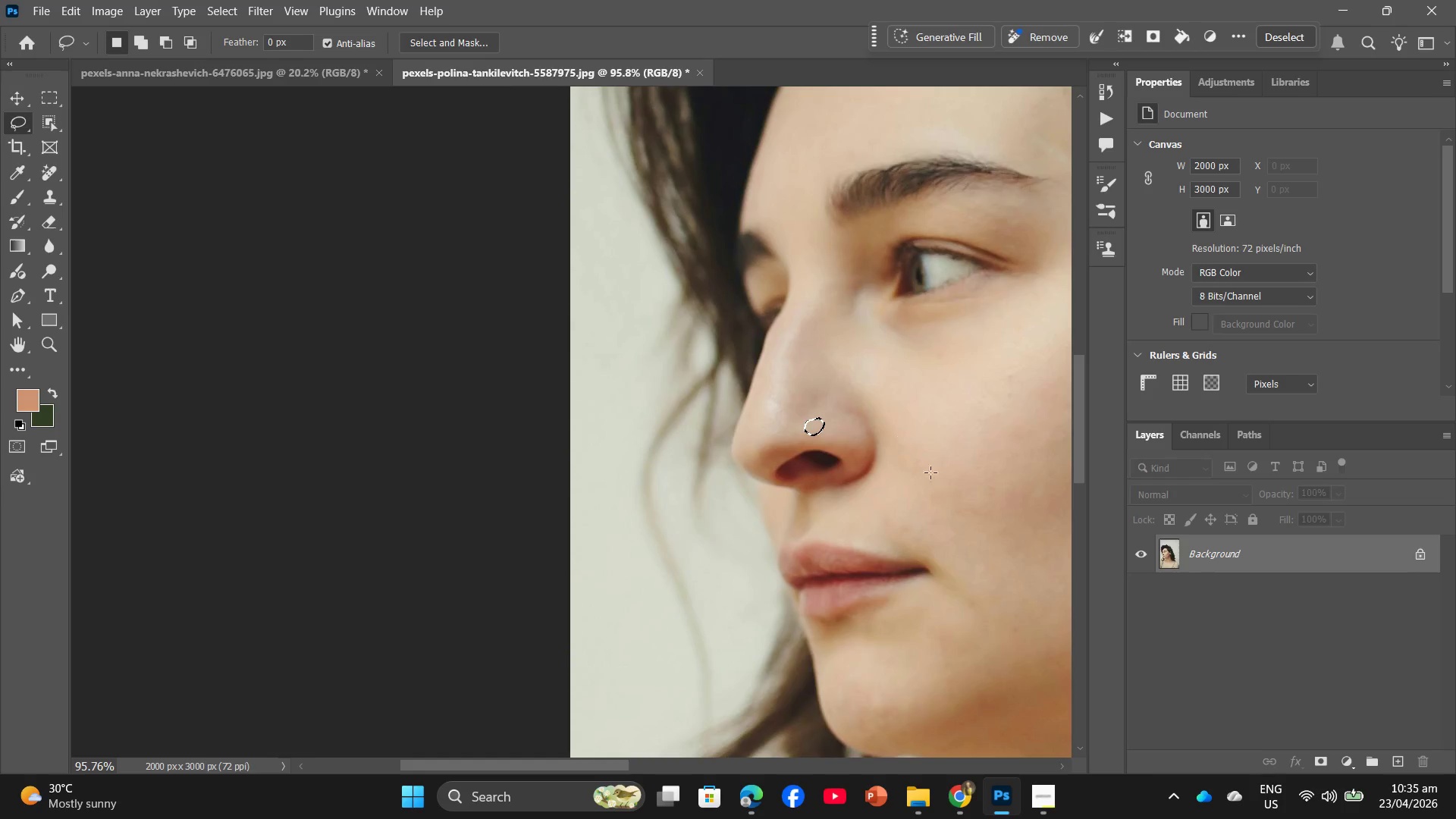 
hold_key(key=Space, duration=0.52)
 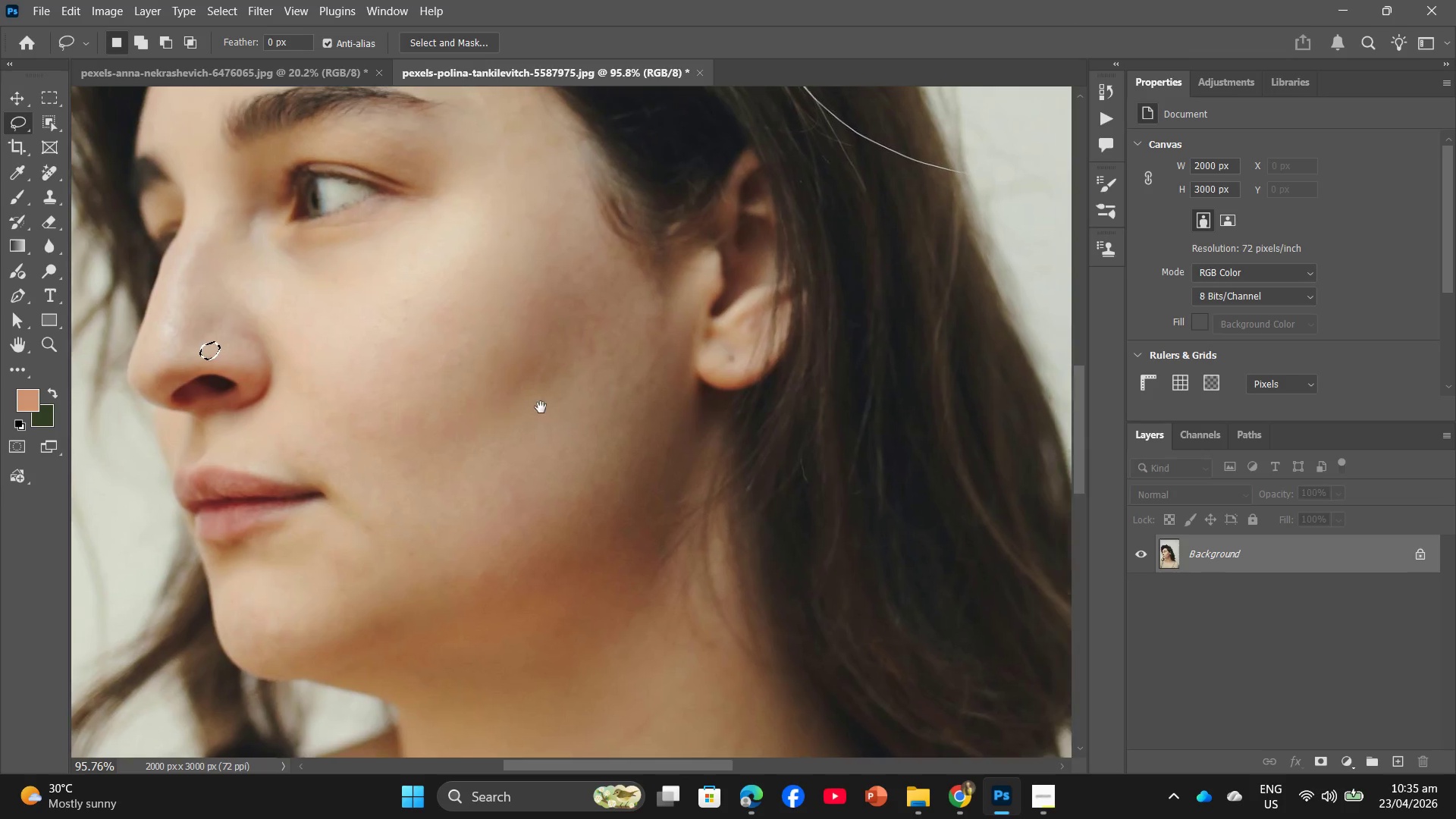 
left_click_drag(start_coordinate=[937, 479], to_coordinate=[488, 422])
 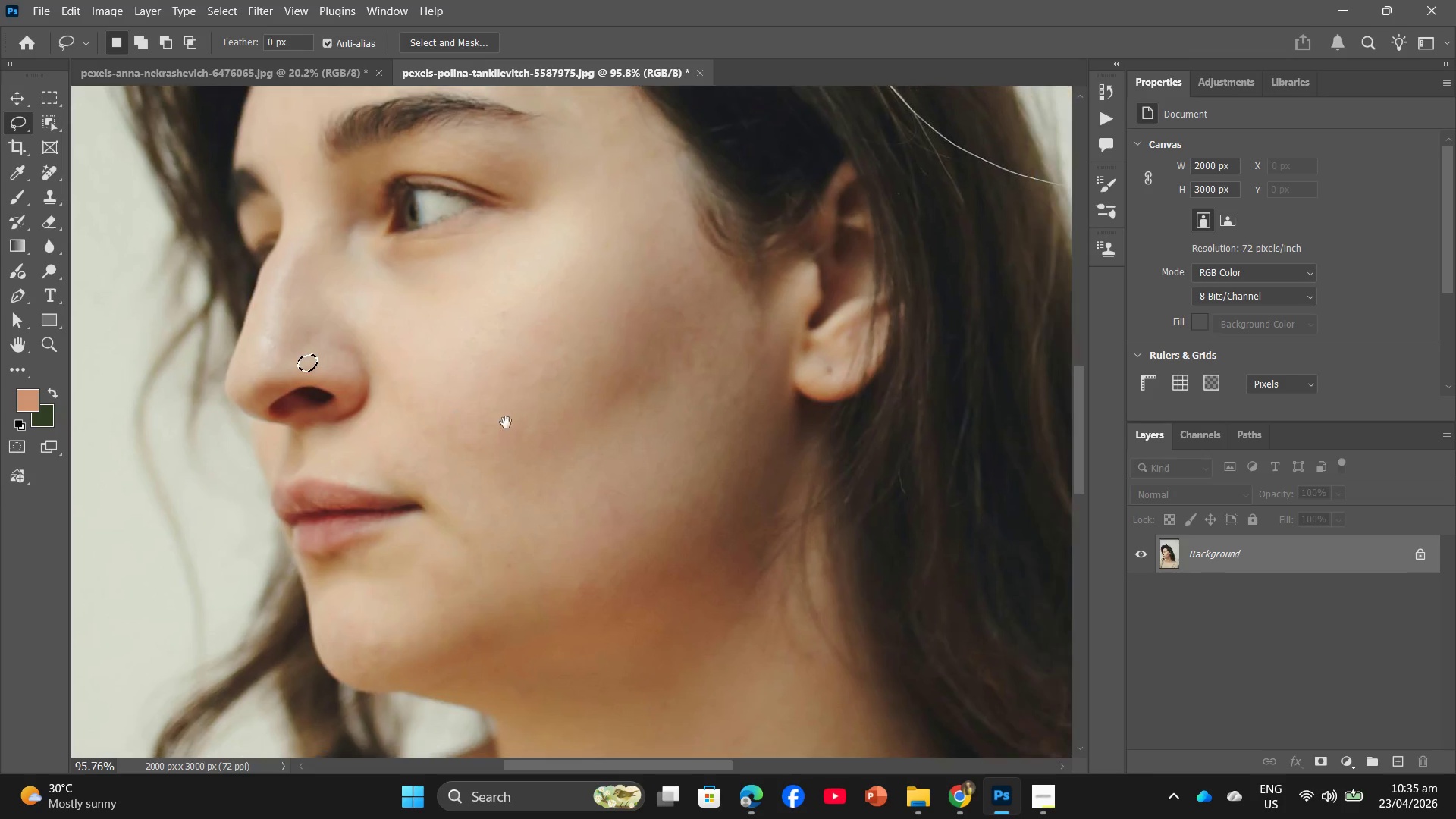 
scroll: coordinate [902, 440], scroll_direction: down, amount: 12.0
 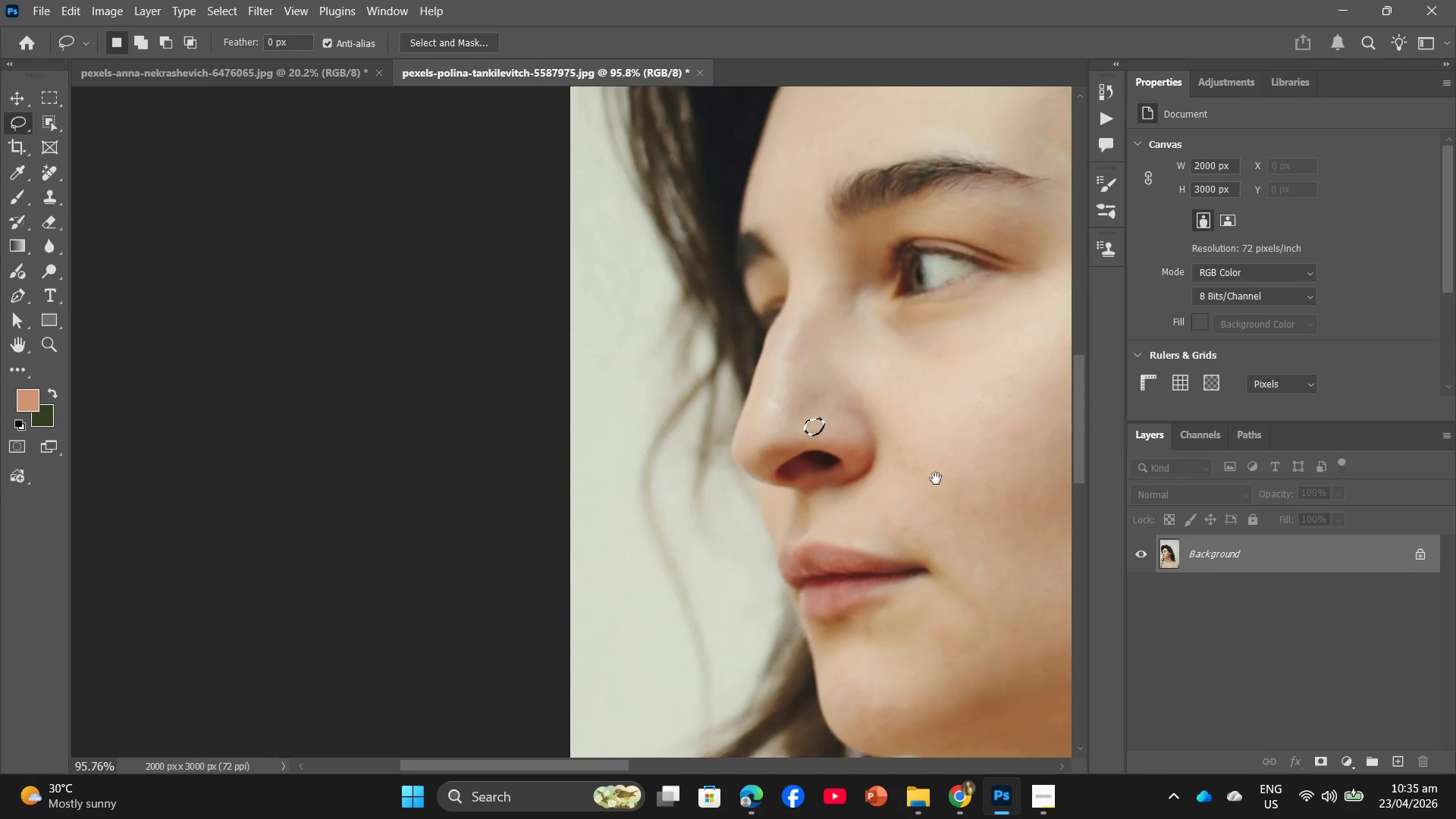 
hold_key(key=AltLeft, duration=0.45)
 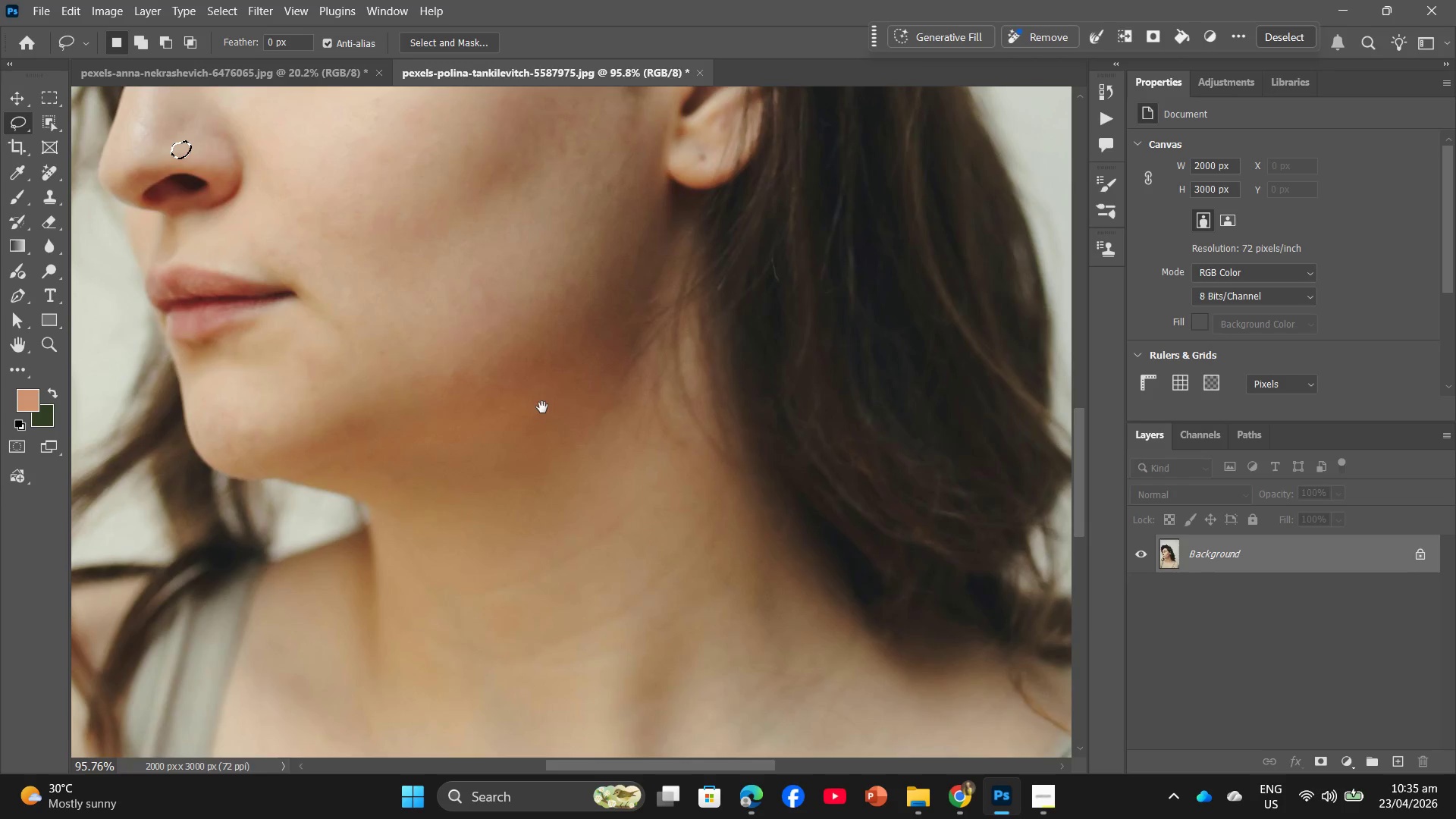 
hold_key(key=Space, duration=0.38)
 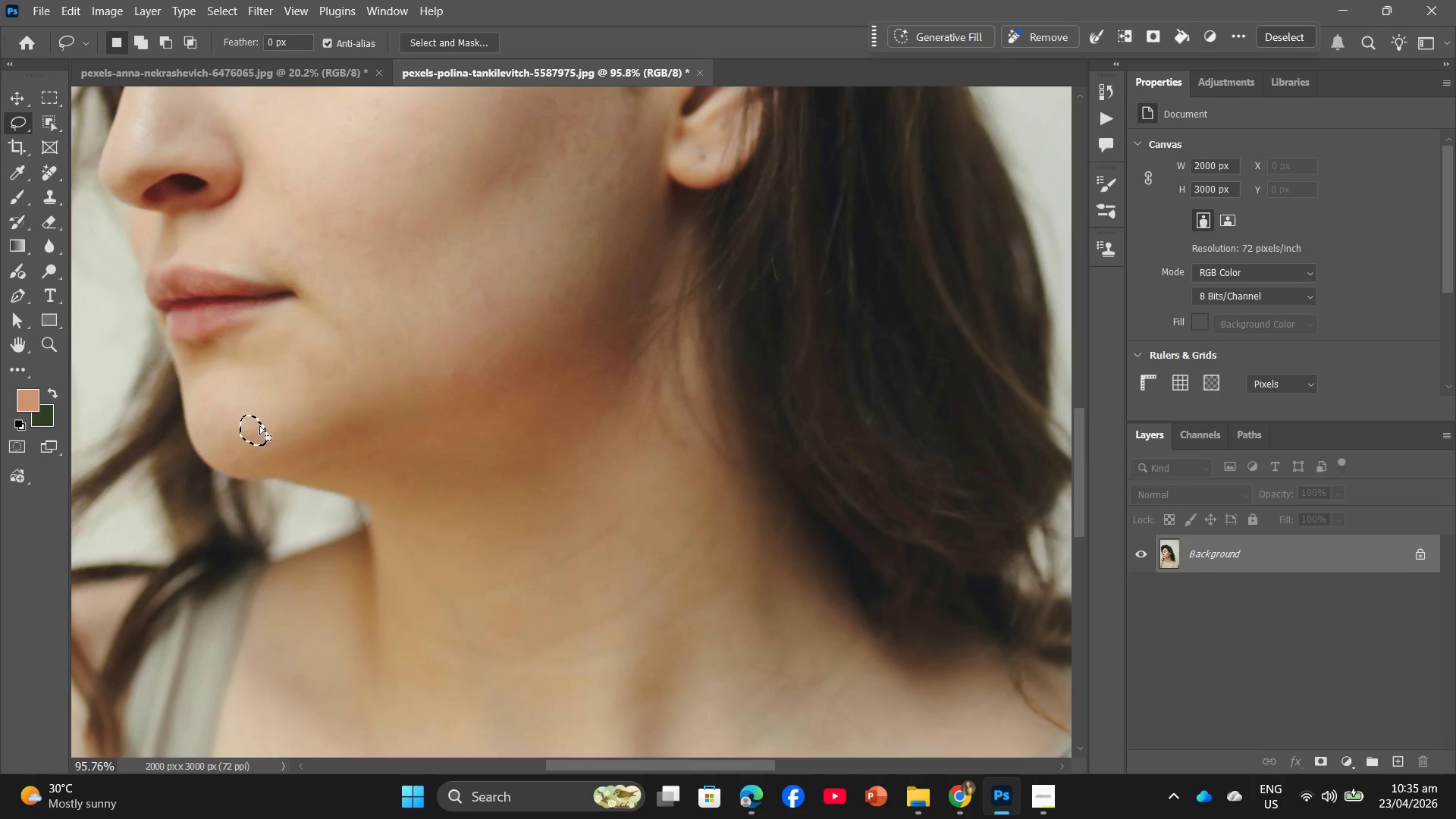 
scroll: coordinate [542, 407], scroll_direction: down, amount: 13.0
 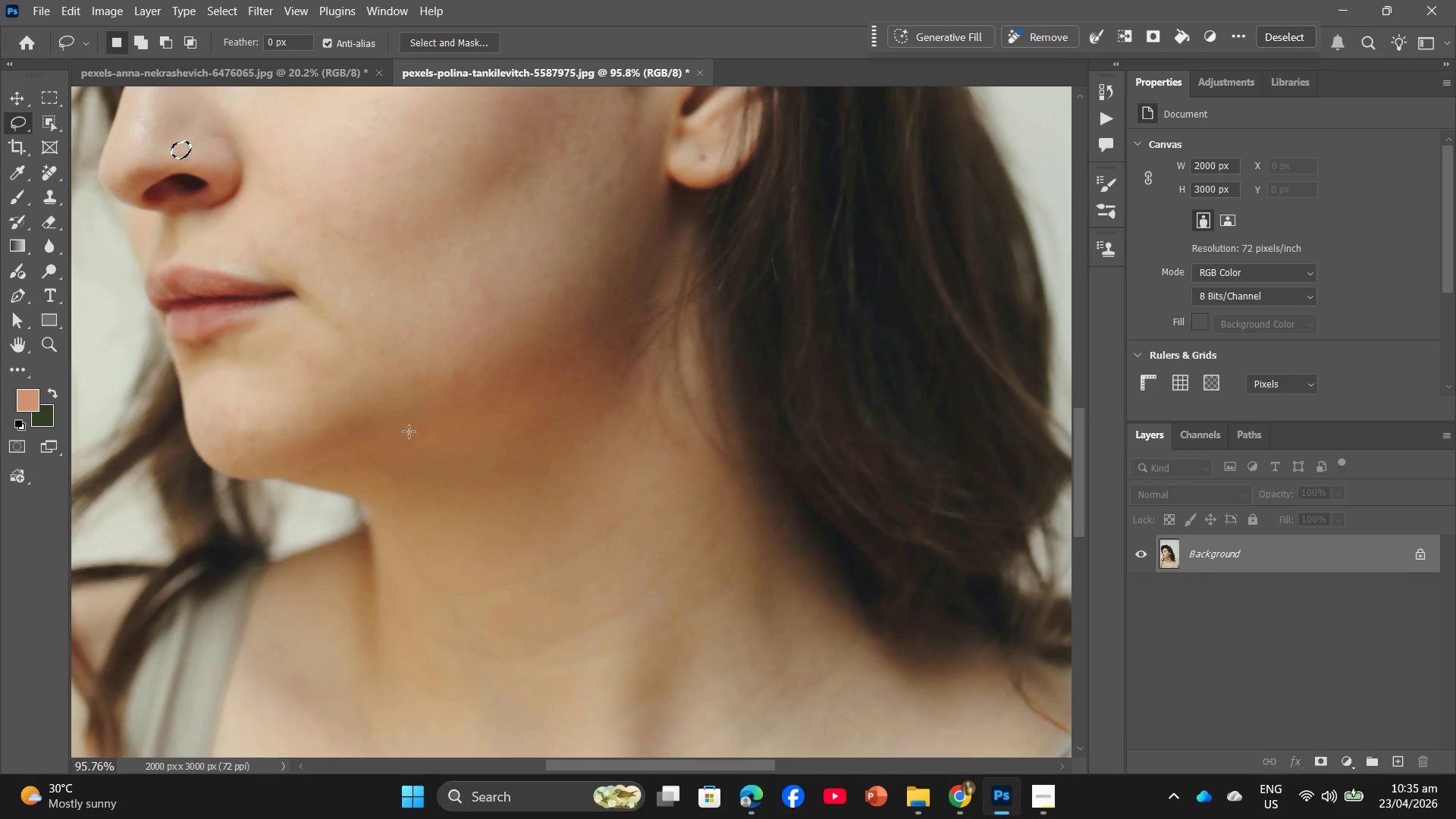 
left_click([325, 566])
 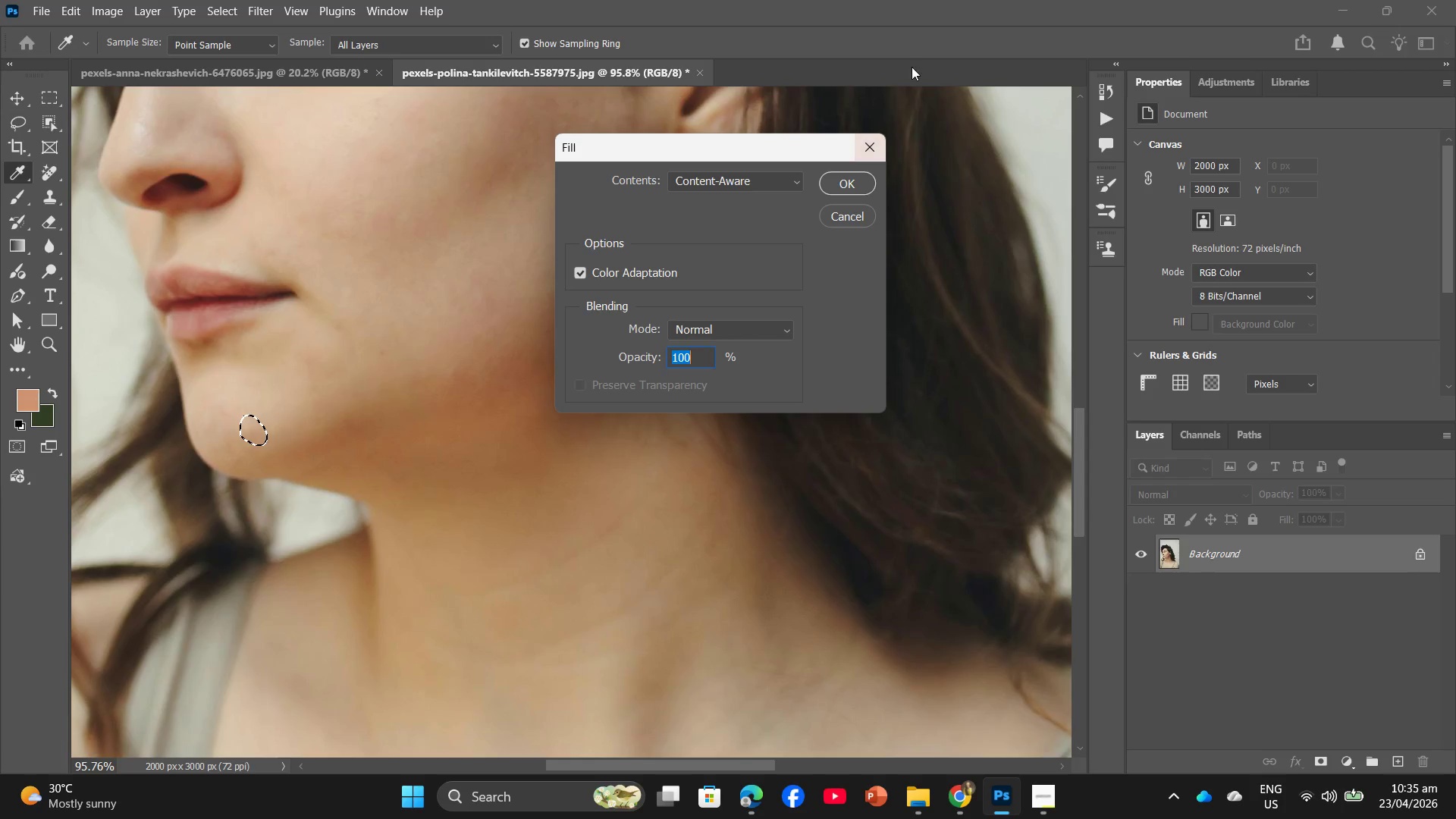 
left_click_drag(start_coordinate=[846, 169], to_coordinate=[843, 177])
 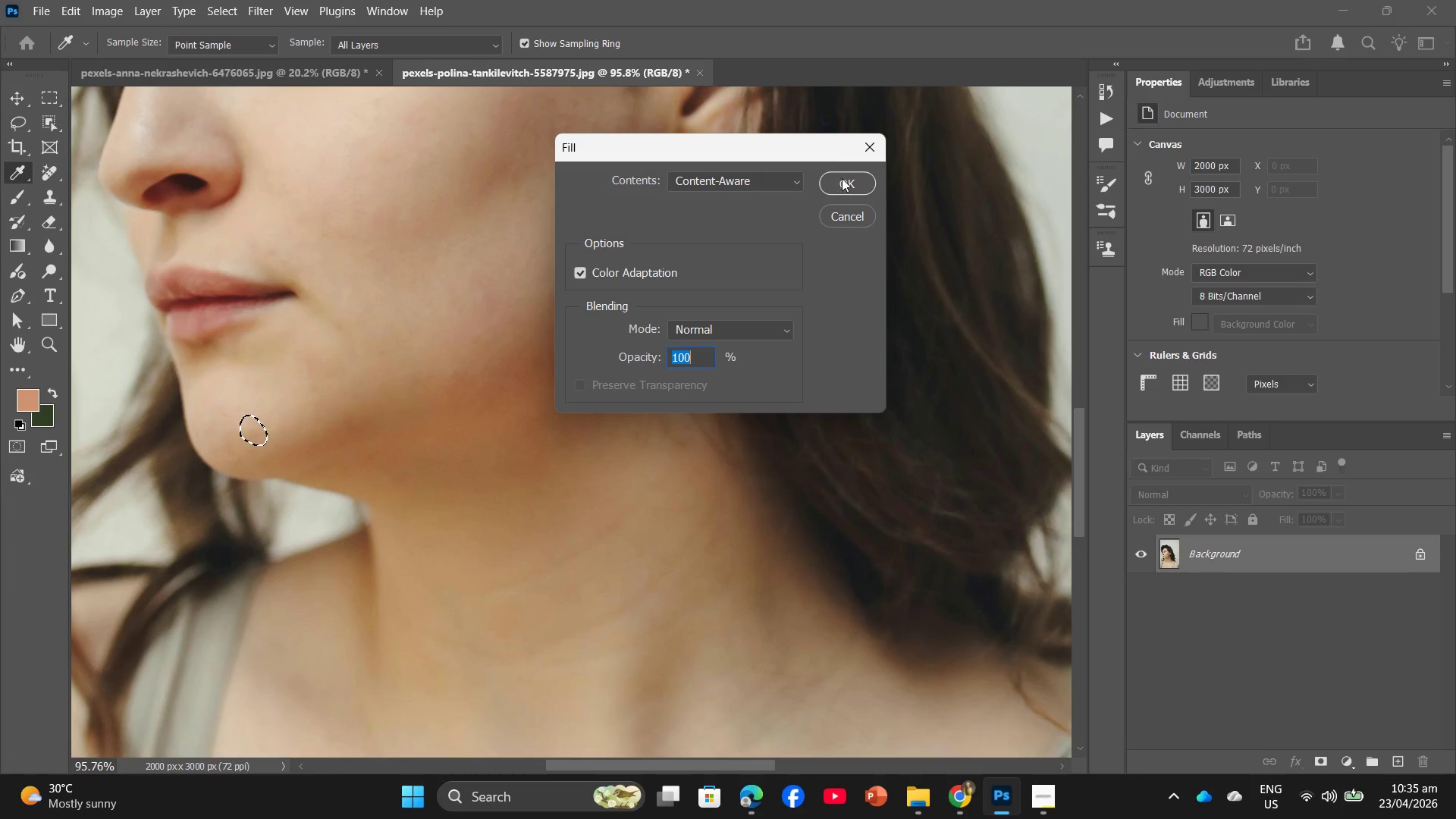 
left_click_drag(start_coordinate=[846, 173], to_coordinate=[847, 187])
 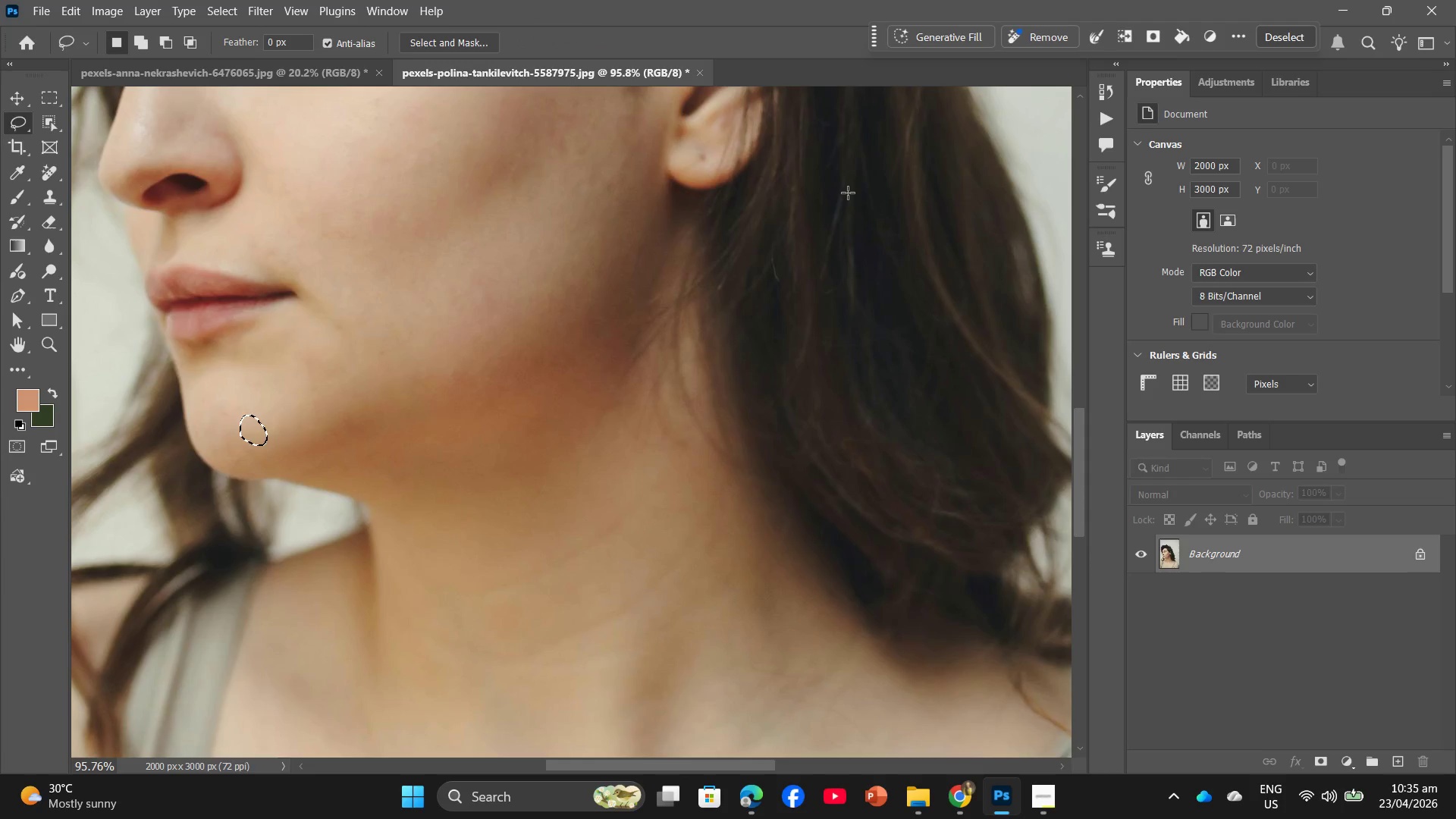 
hold_key(key=AltLeft, duration=0.47)
scroll: coordinate [518, 500], scroll_direction: down, amount: 5.0
 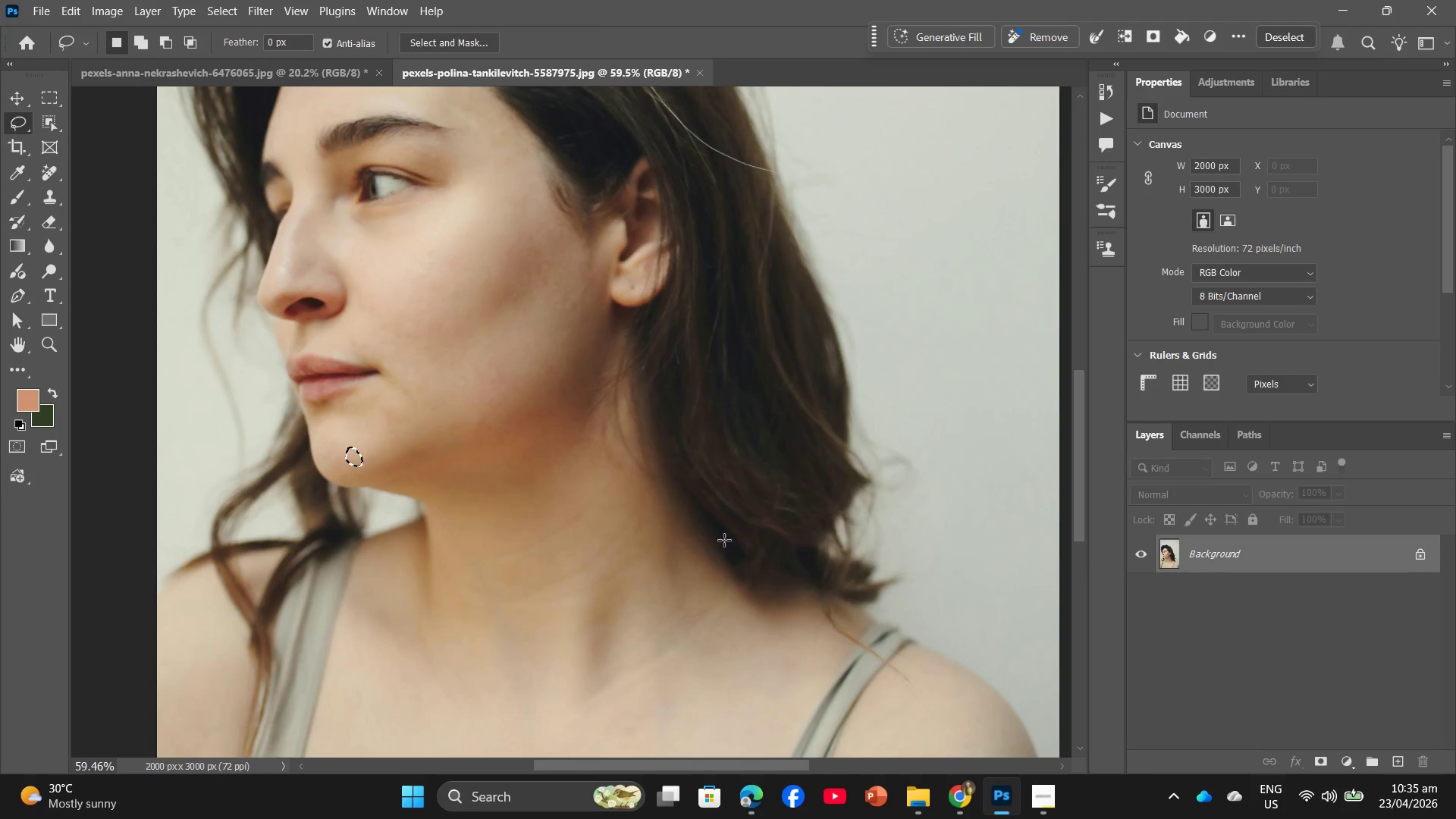 
scroll: coordinate [713, 532], scroll_direction: up, amount: 6.0
 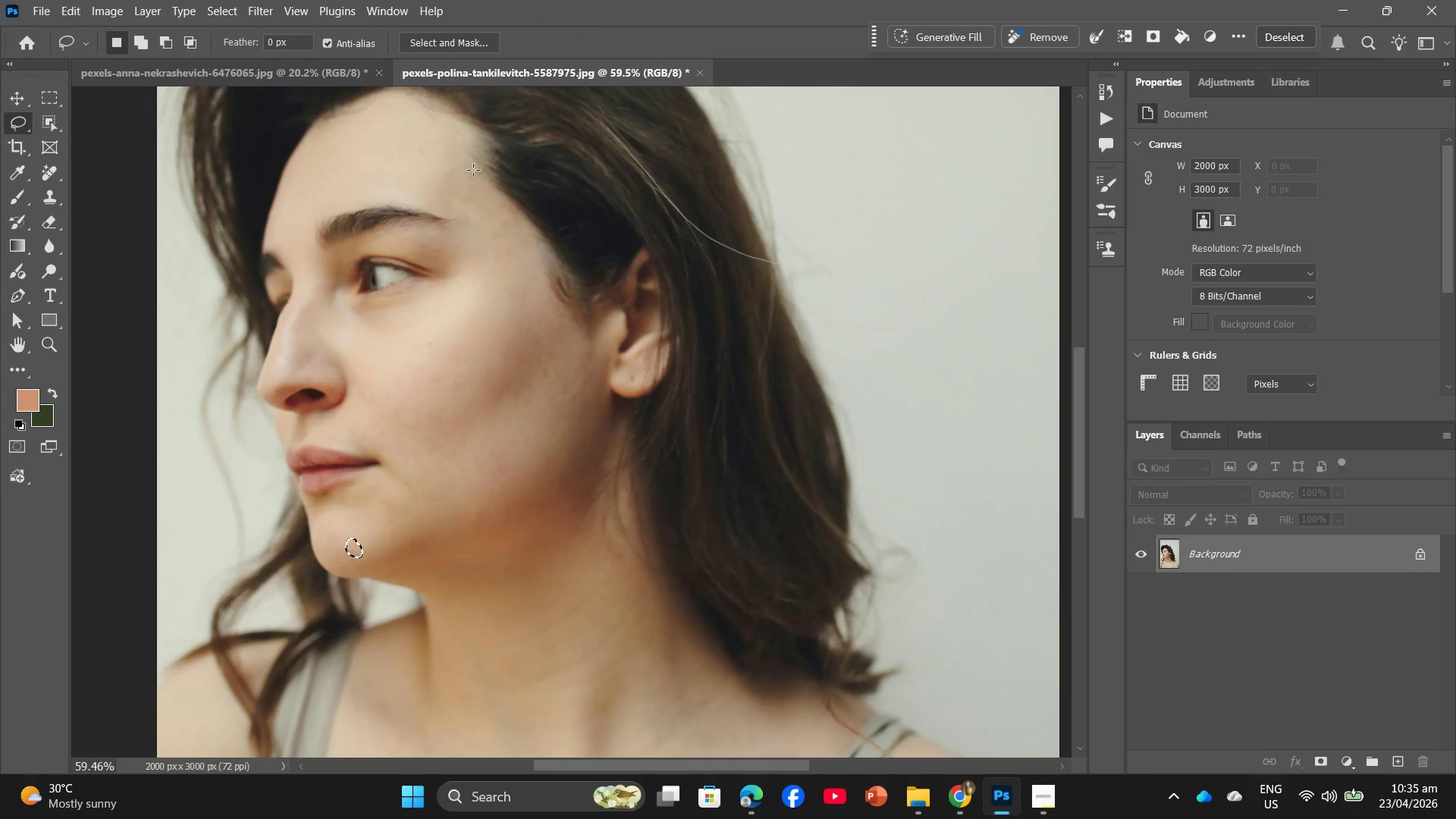 
hold_key(key=AltLeft, duration=1.5)
scroll: coordinate [454, 303], scroll_direction: up, amount: 23.0
 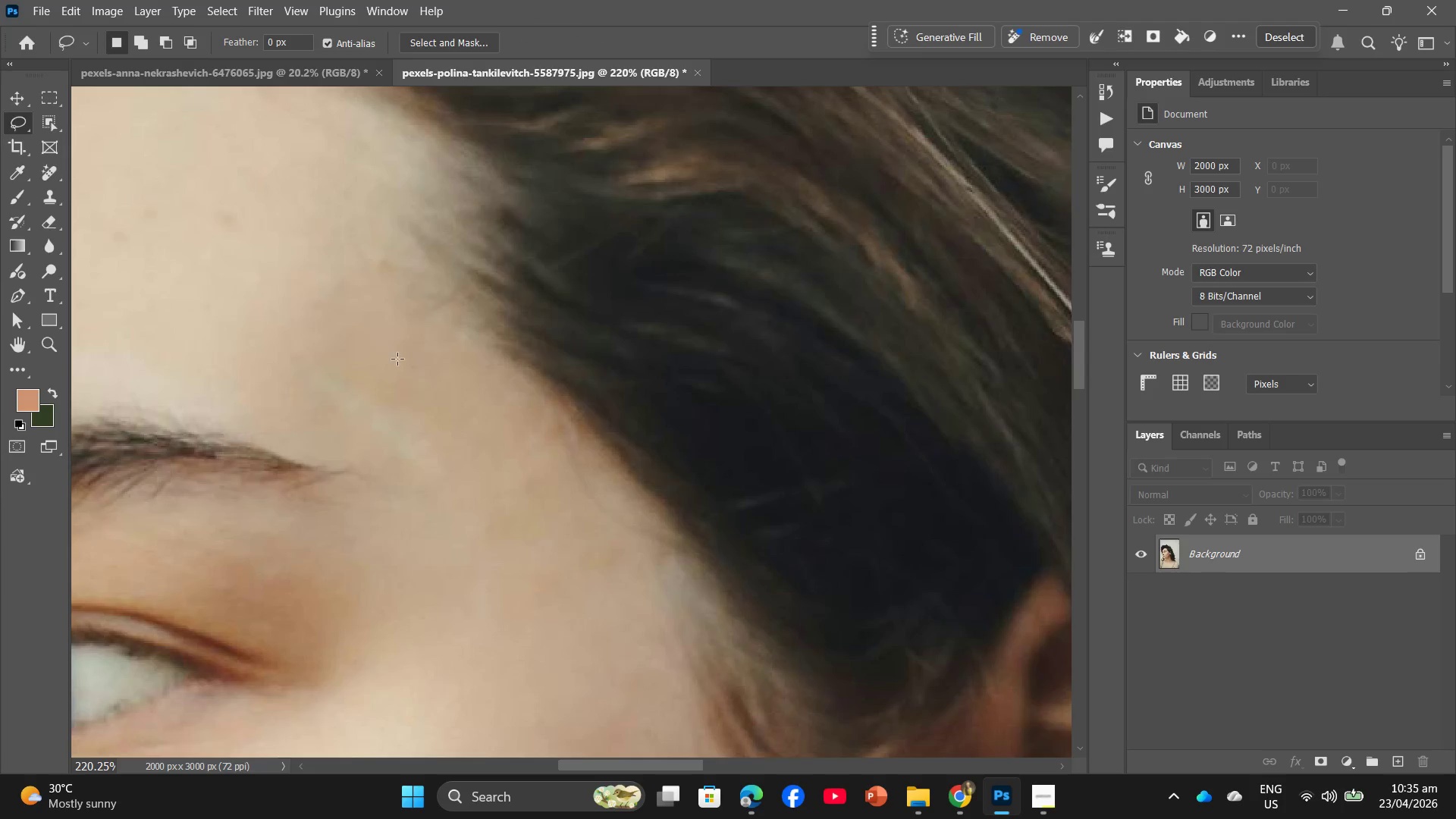 
left_click_drag(start_coordinate=[366, 370], to_coordinate=[369, 388])
 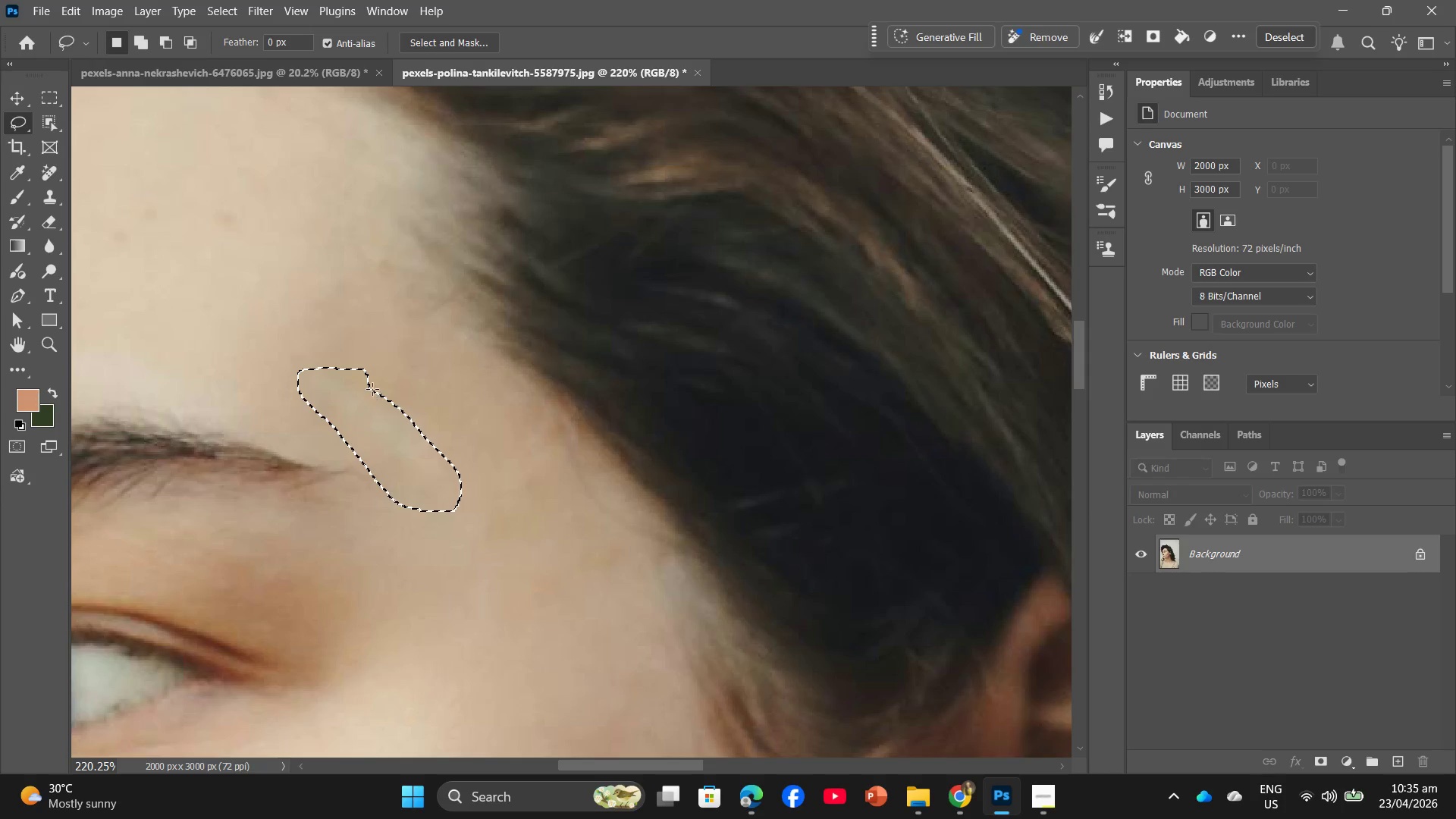 
right_click([390, 425])
 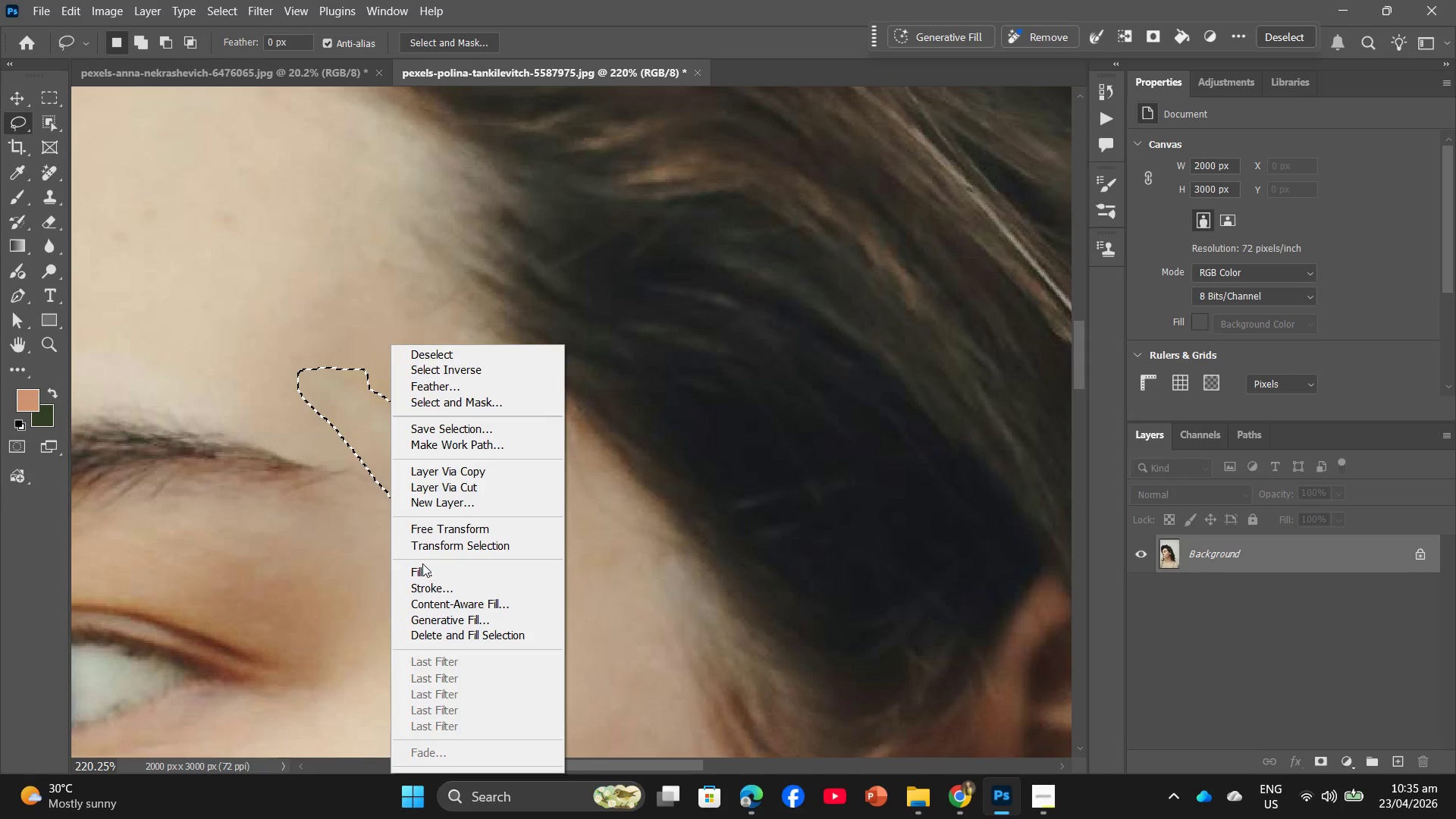 
left_click([422, 569])
 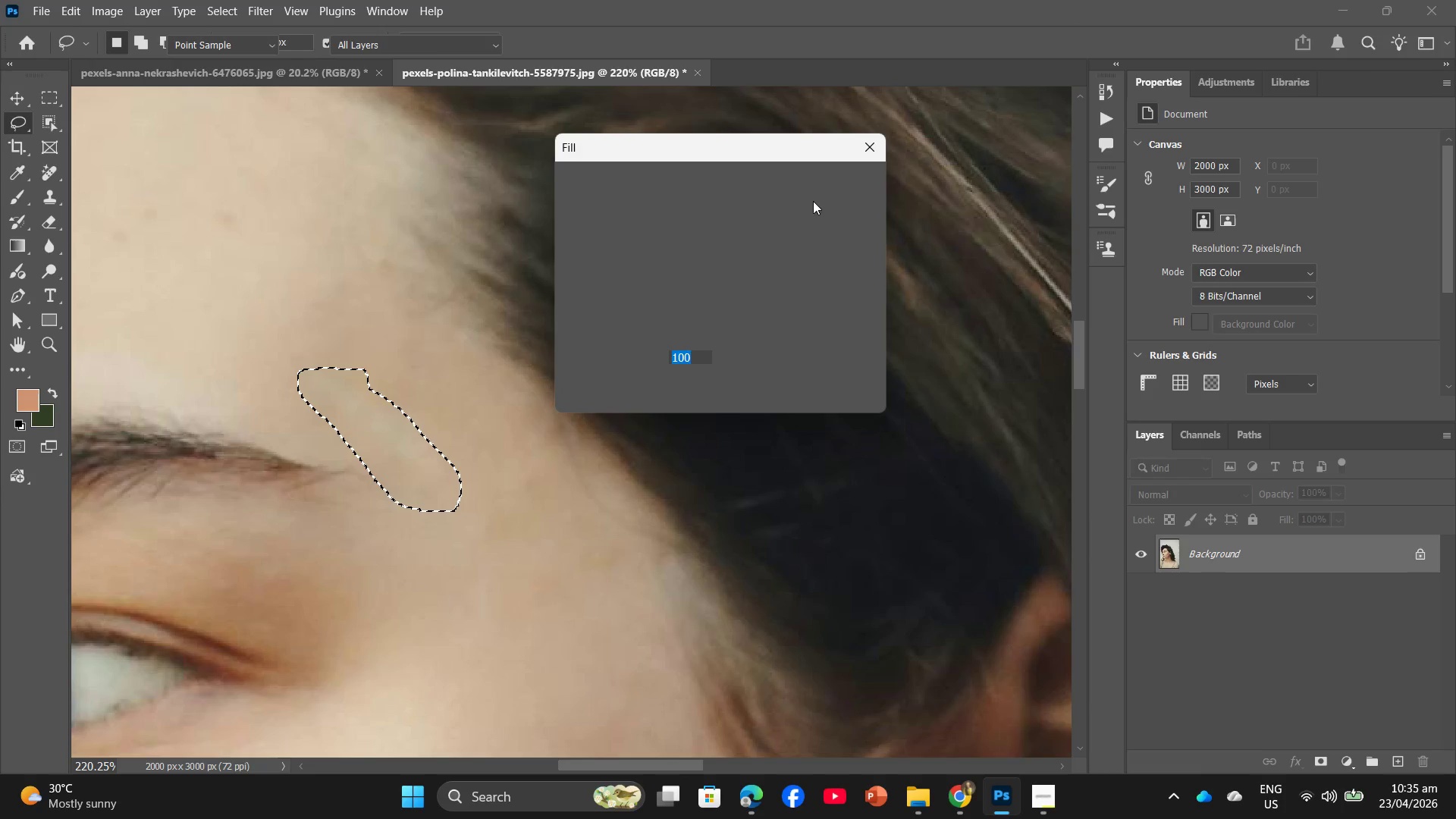 
left_click([834, 189])
 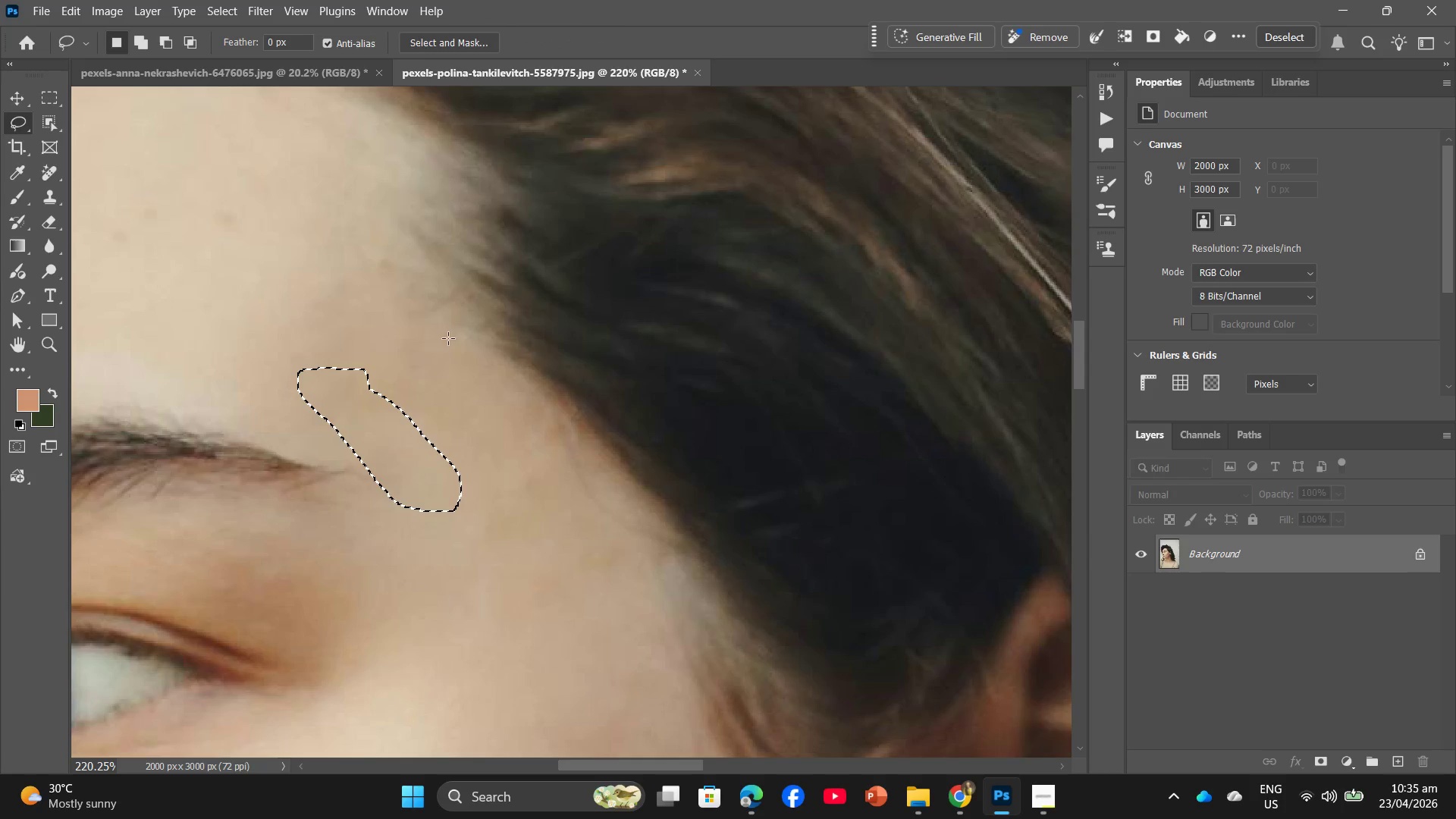 
left_click_drag(start_coordinate=[400, 252], to_coordinate=[404, 256])
 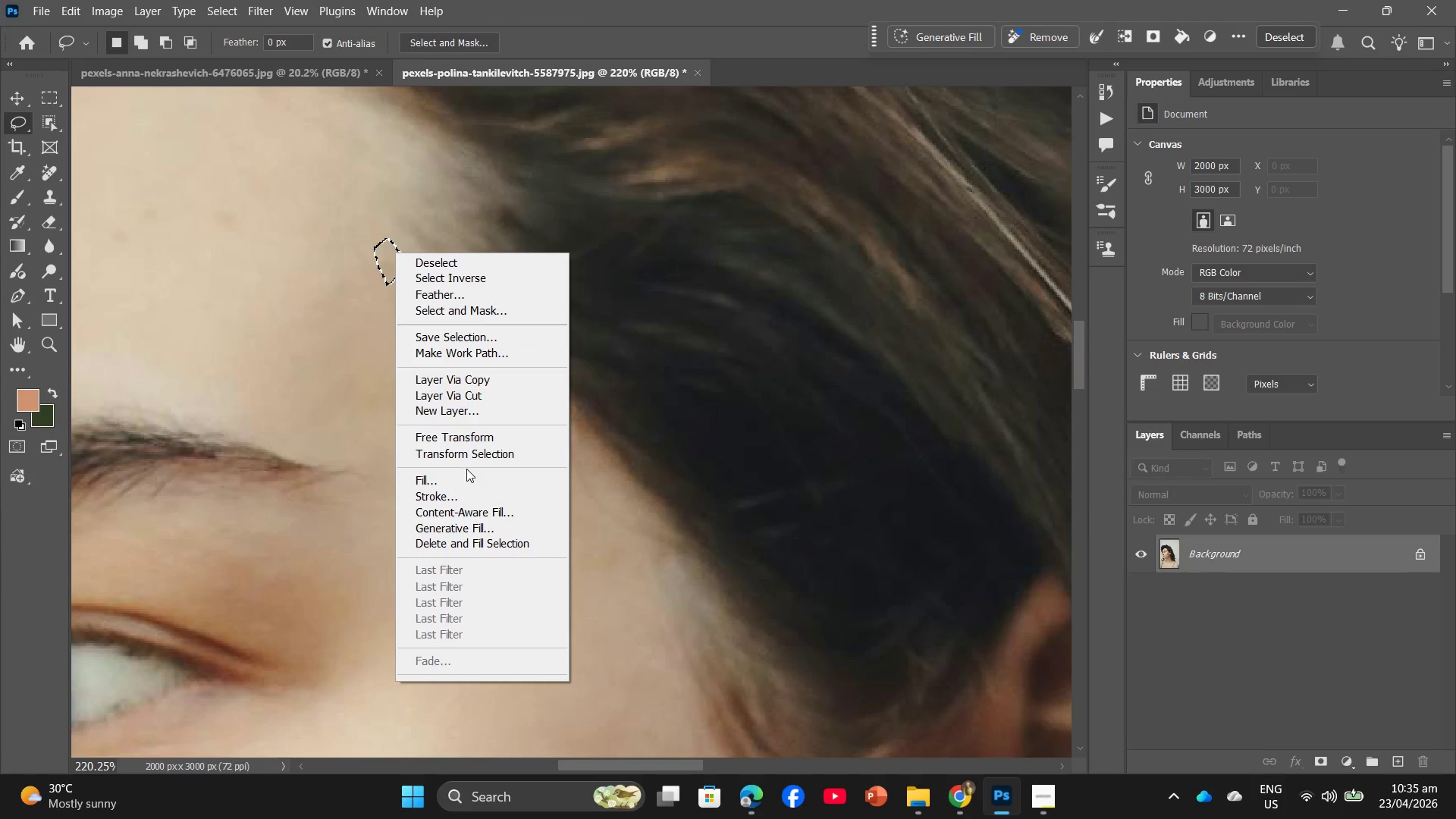 
left_click([466, 478])
 